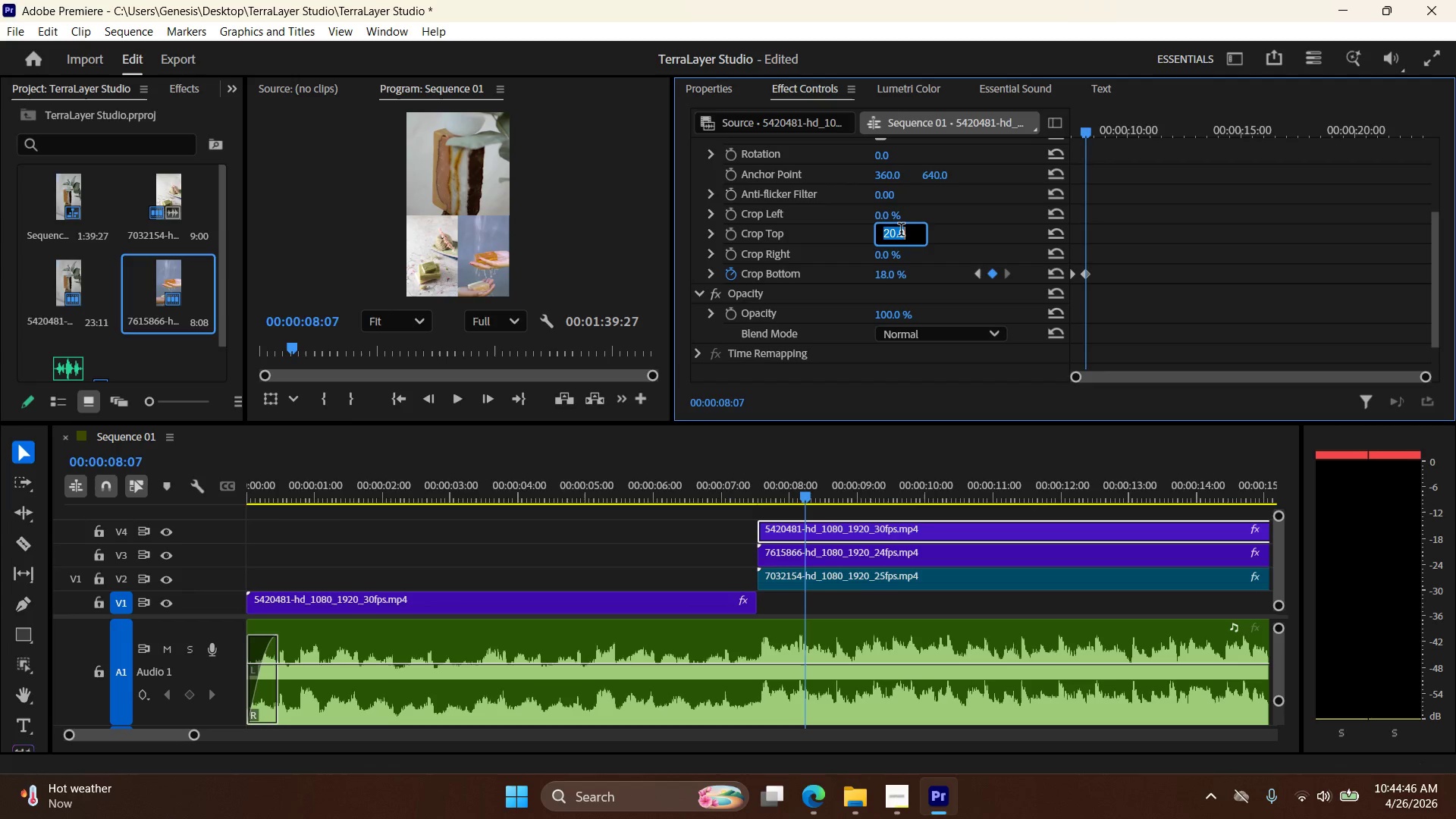 
triple_click([901, 231])
 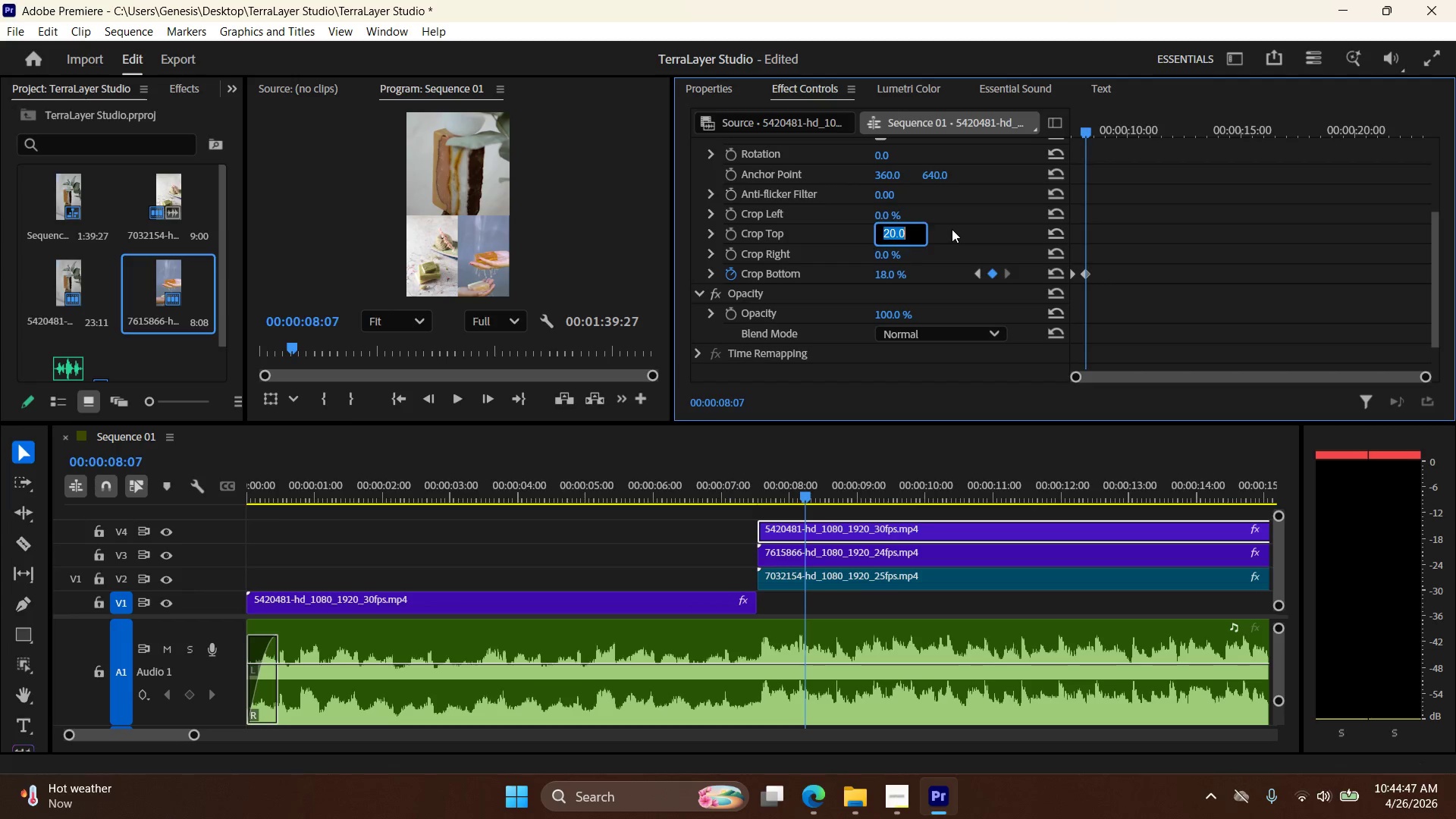 
left_click([952, 229])
 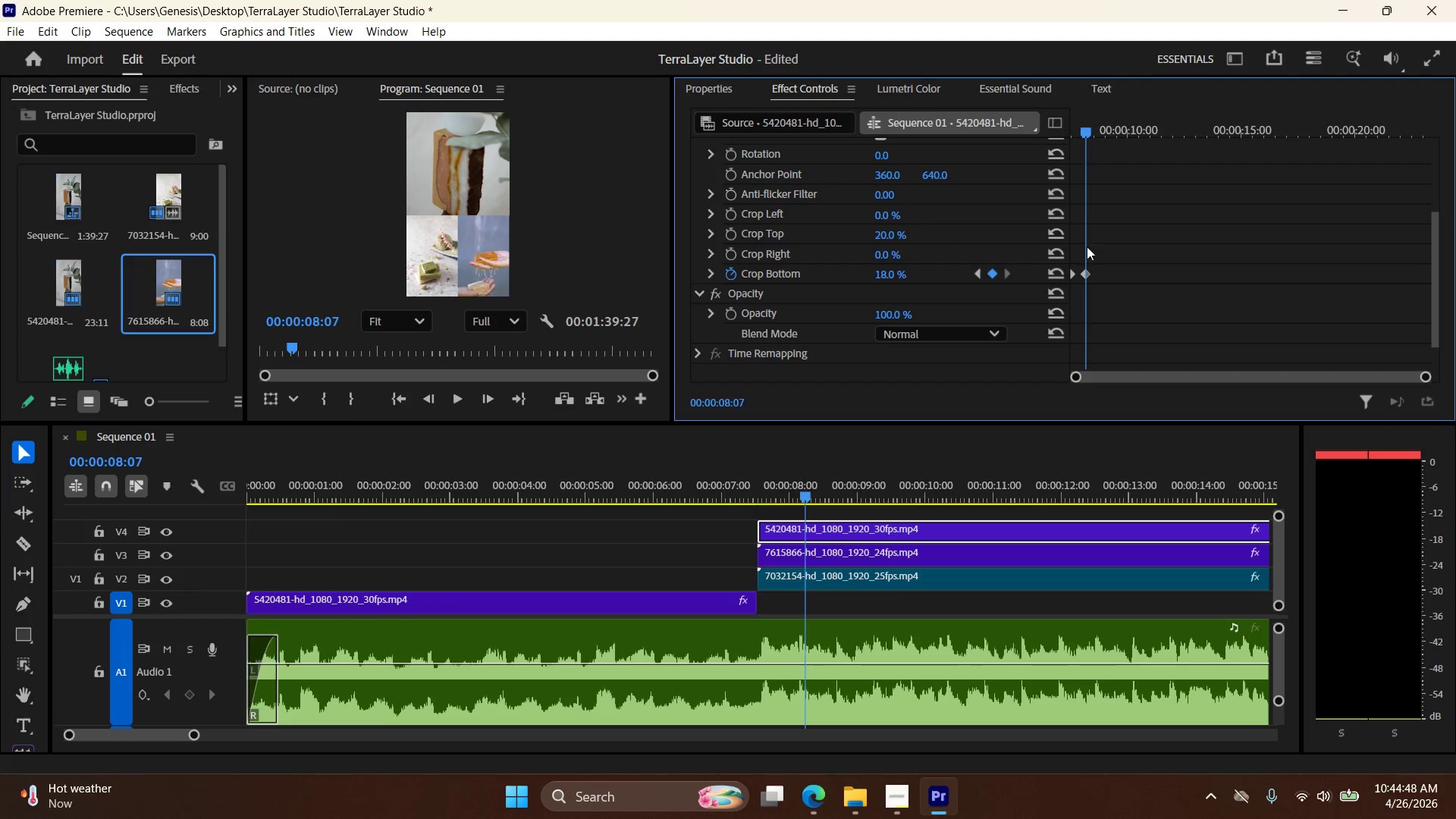 
scroll: coordinate [1068, 253], scroll_direction: up, amount: 8.0
 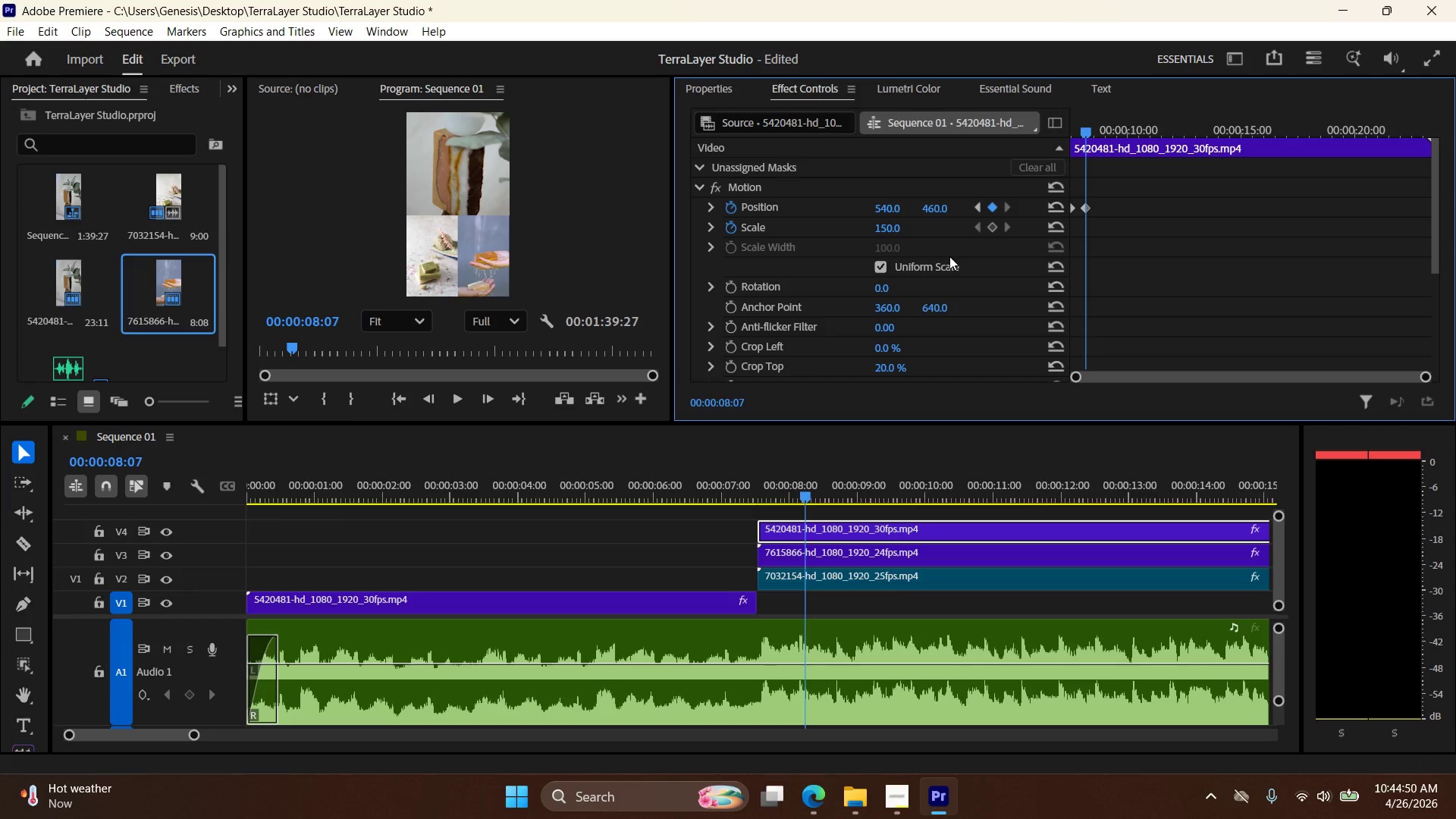 
scroll: coordinate [952, 253], scroll_direction: down, amount: 7.0
 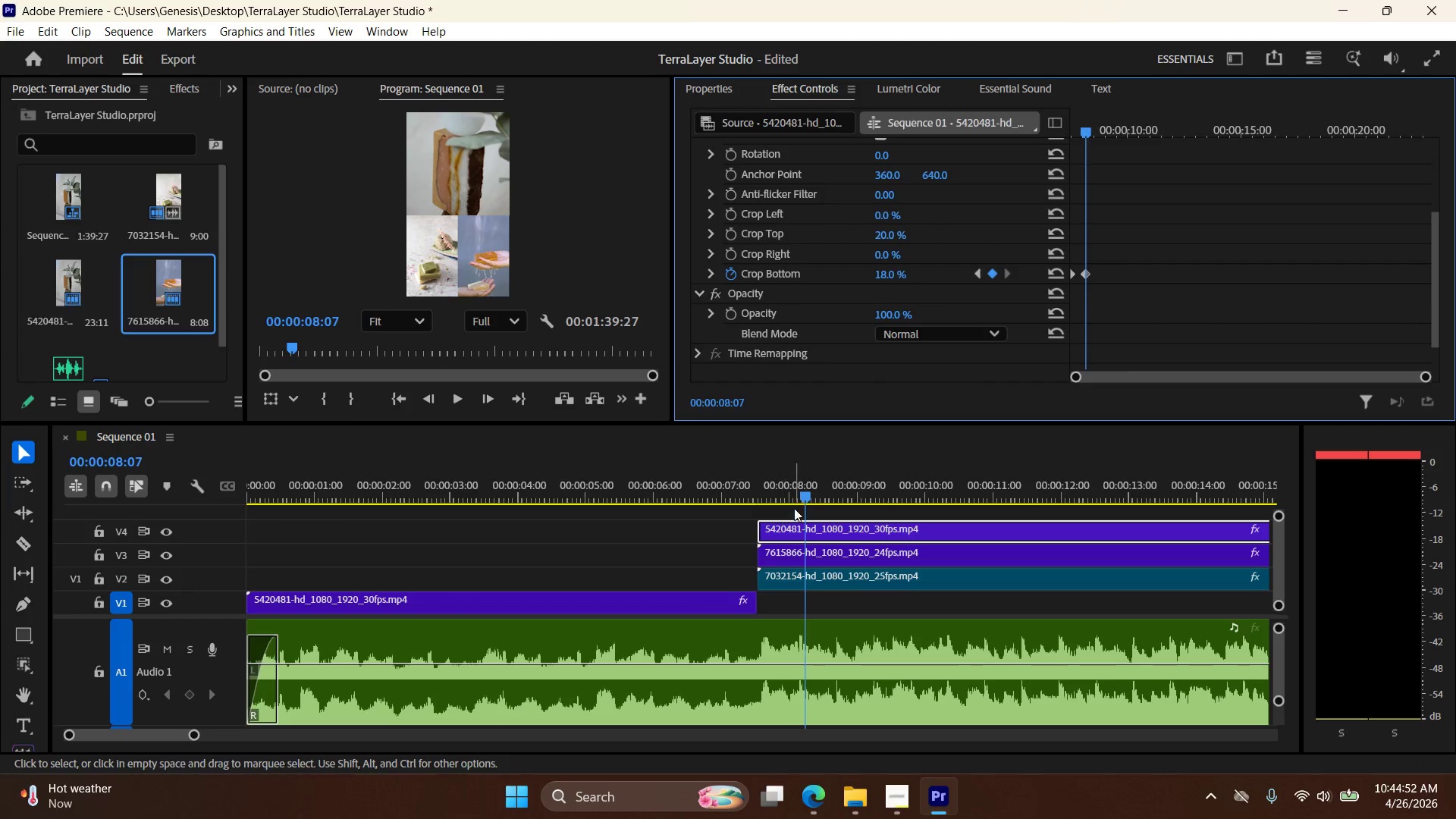 
left_click_drag(start_coordinate=[802, 497], to_coordinate=[779, 506])
 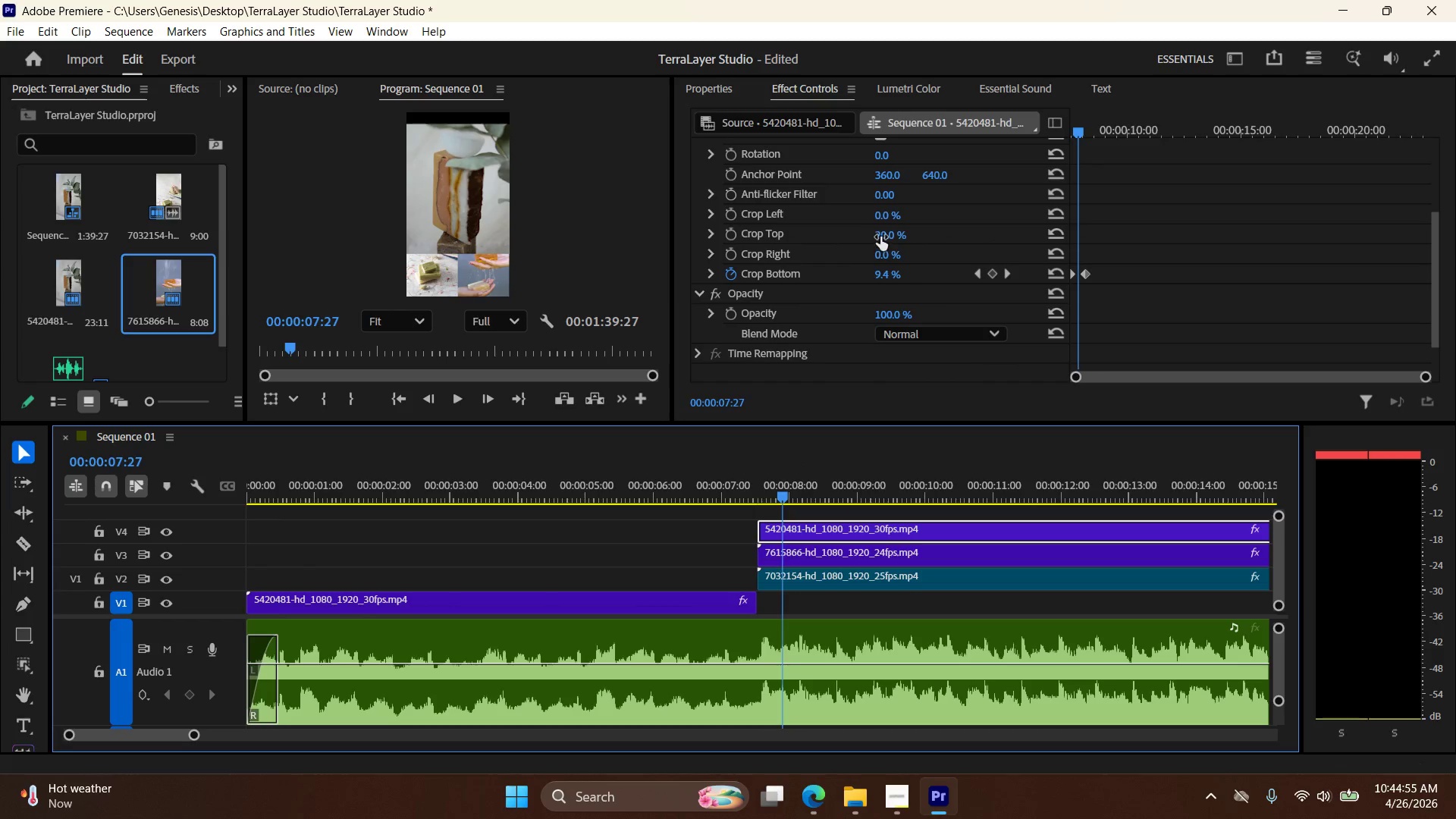 
left_click([882, 237])
 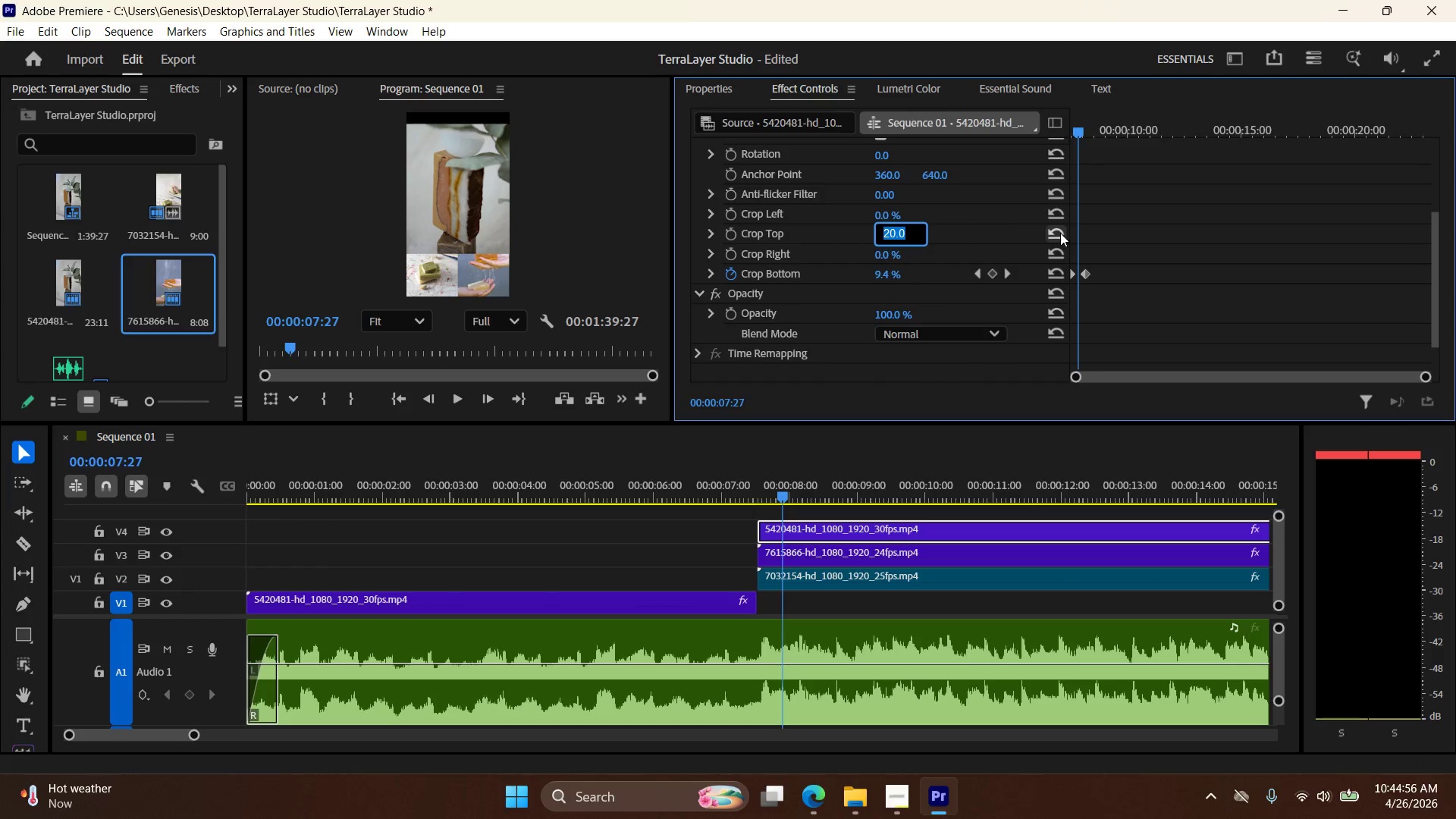 
left_click([1053, 231])
 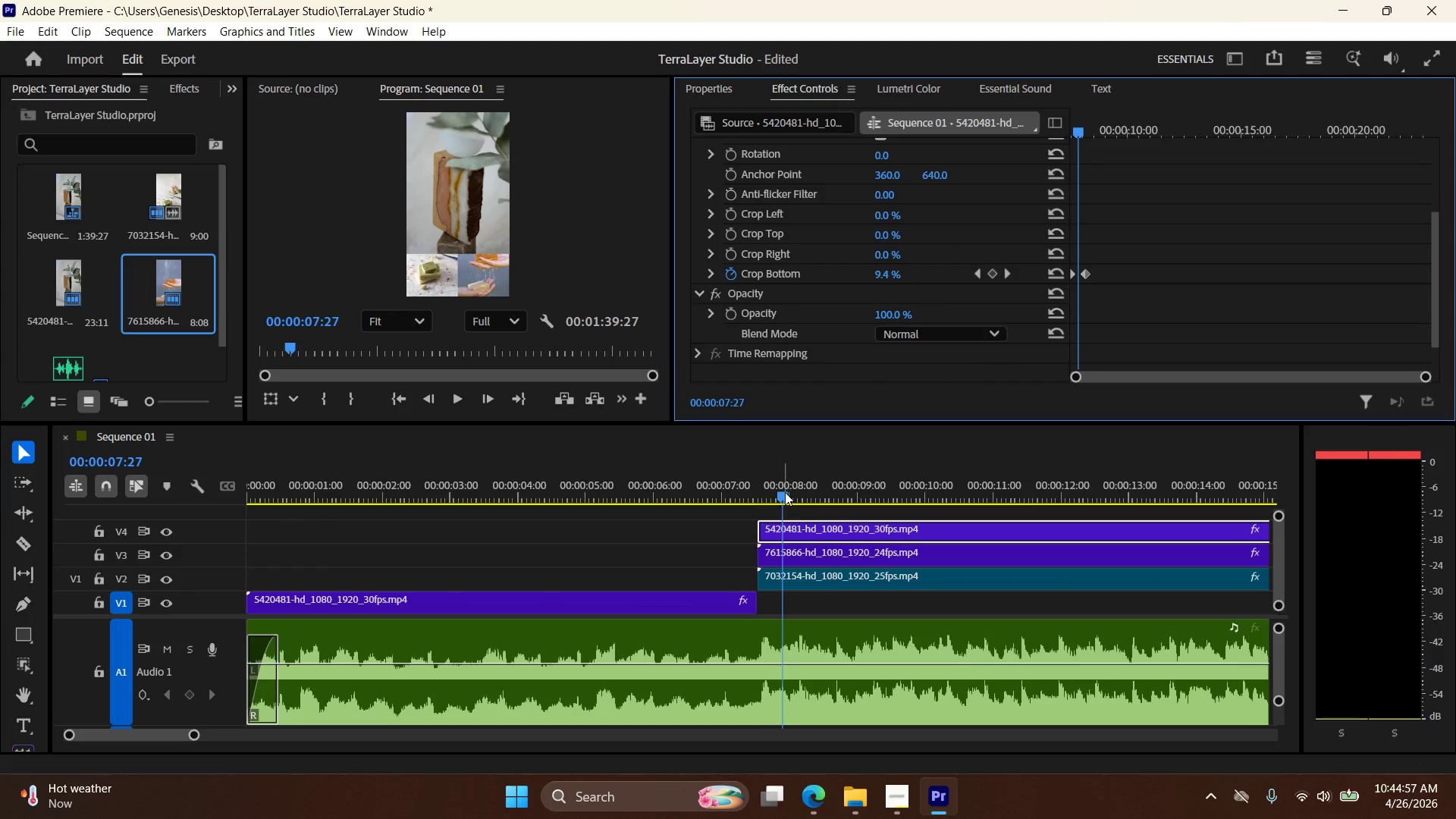 
left_click_drag(start_coordinate=[783, 495], to_coordinate=[835, 505])
 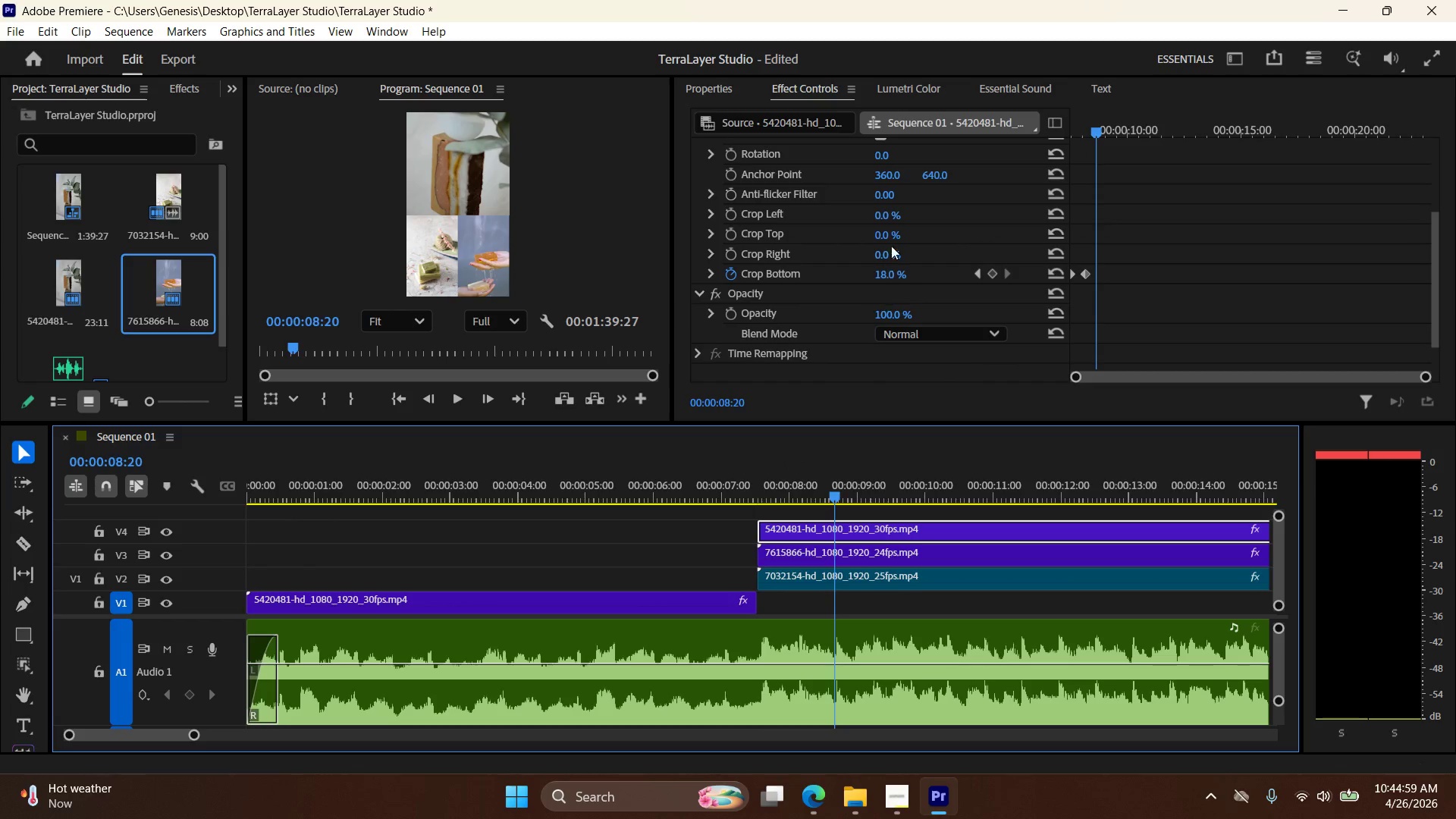 
scroll: coordinate [897, 244], scroll_direction: up, amount: 7.0
 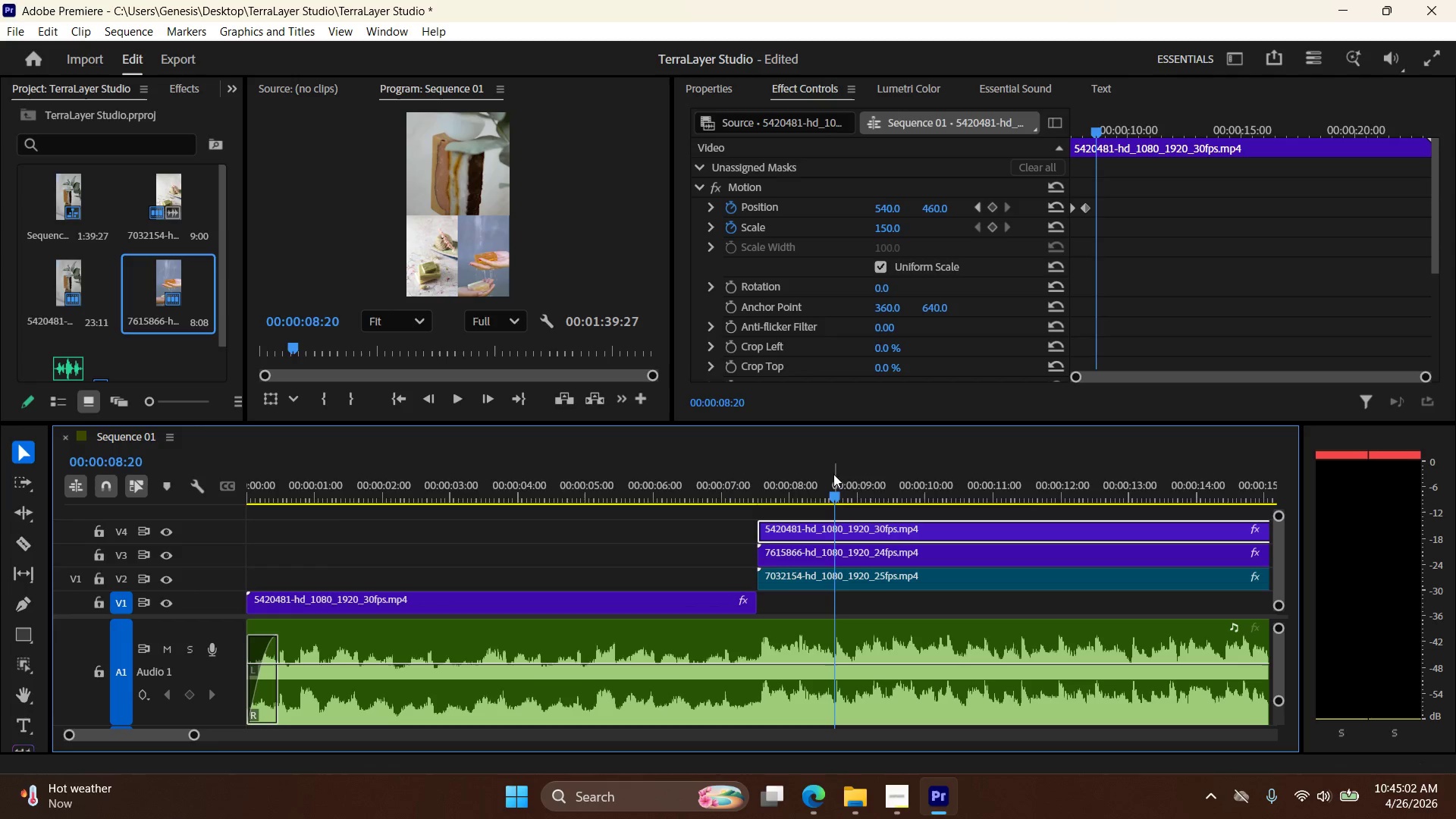 
left_click_drag(start_coordinate=[833, 495], to_coordinate=[805, 523])
 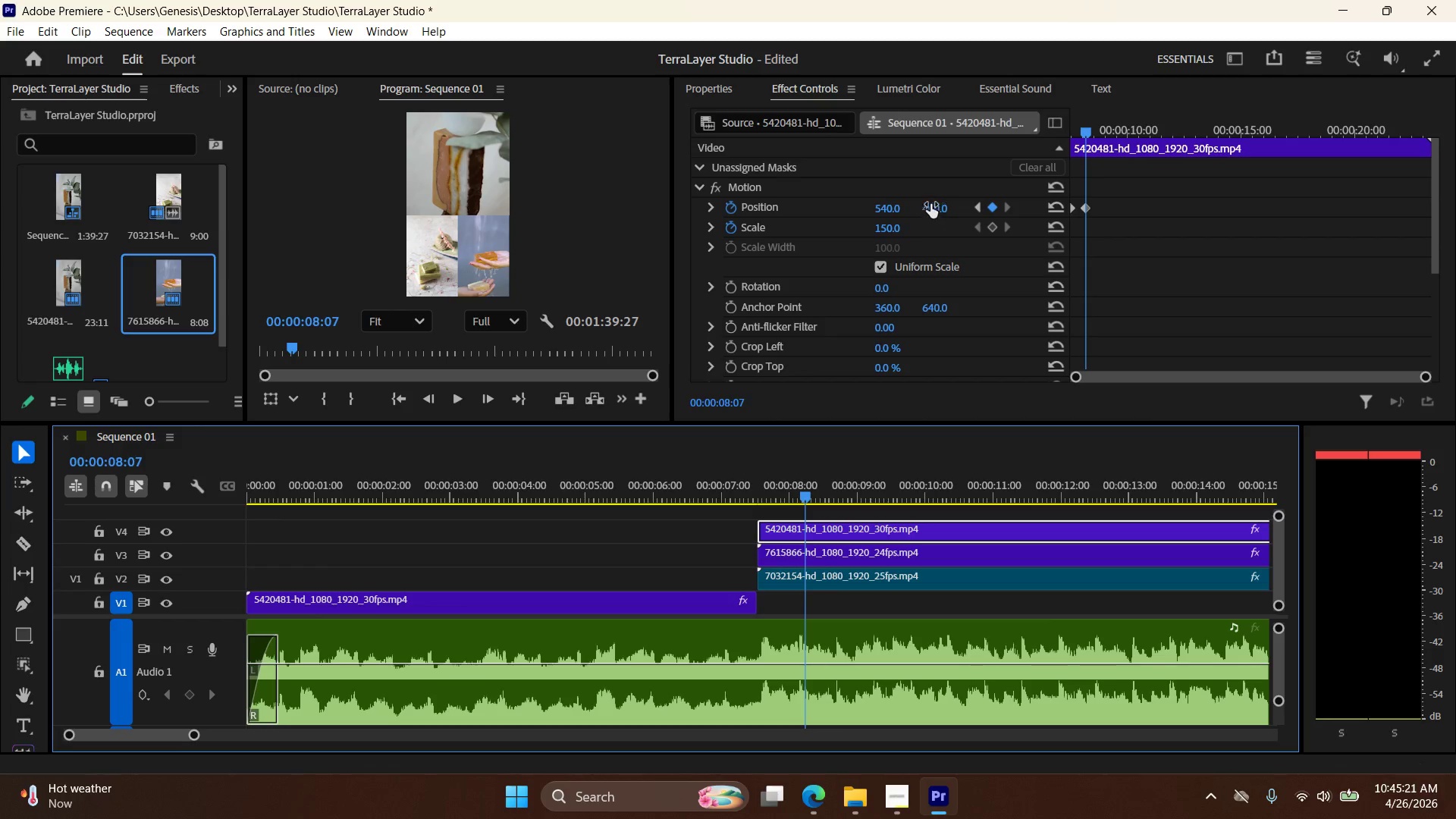 
double_click([943, 205])
 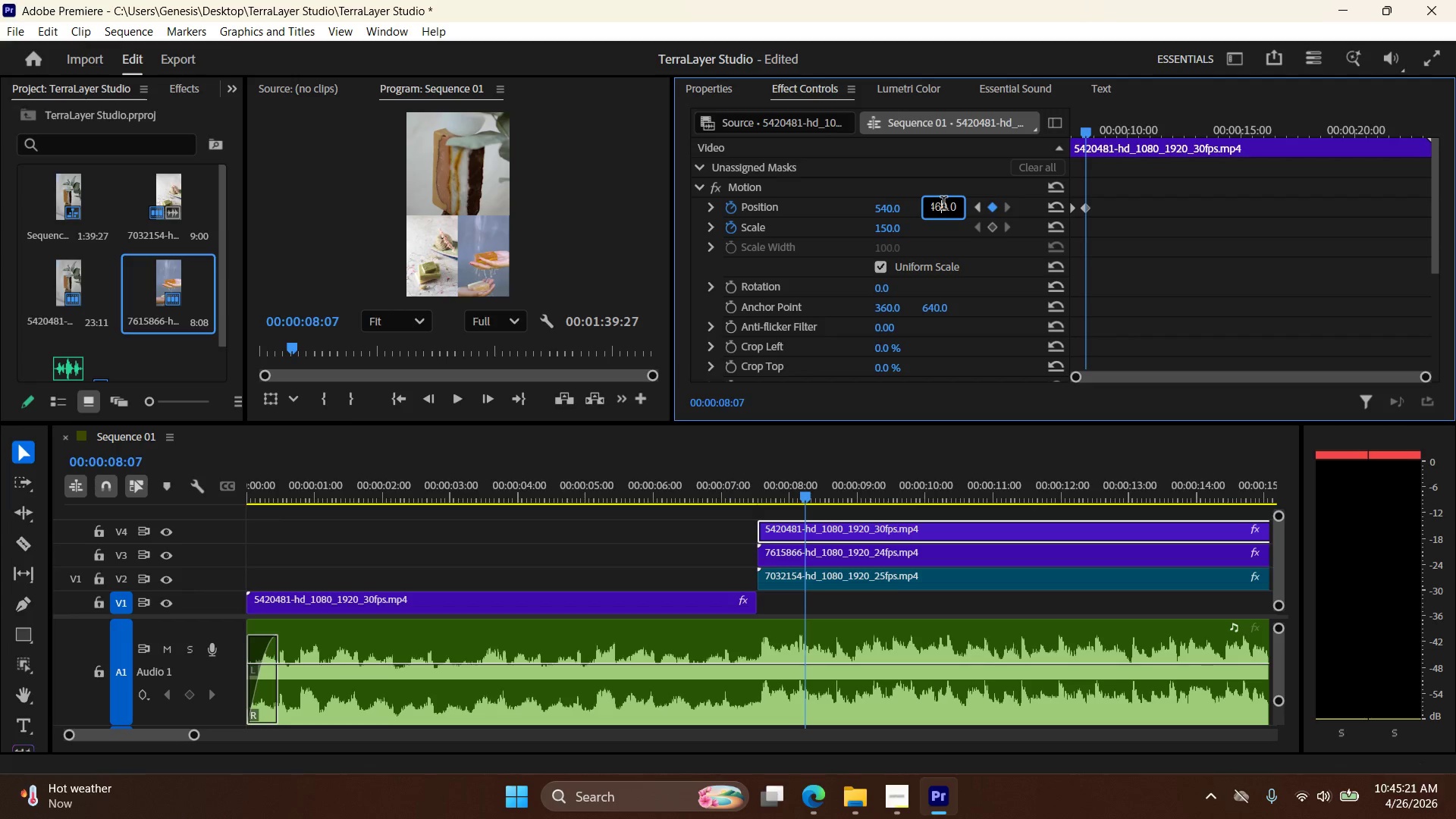 
triple_click([943, 205])
 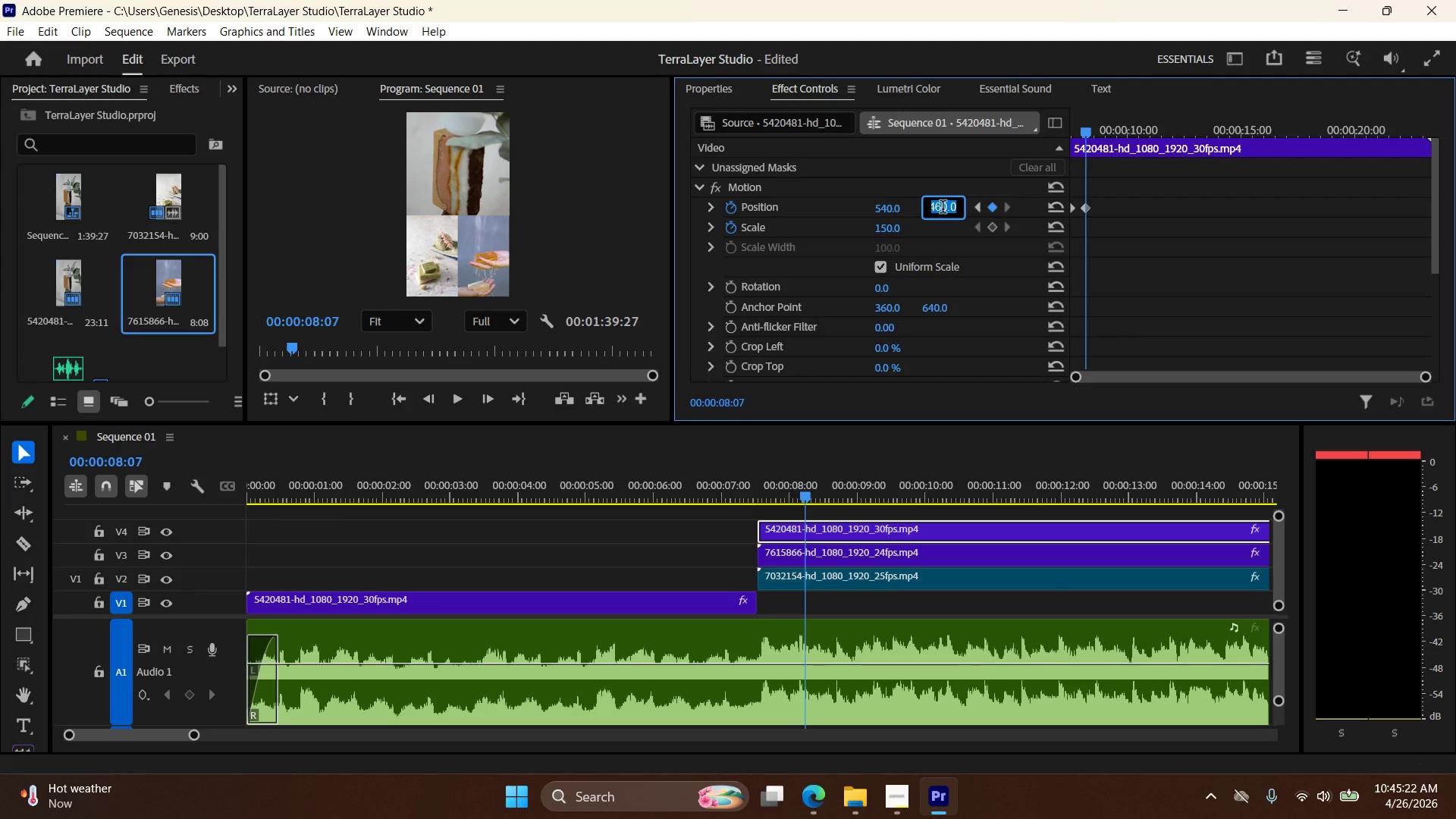 
key(Numpad1)
 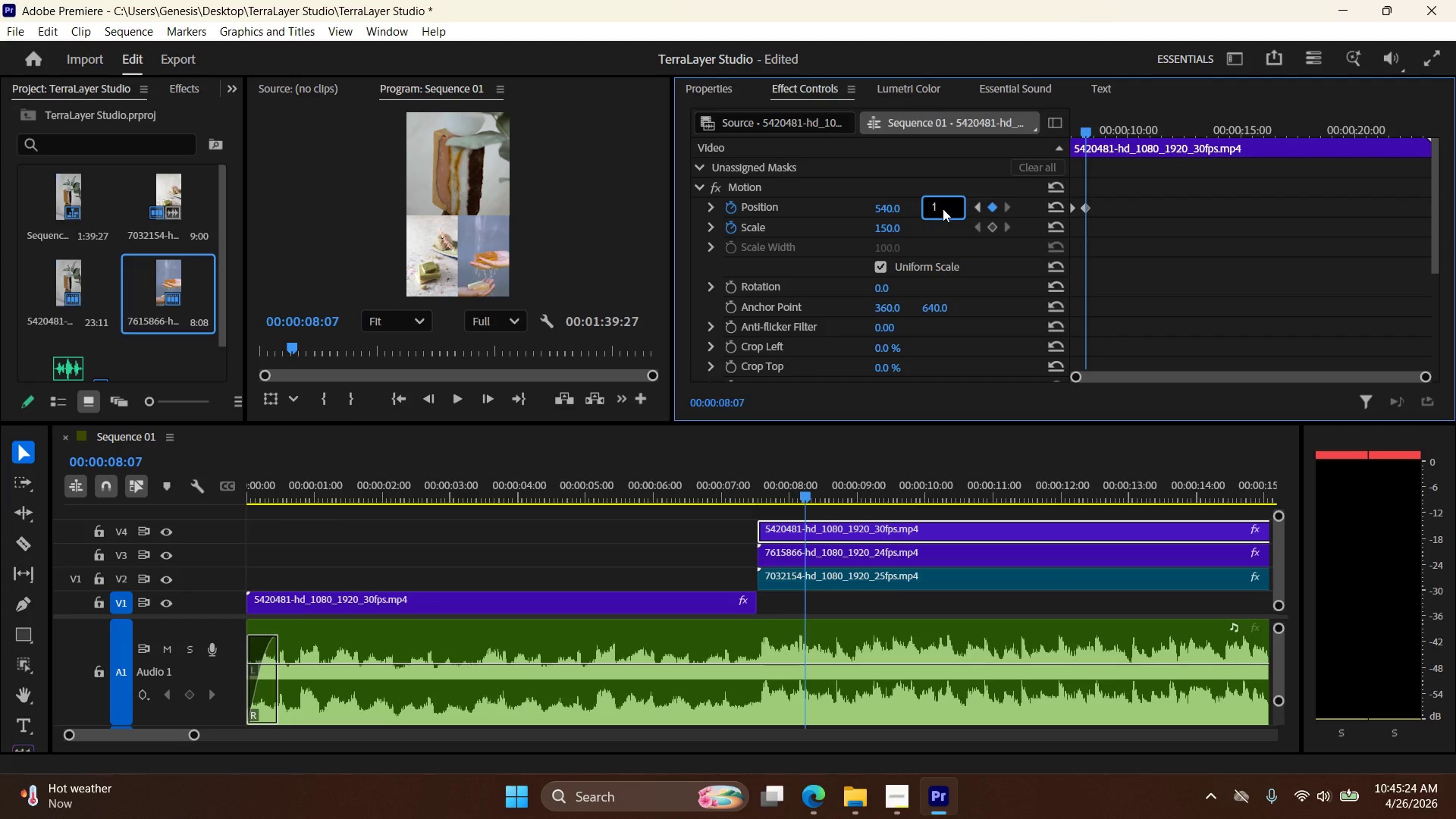 
key(Backspace)
 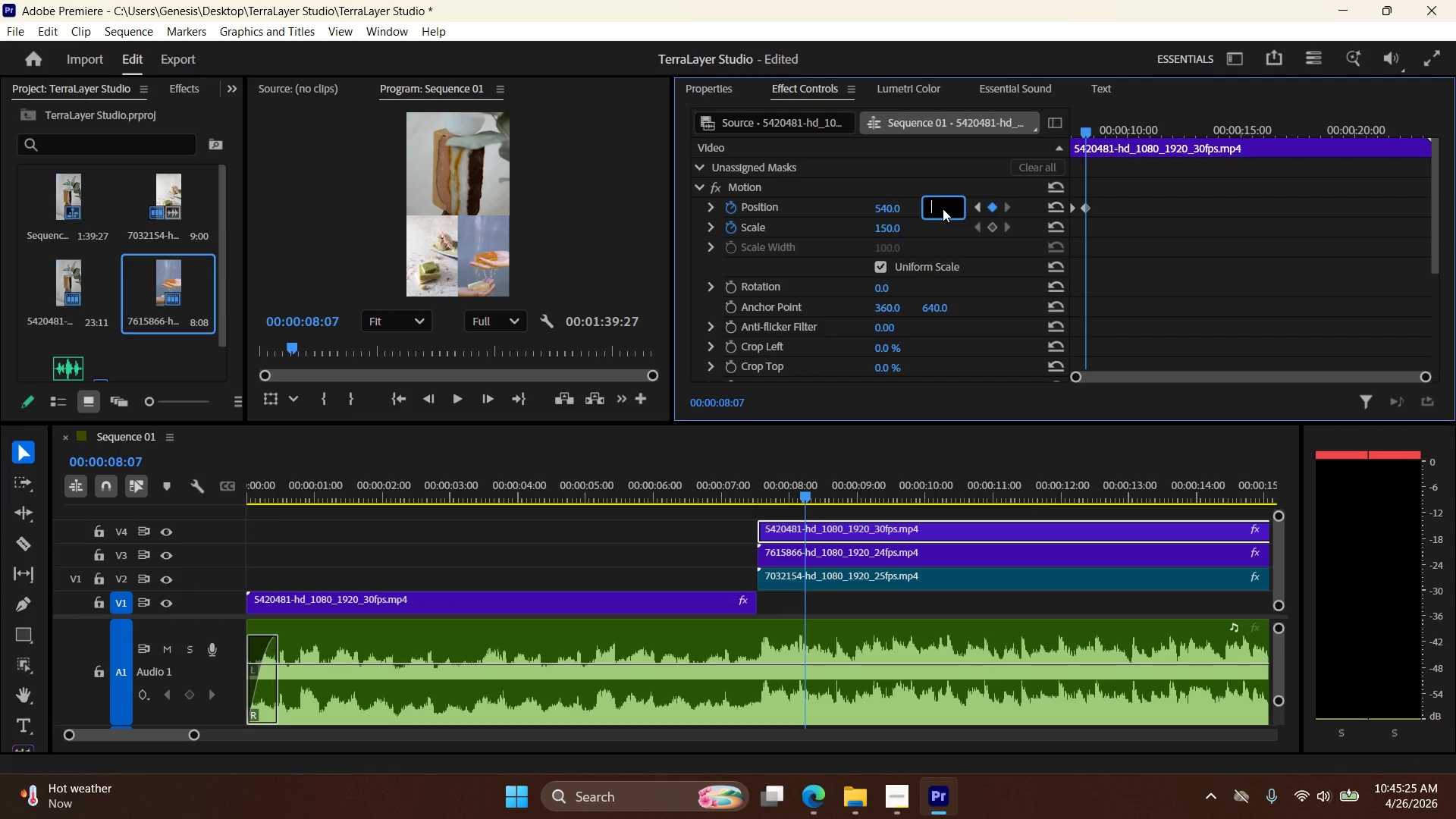 
key(Numpad4)
 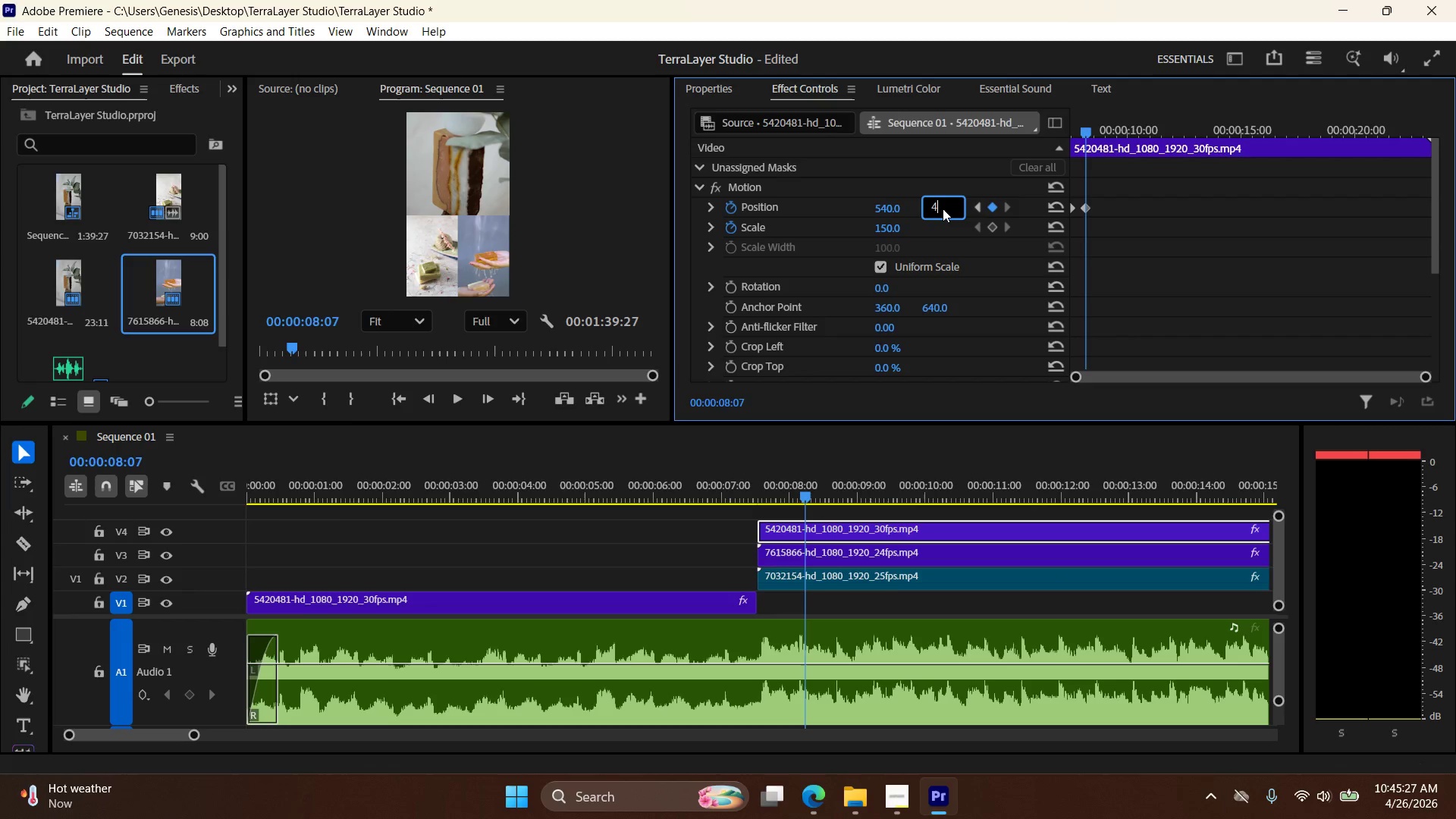 
key(Numpad2)
 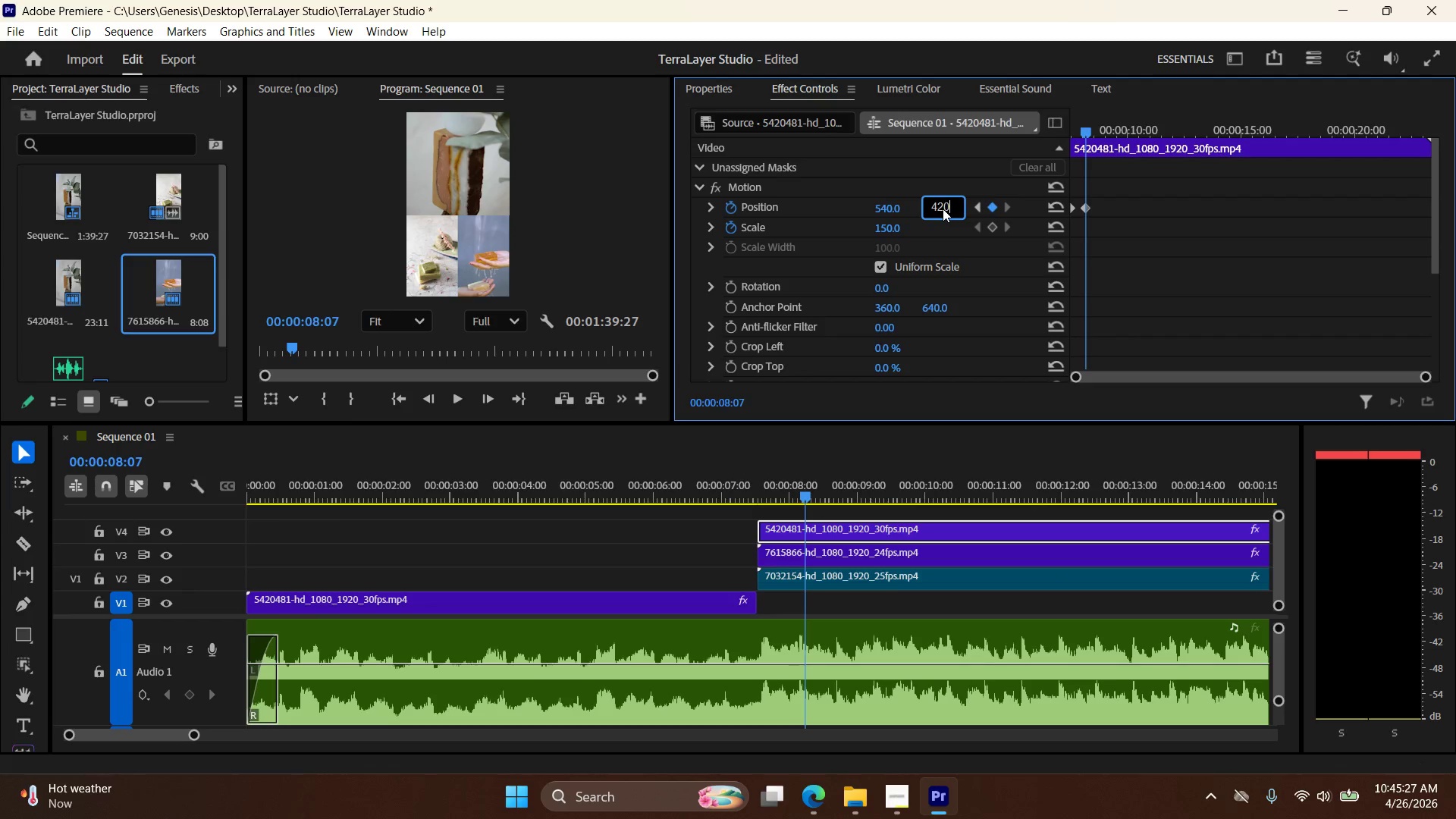 
key(Numpad0)
 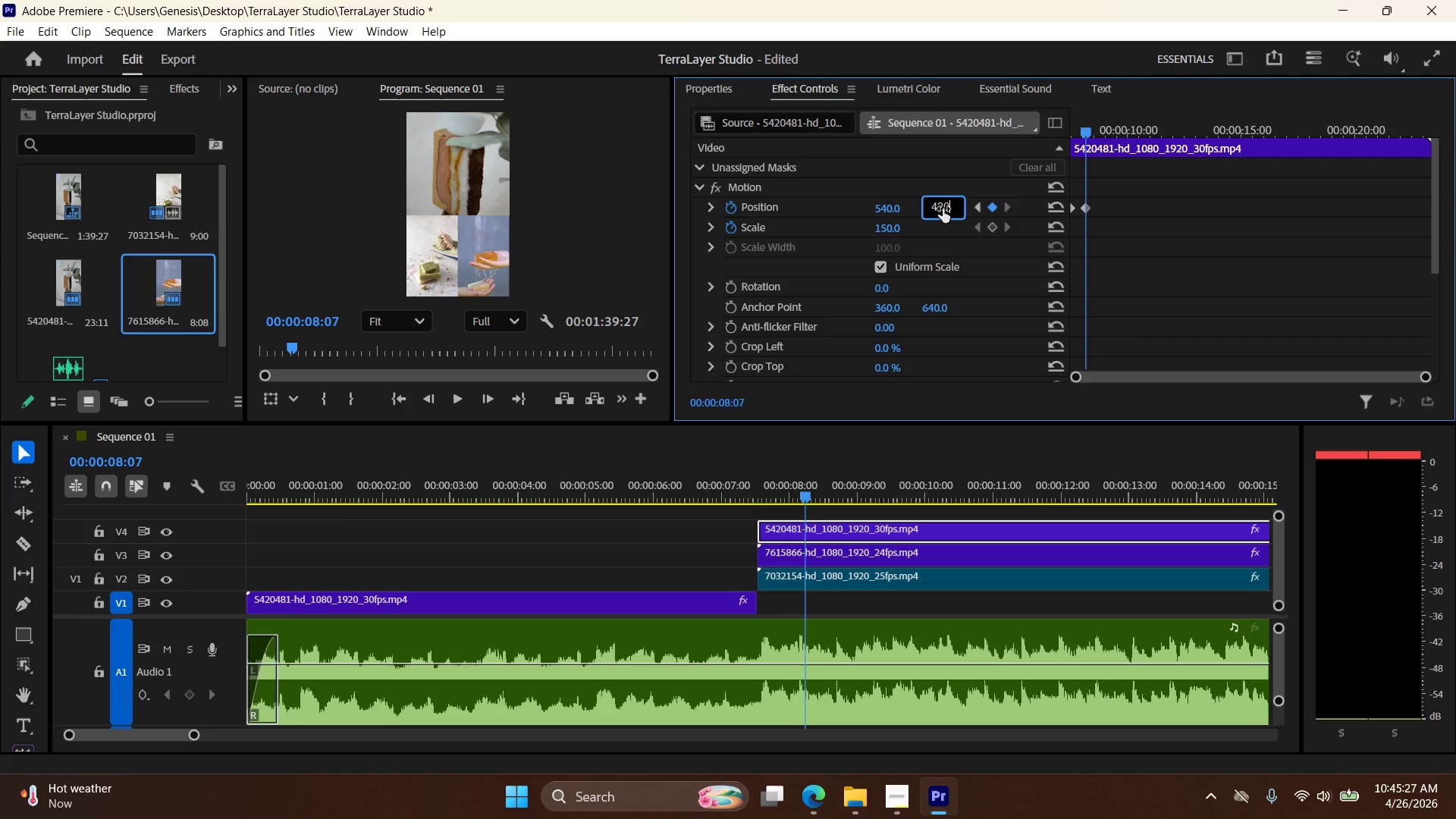 
key(NumpadEnter)
 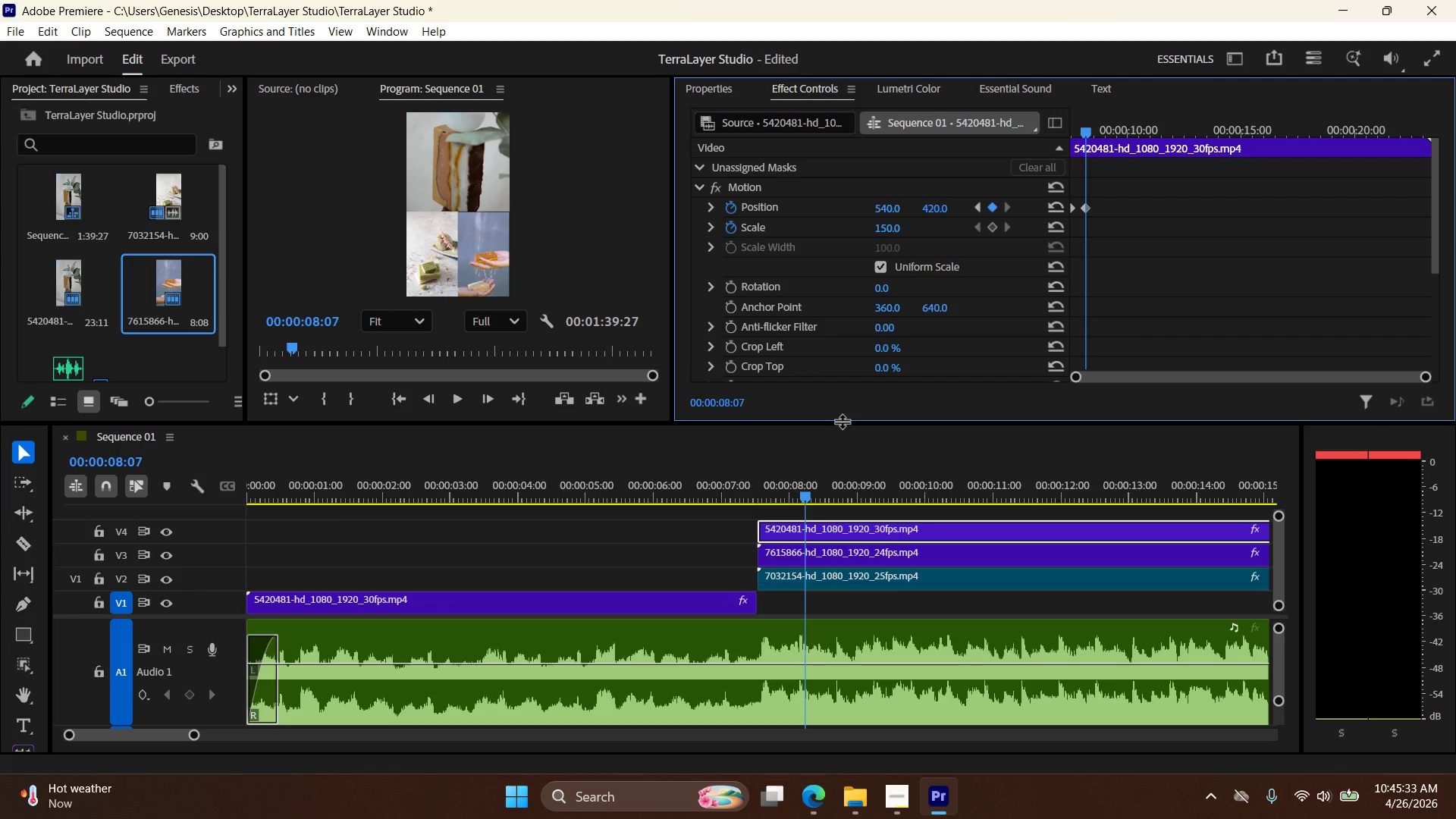 
wait(10.45)
 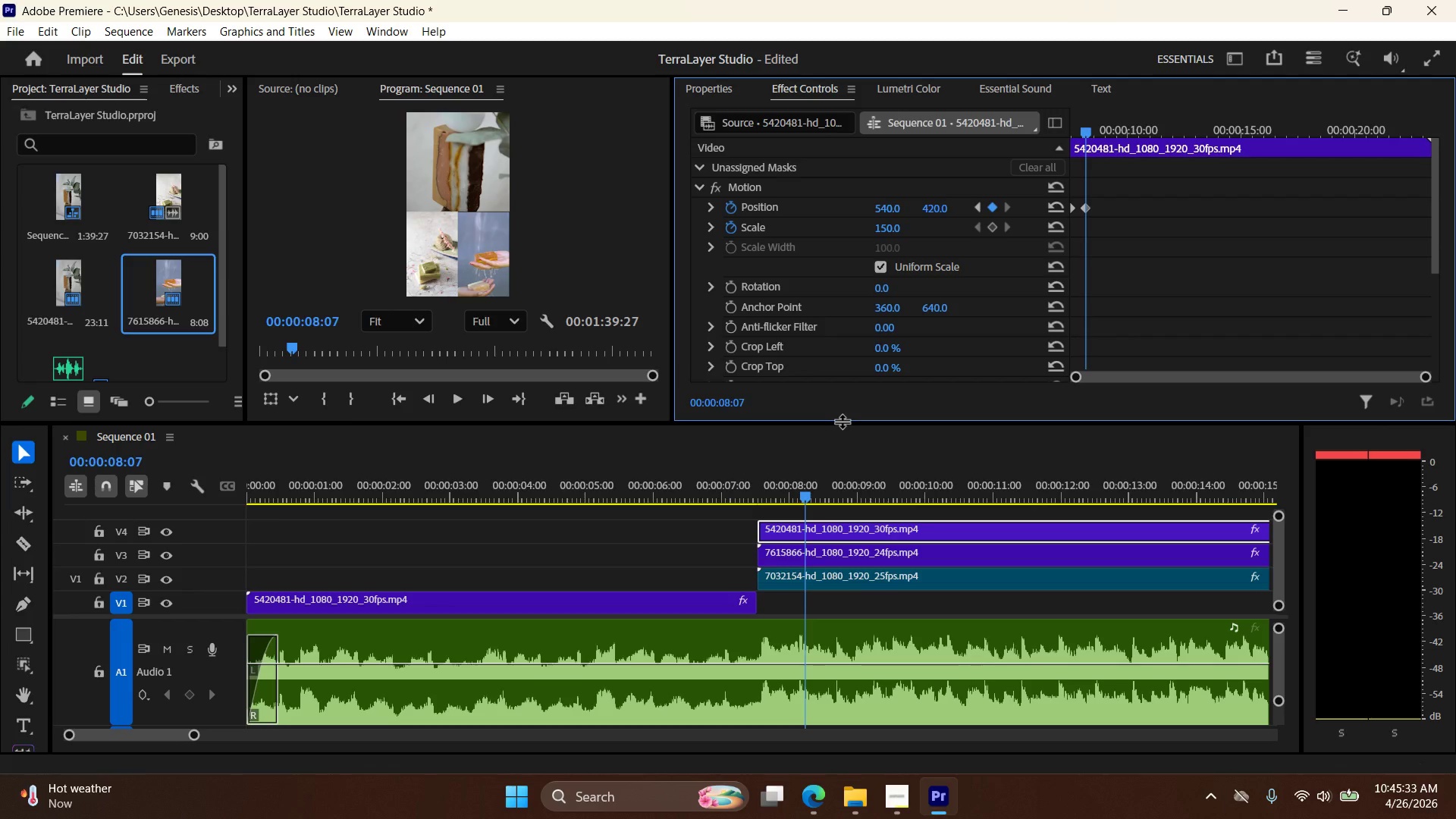 
scroll: coordinate [921, 322], scroll_direction: down, amount: 6.0
 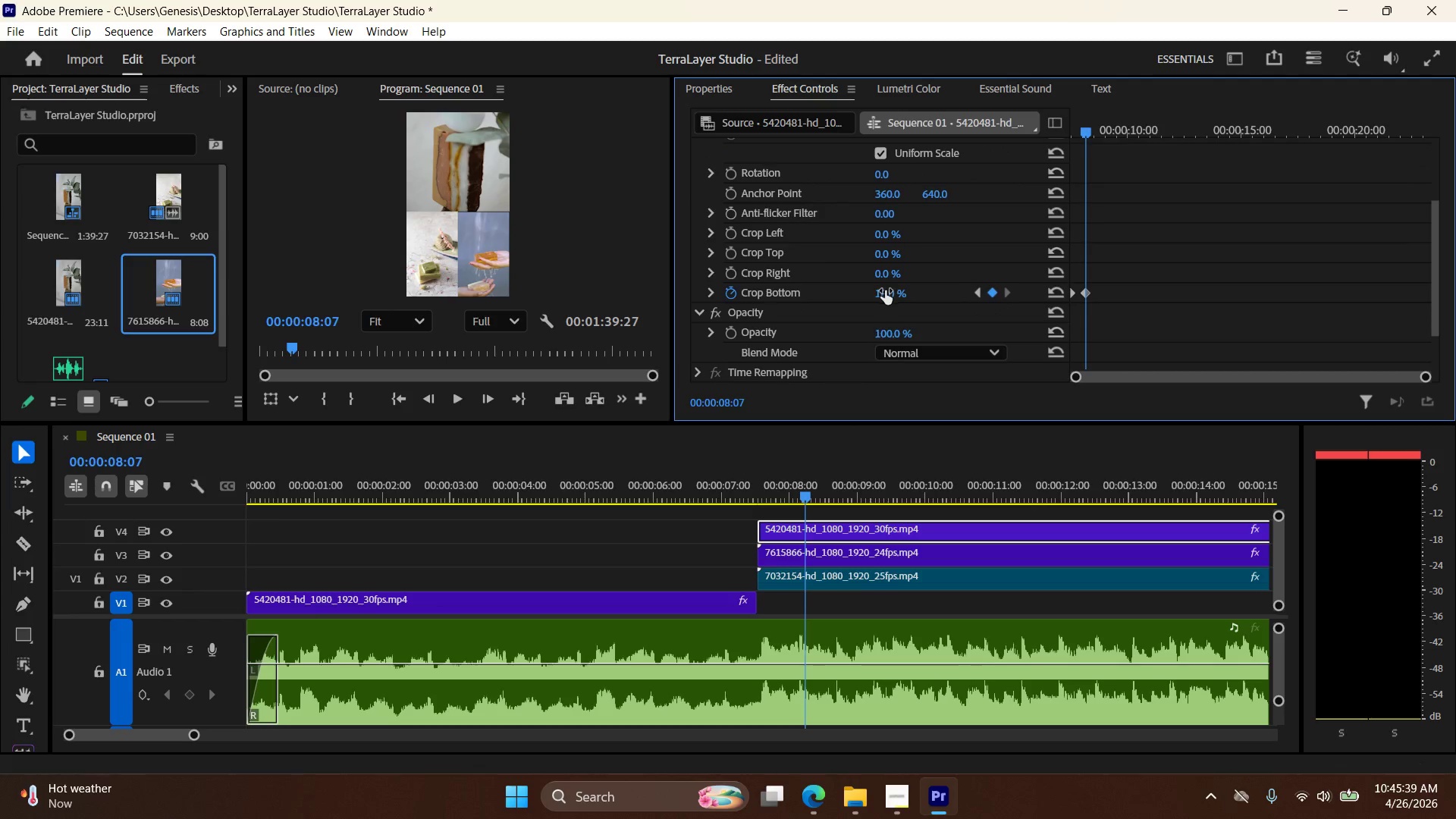 
double_click([901, 290])
 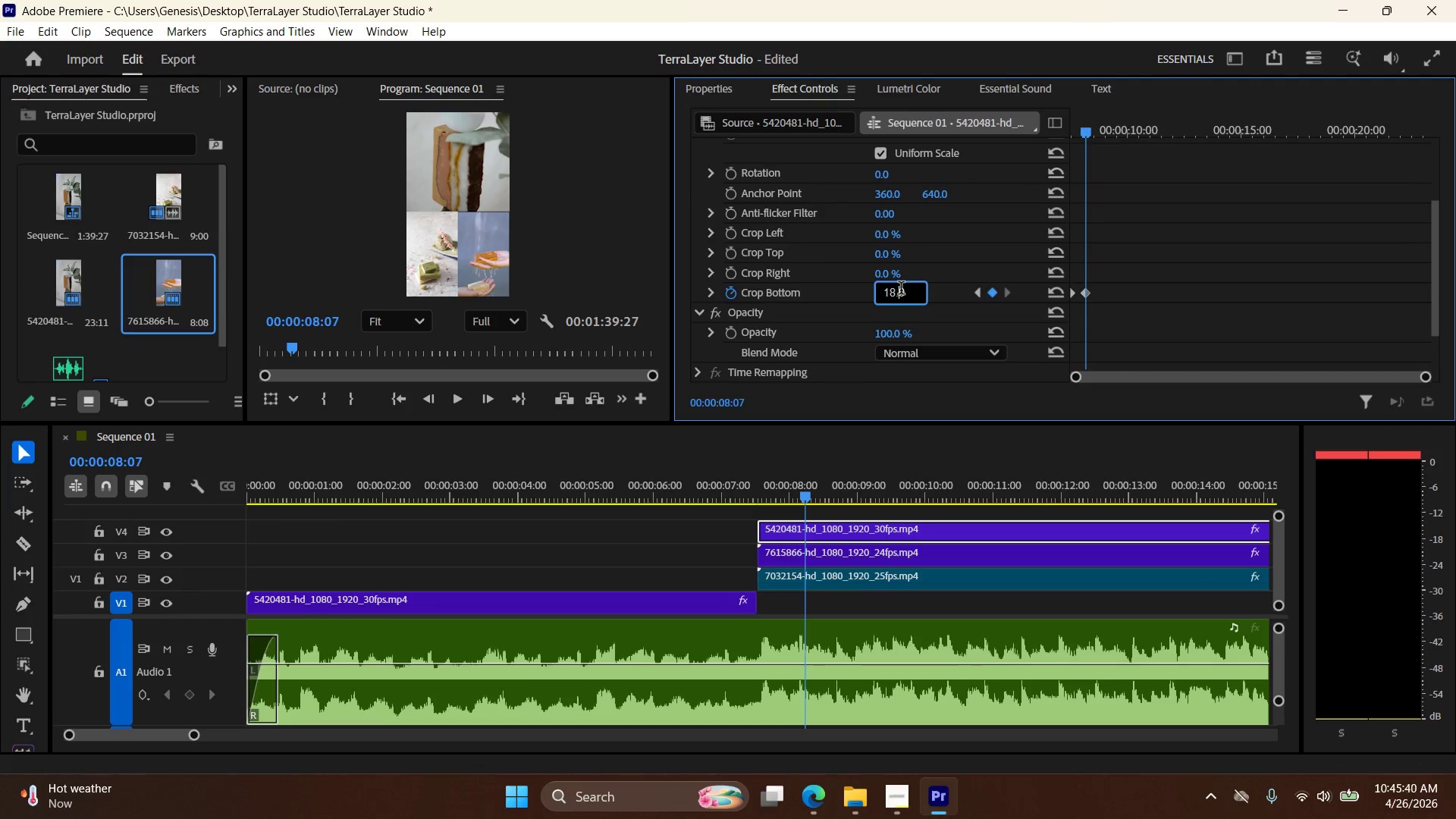 
triple_click([901, 290])
 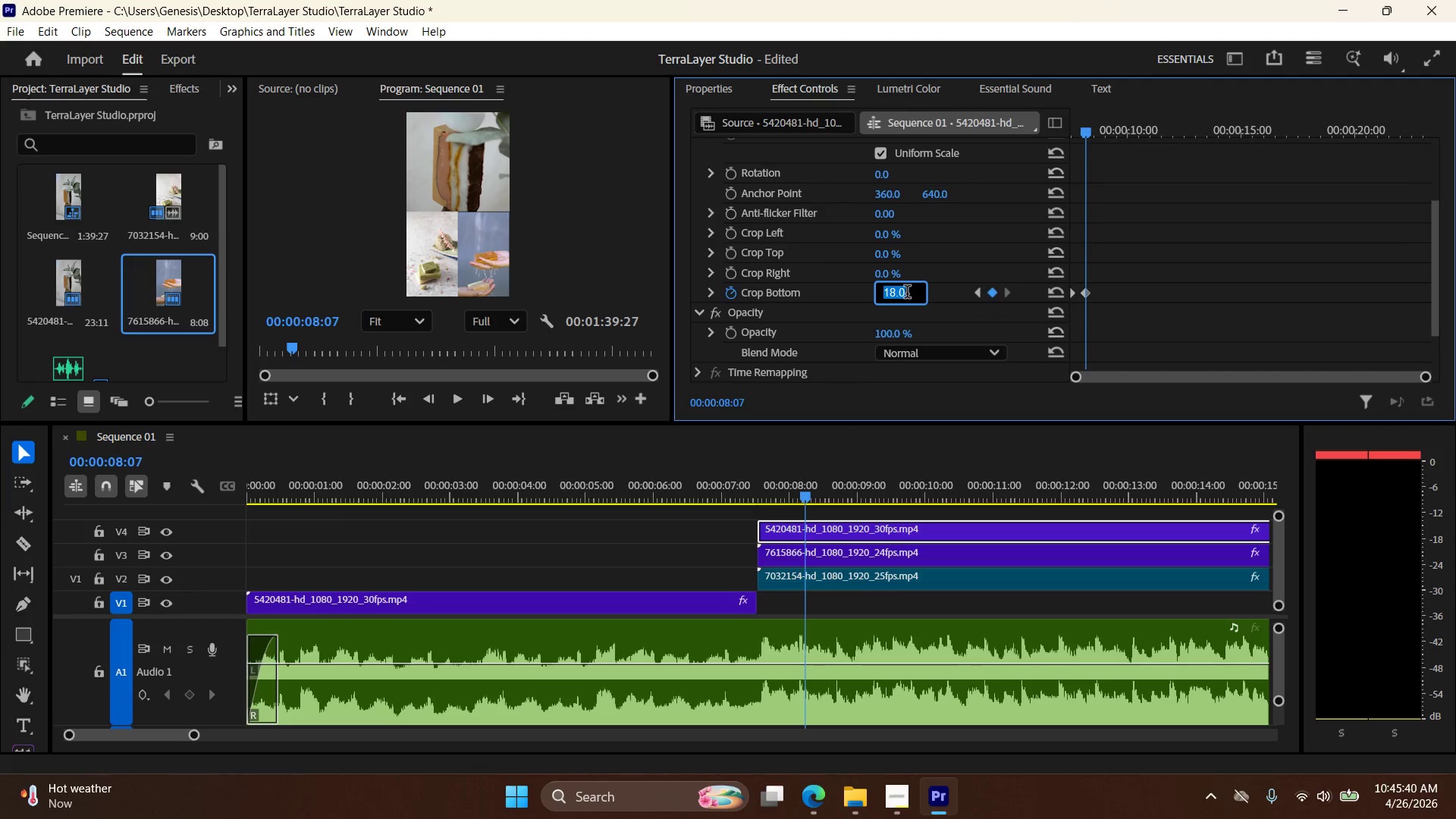 
key(Numpad1)
 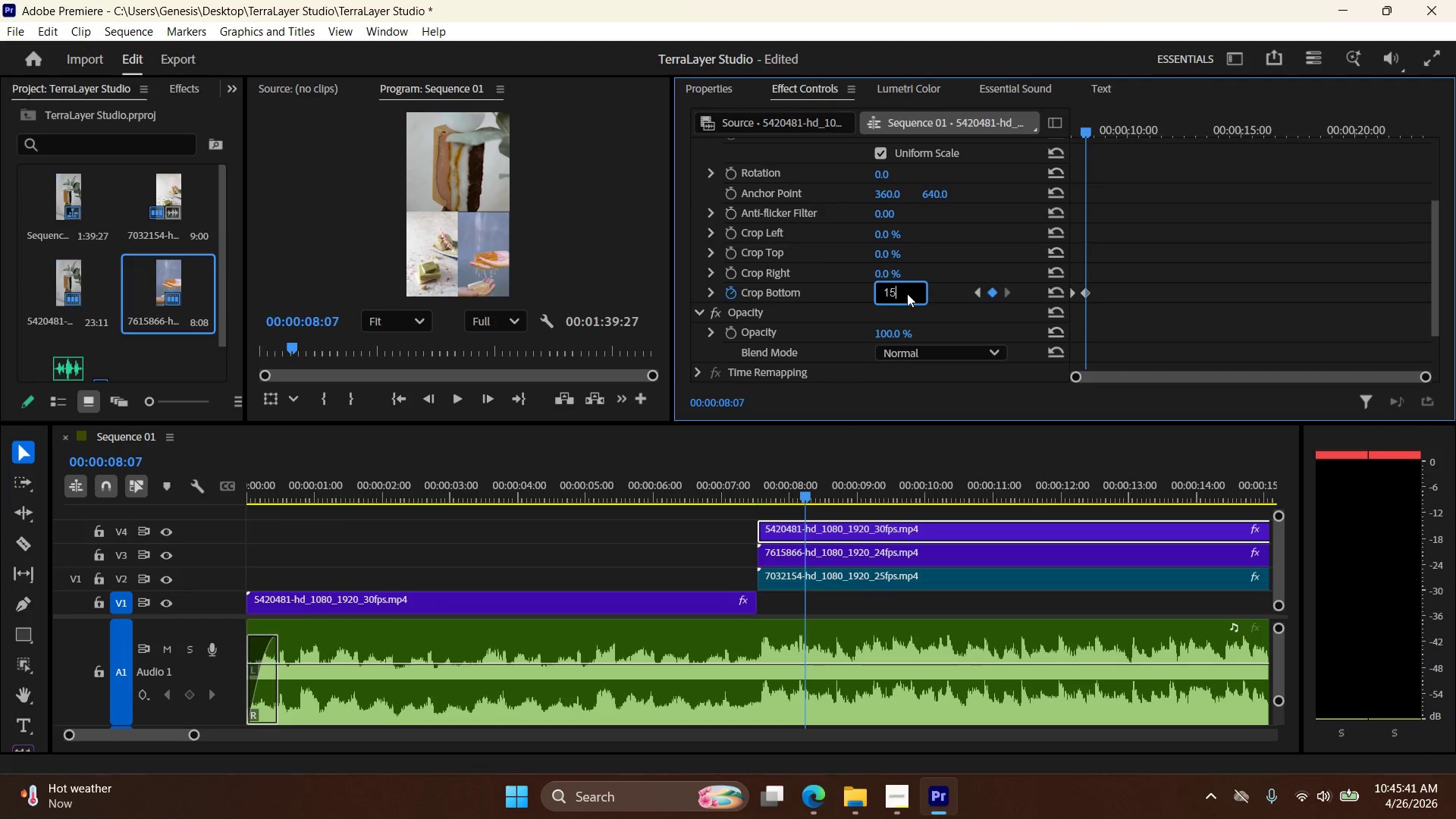 
key(Numpad5)
 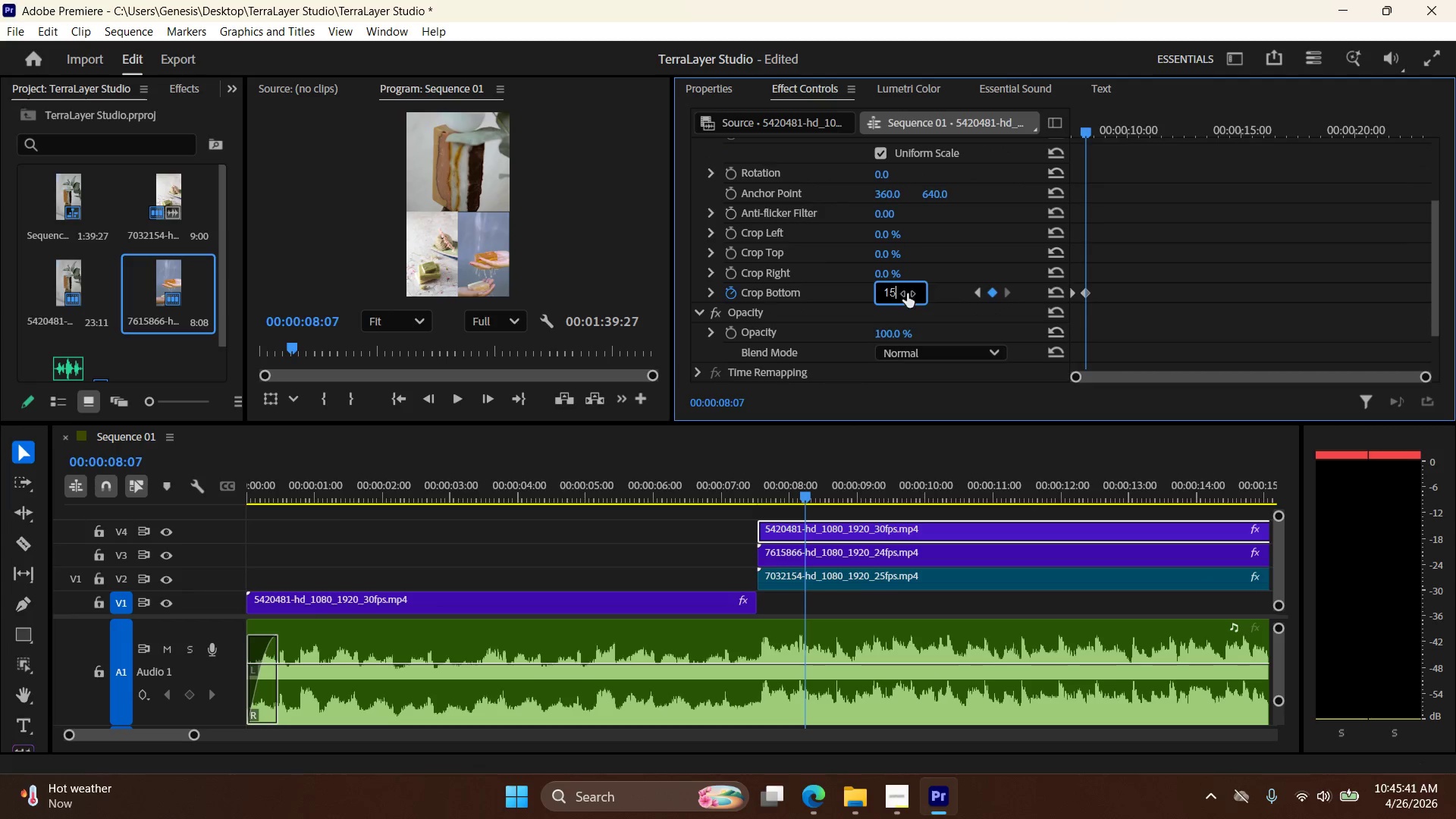 
key(NumpadEnter)
 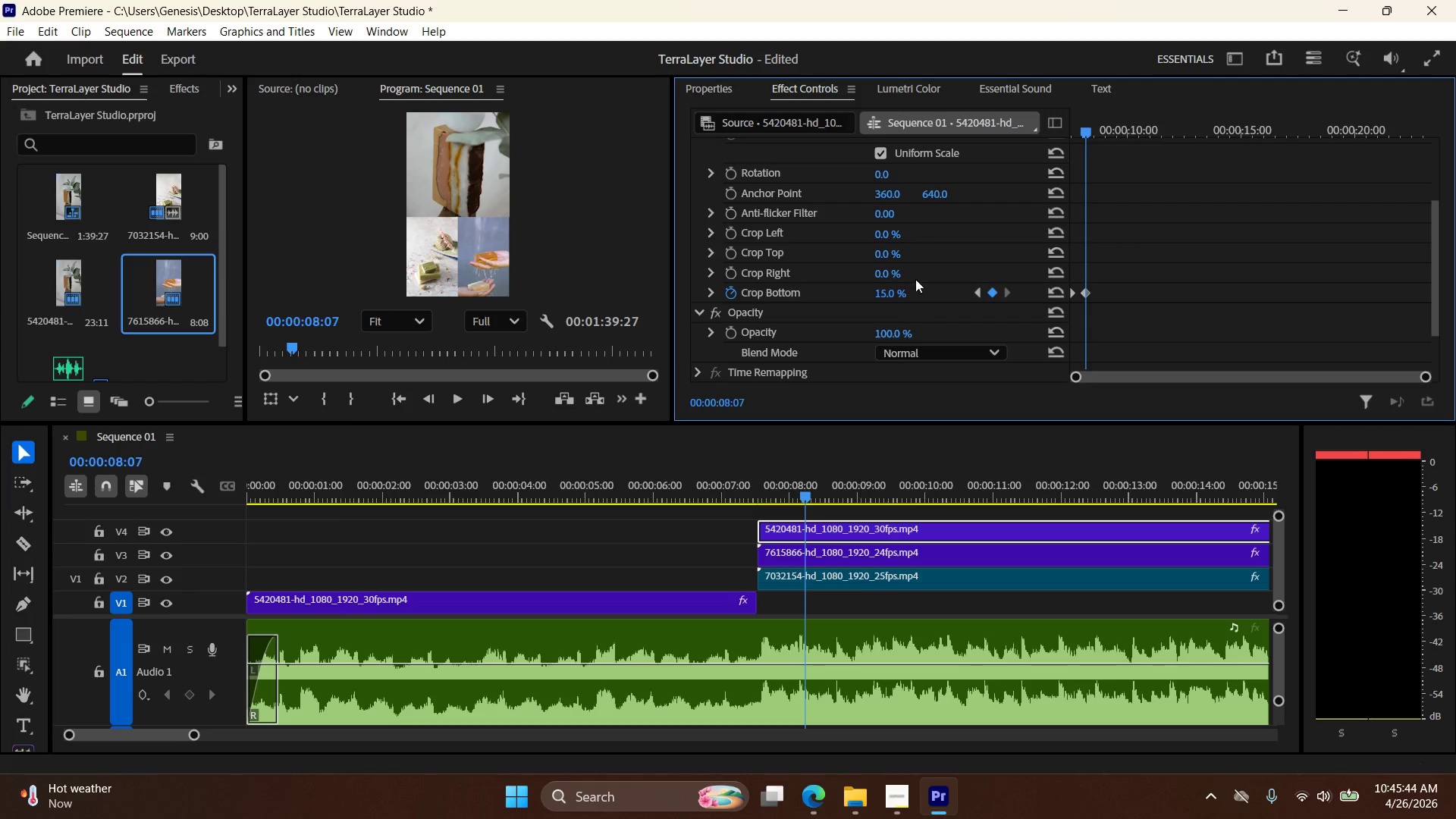 
scroll: coordinate [930, 255], scroll_direction: up, amount: 7.0
 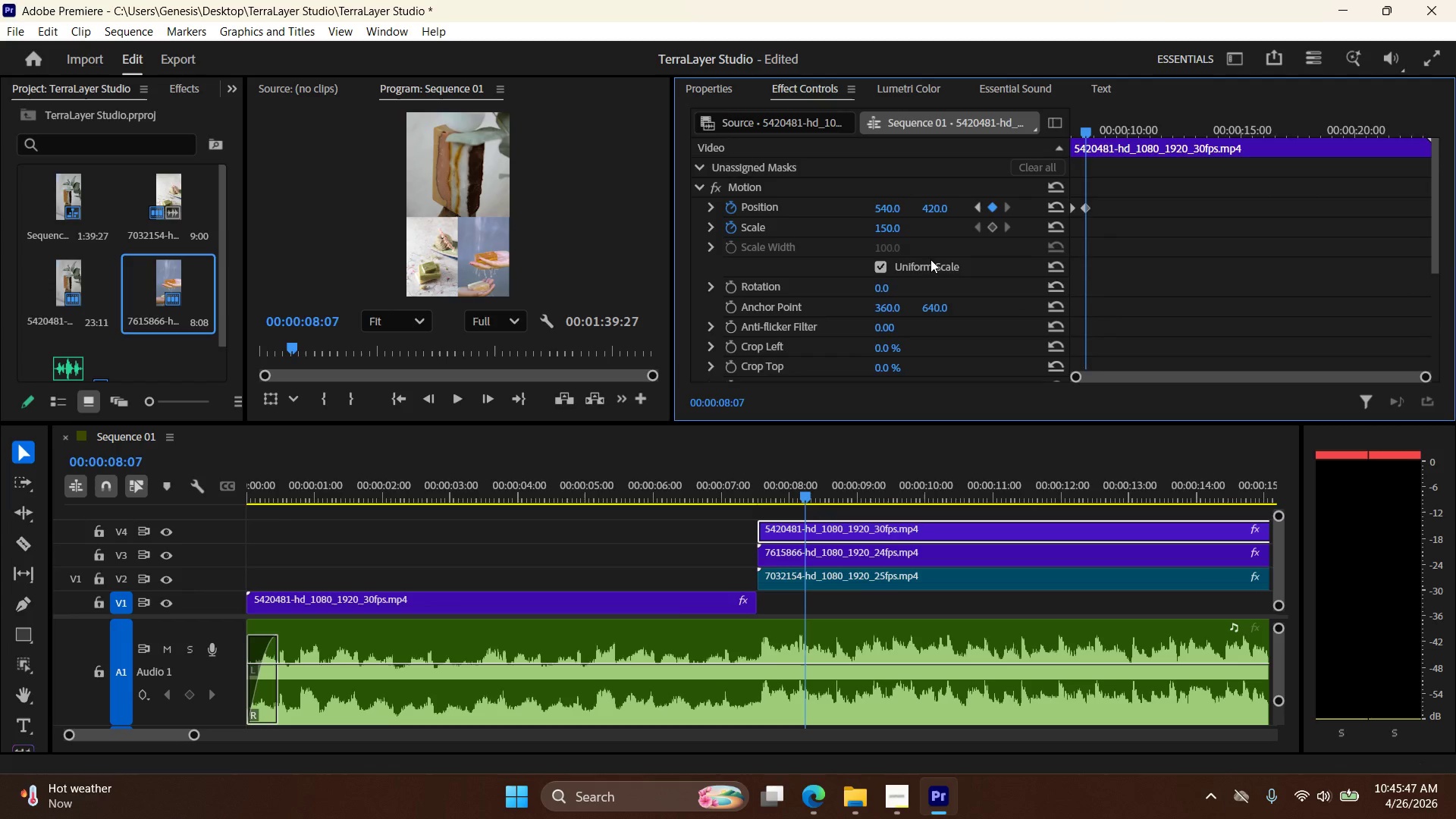 
scroll: coordinate [930, 259], scroll_direction: down, amount: 5.0
 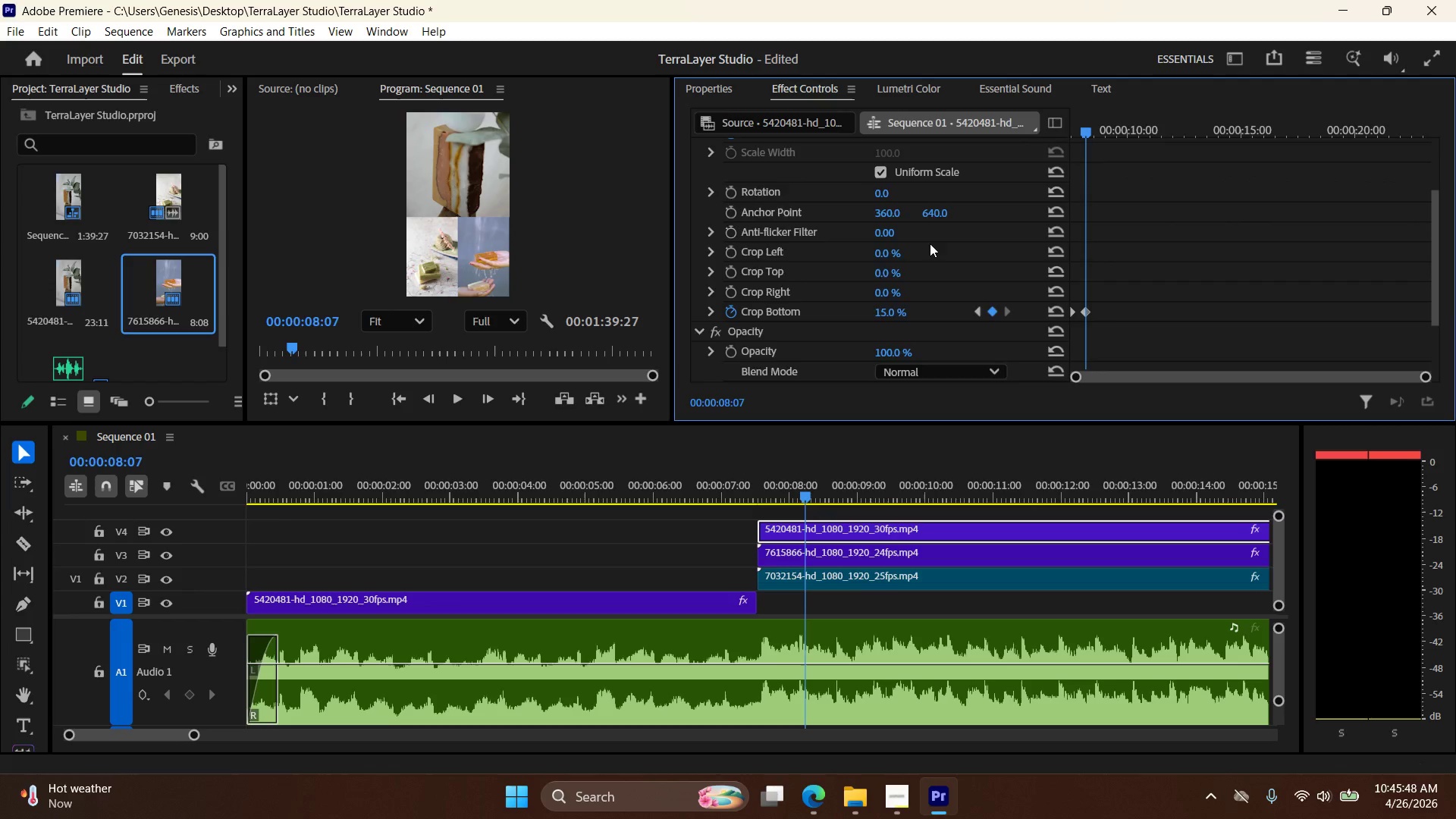 
scroll: coordinate [930, 243], scroll_direction: up, amount: 5.0
 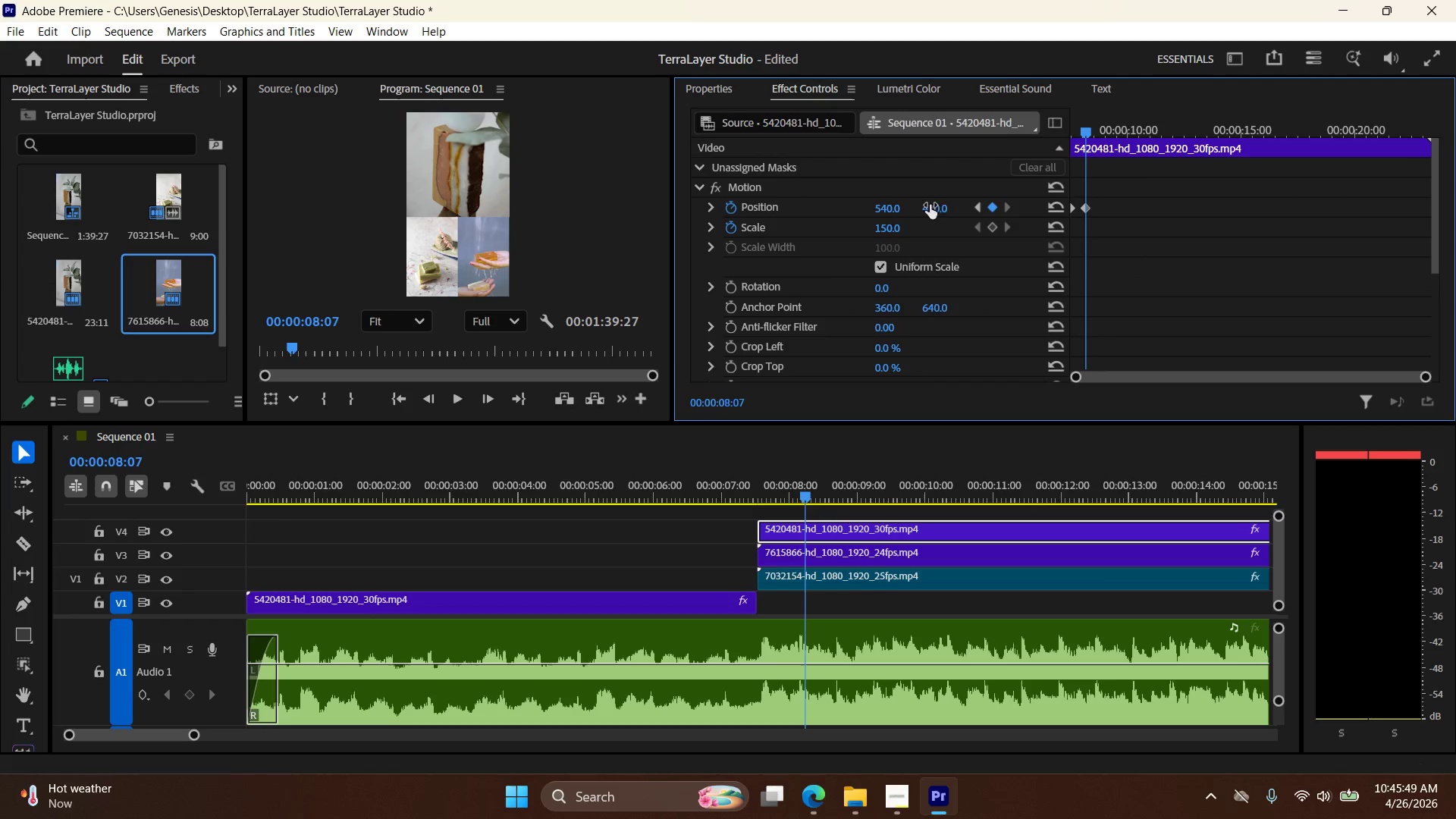 
double_click([943, 205])
 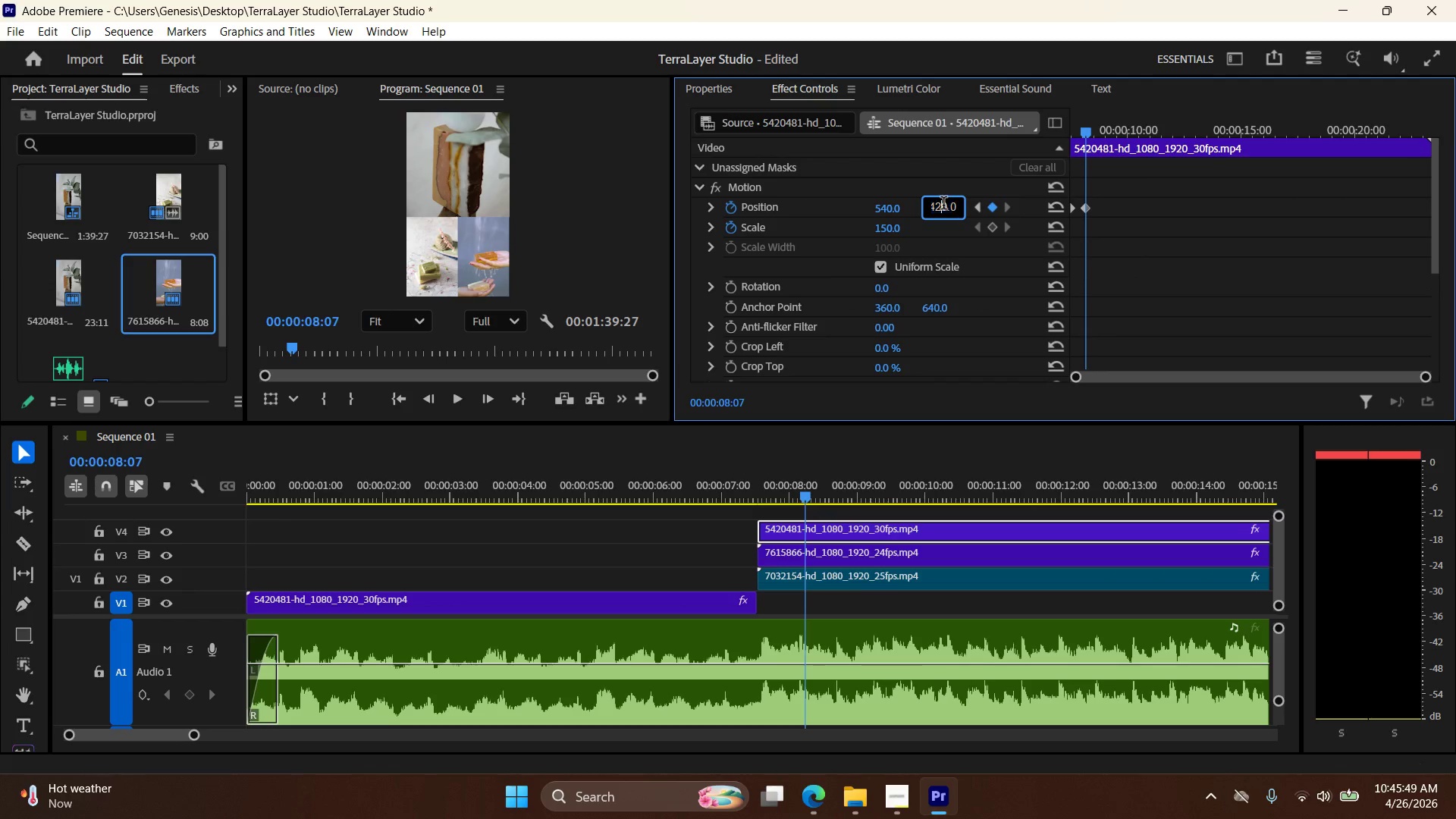 
triple_click([943, 205])
 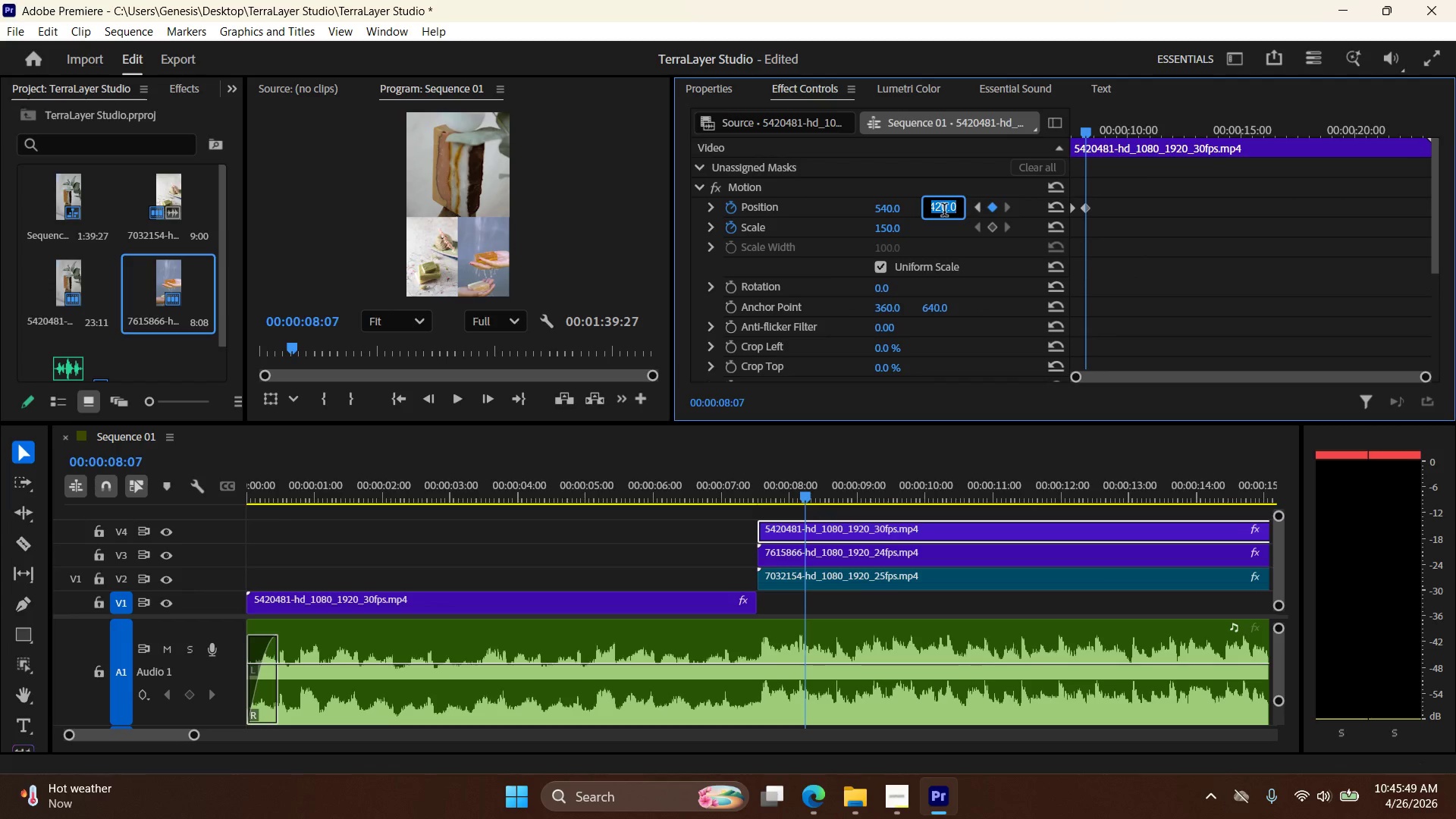 
key(Numpad4)
 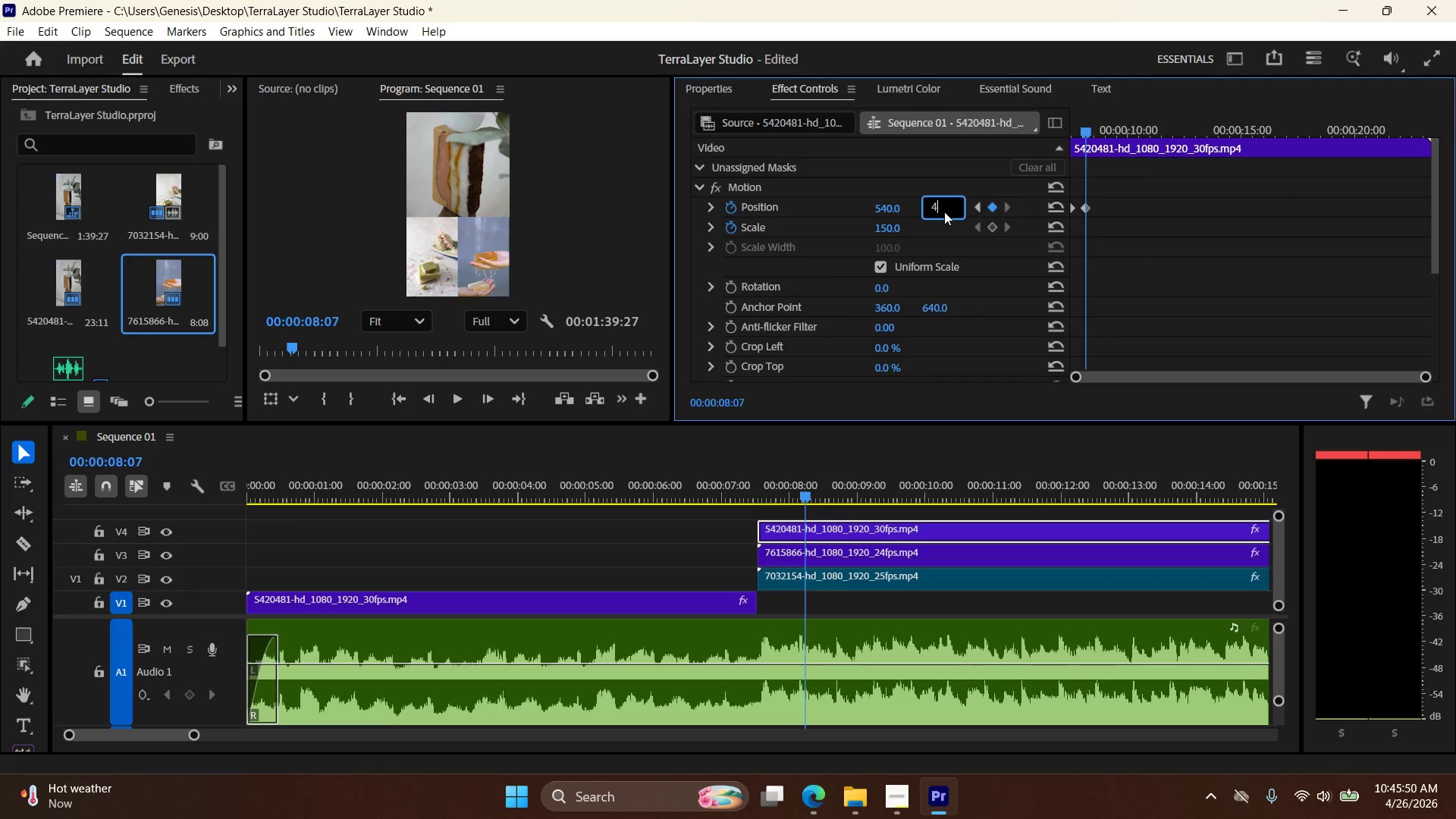 
key(Numpad0)
 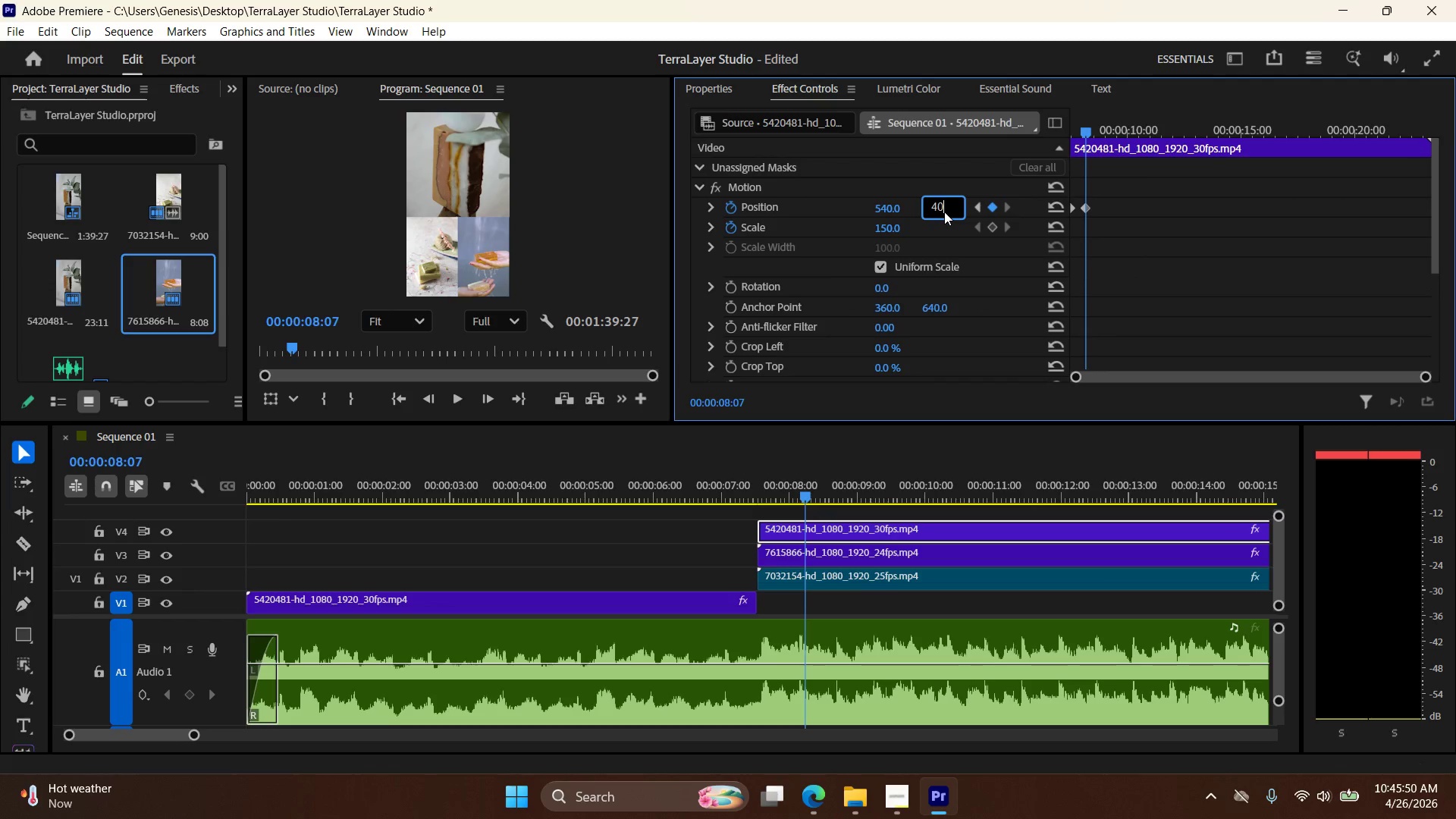 
key(Numpad0)
 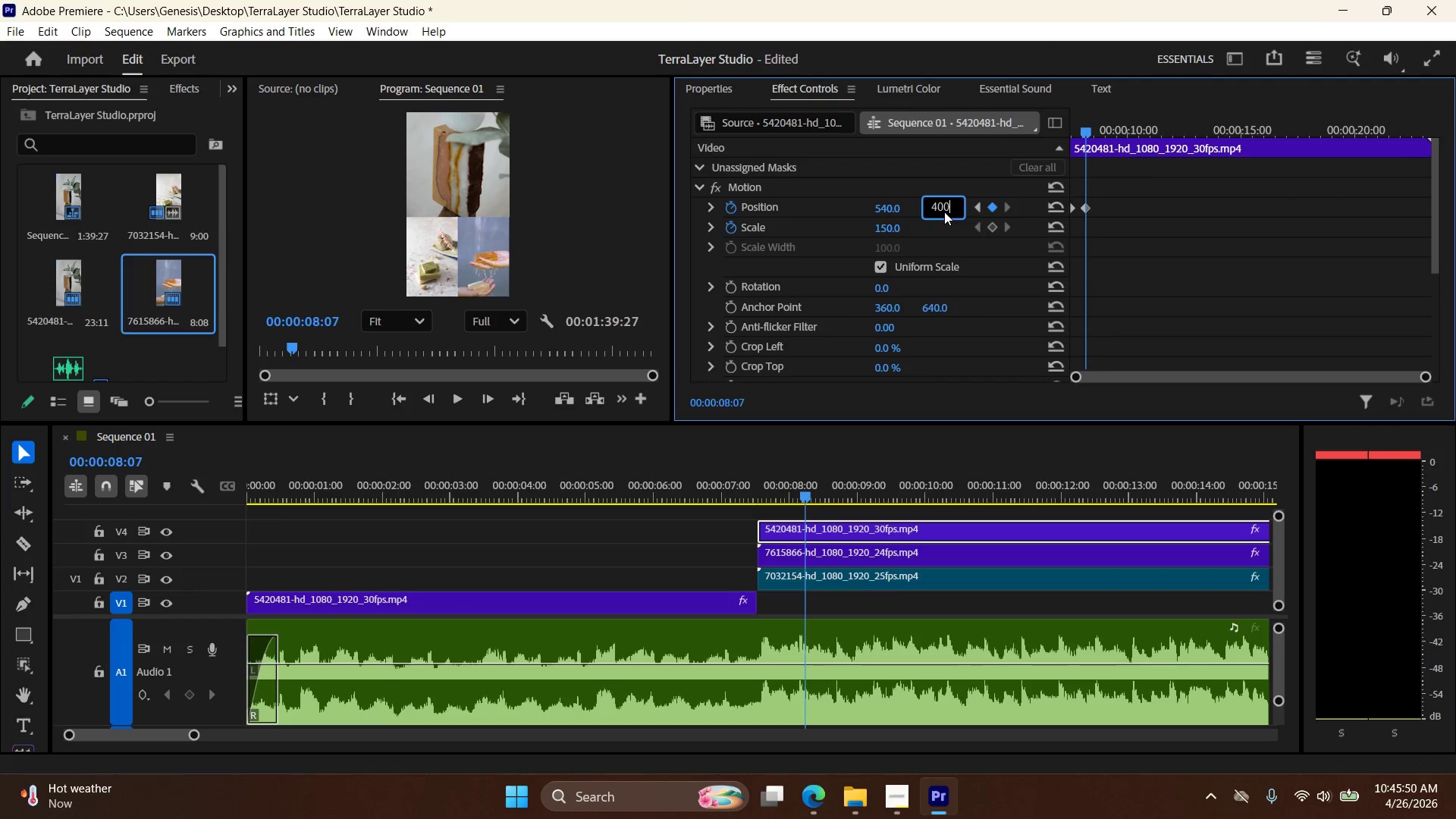 
key(NumpadEnter)
 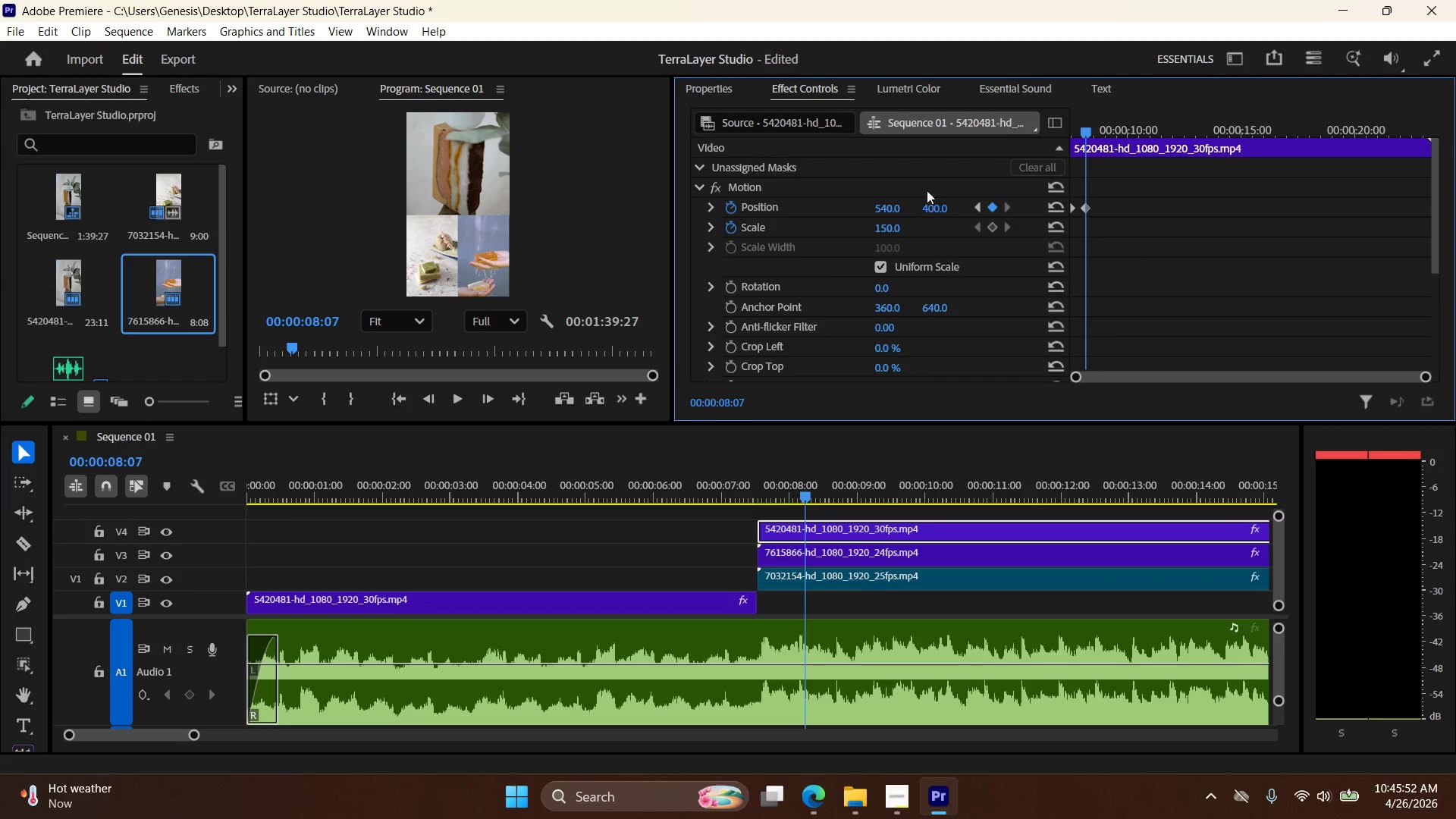 
double_click([943, 205])
 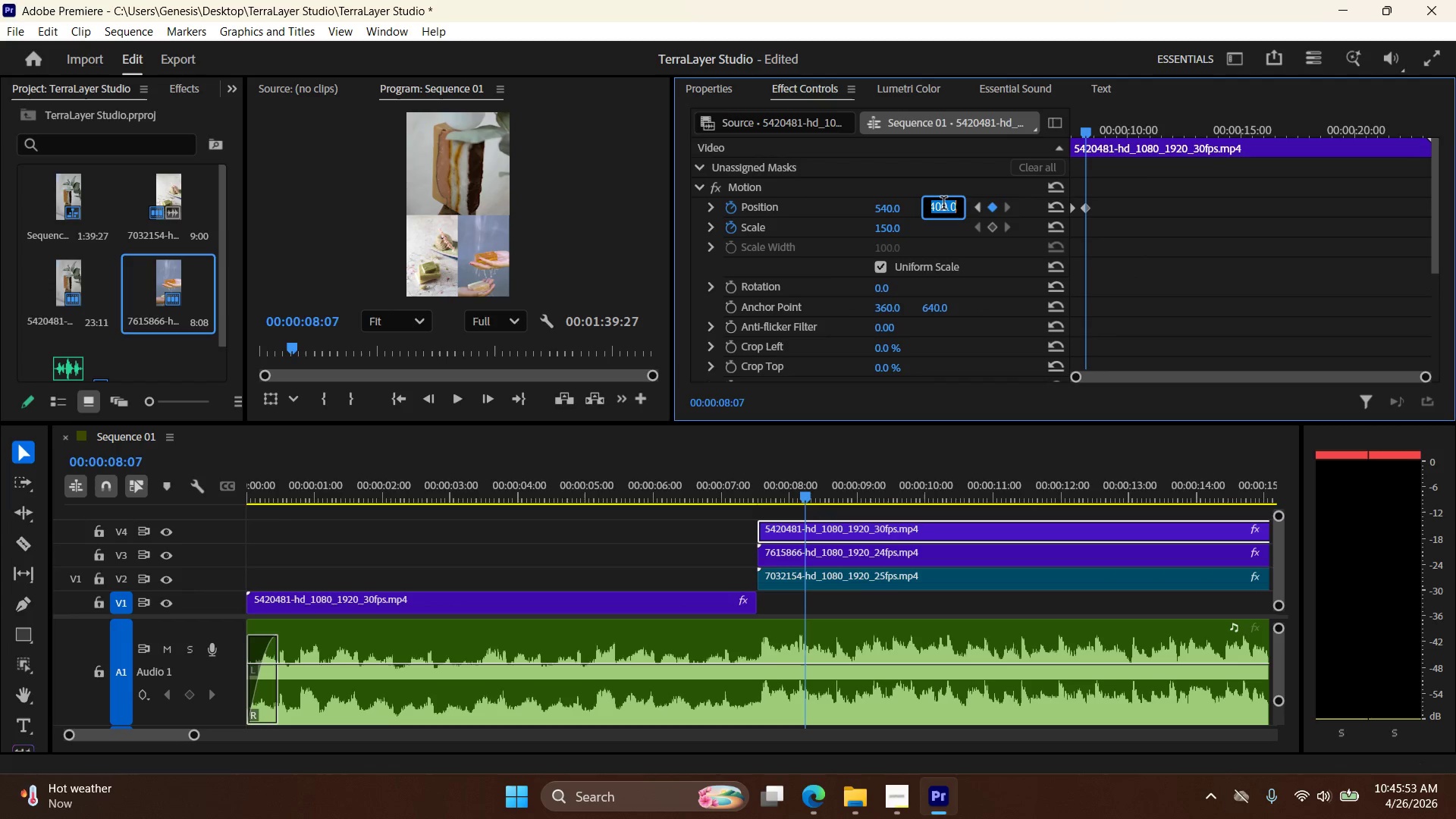 
triple_click([943, 205])
 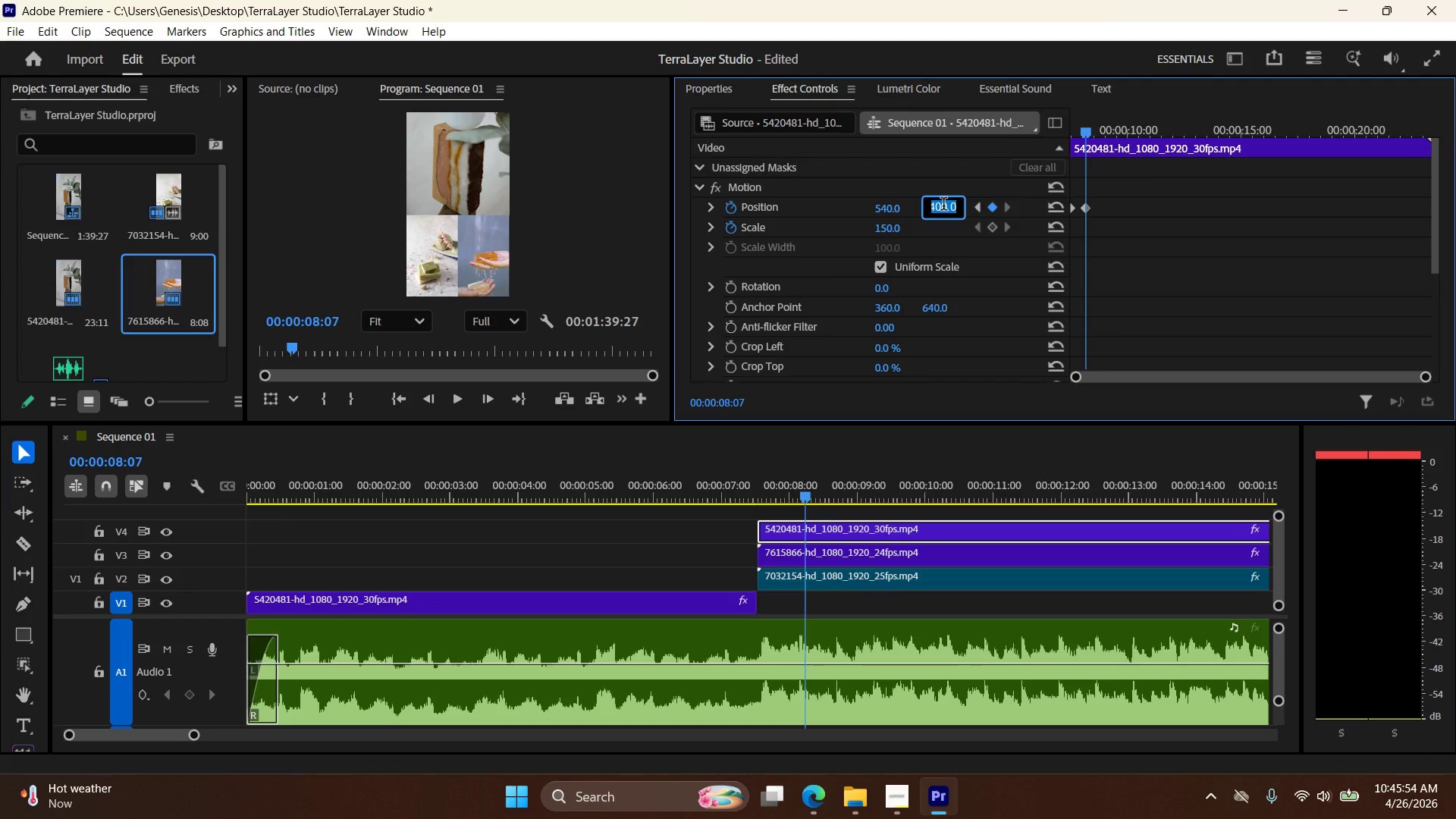 
key(Numpad3)
 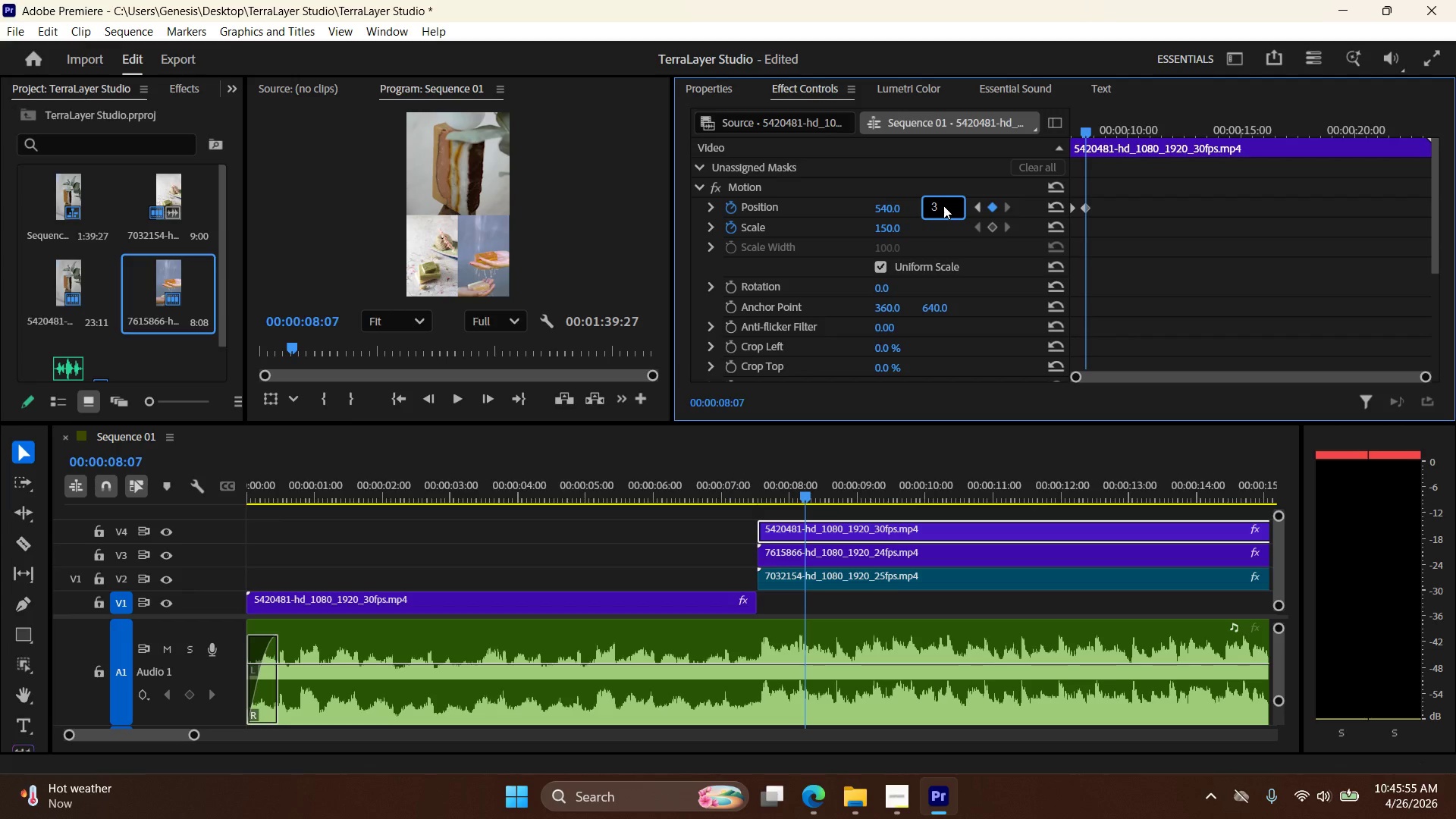 
key(Numpad7)
 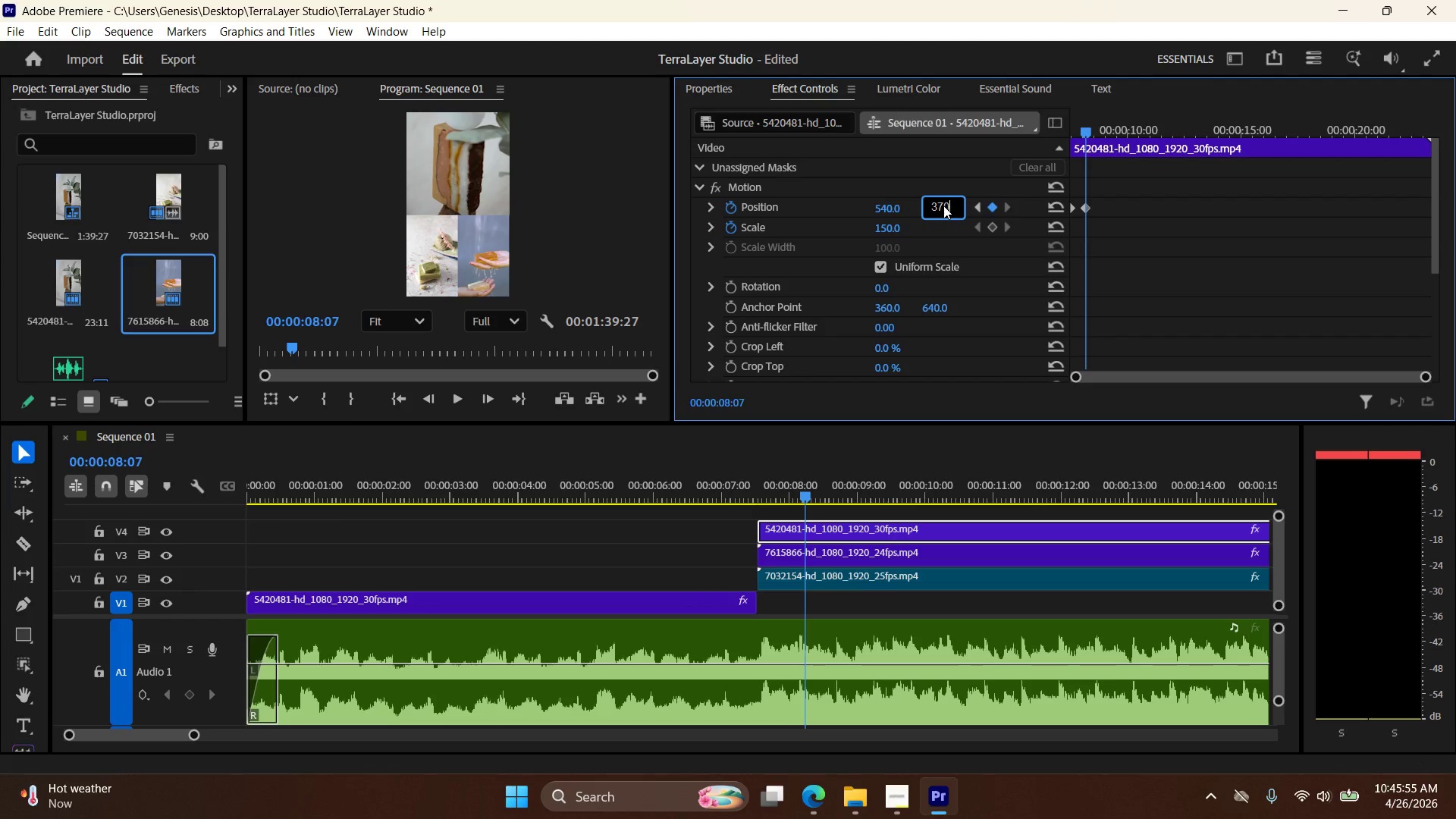 
key(Numpad0)
 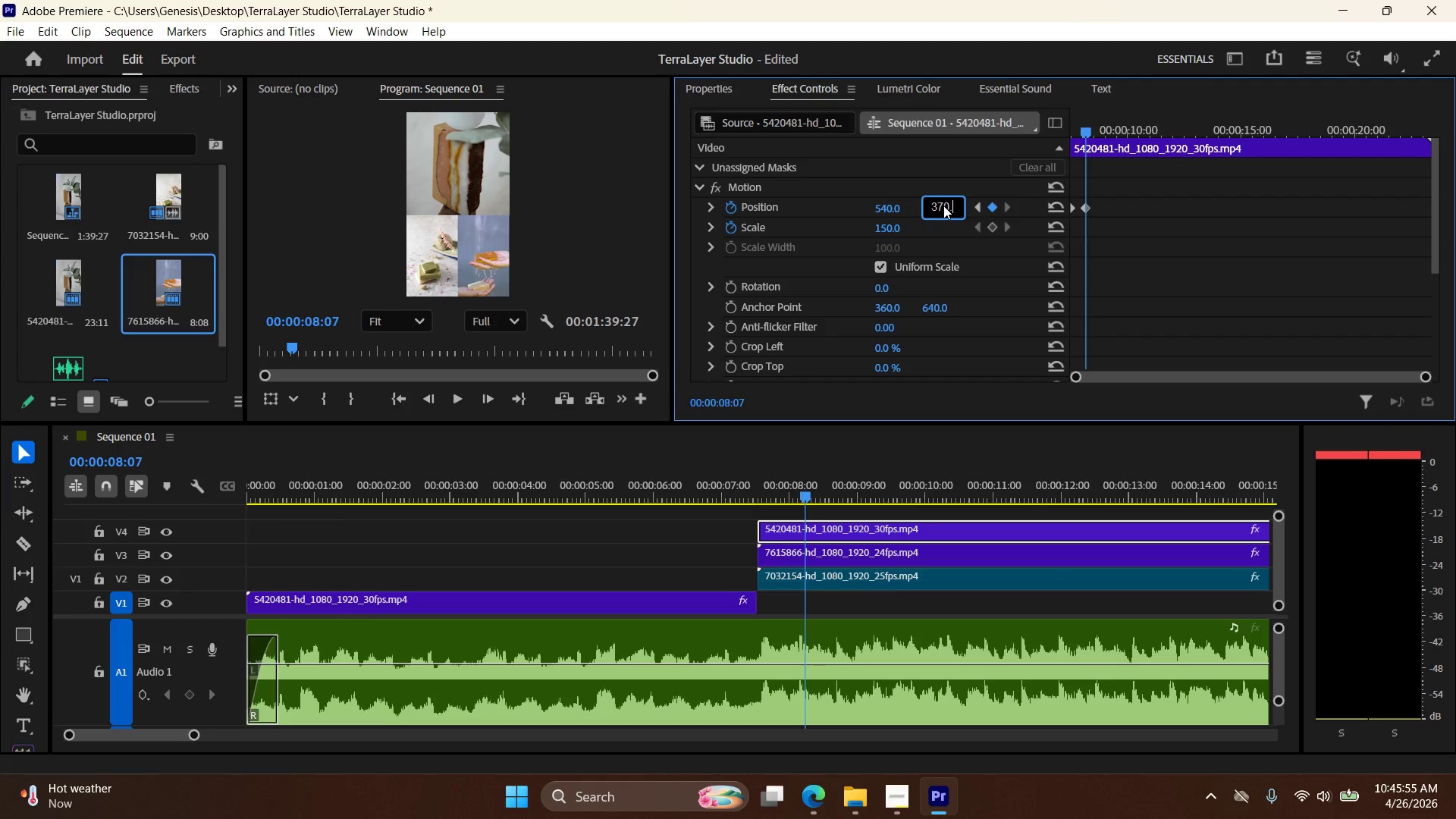 
key(NumpadDecimal)
 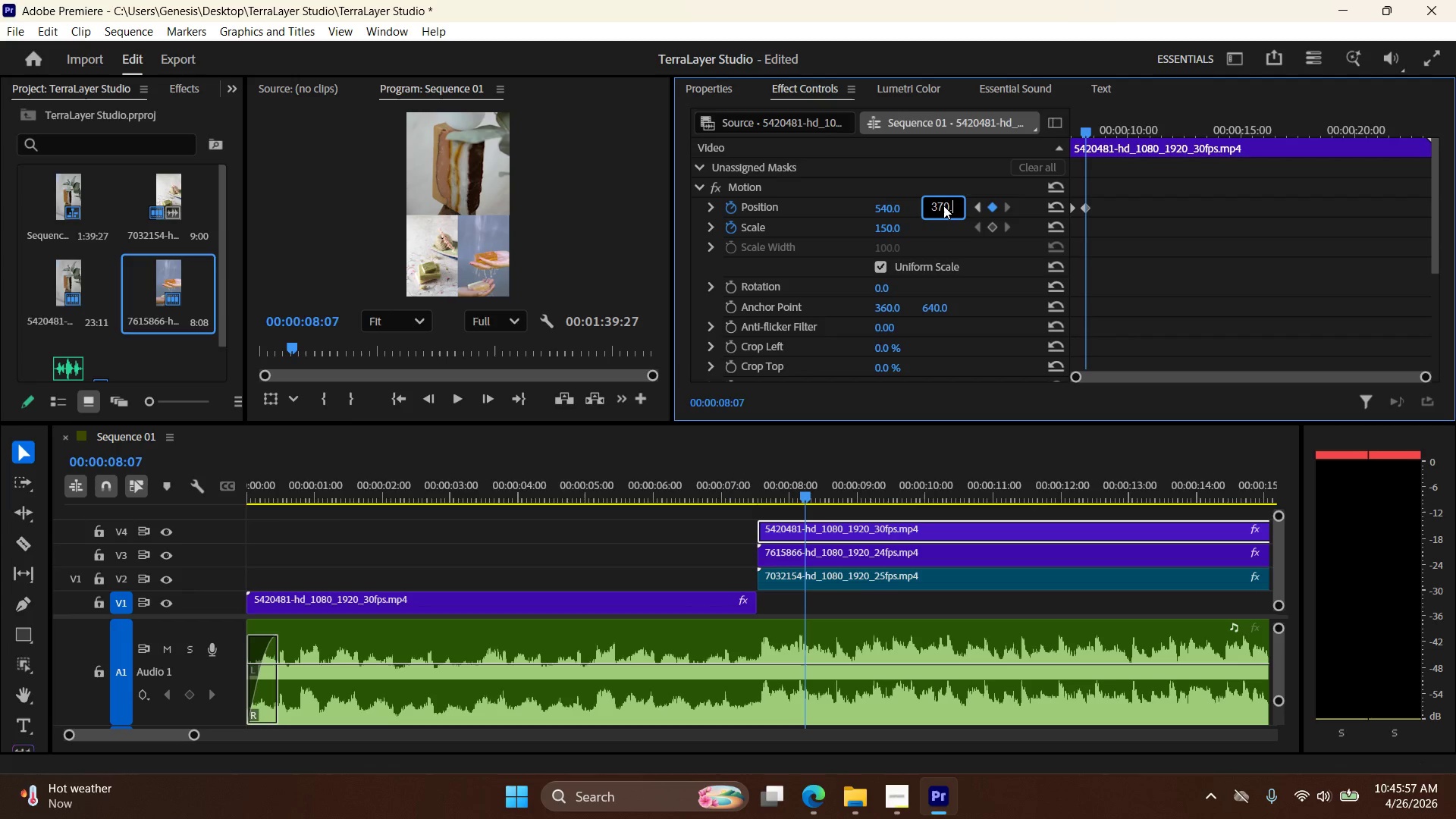 
key(NumpadDecimal)
 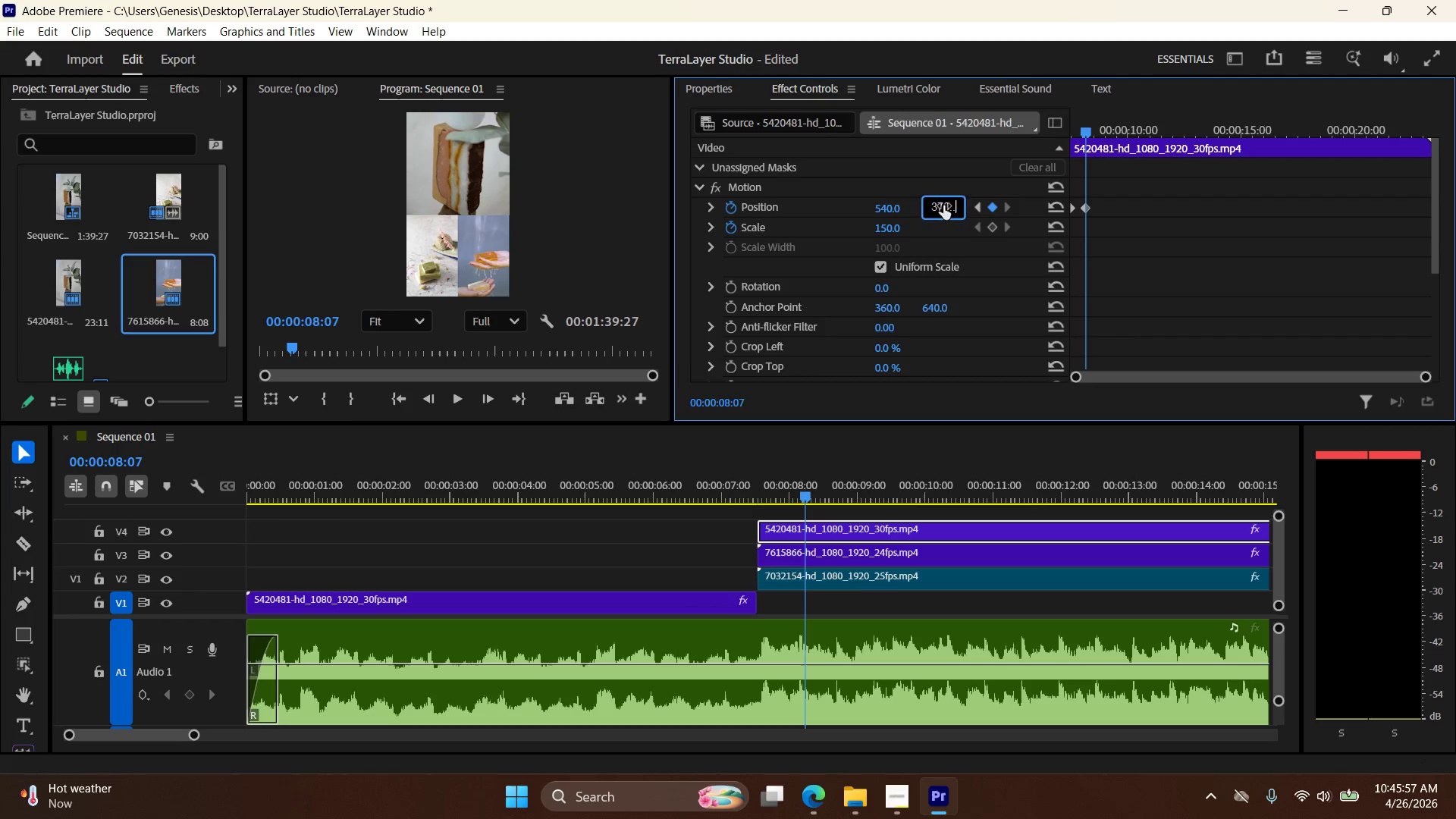 
key(NumpadEnter)
 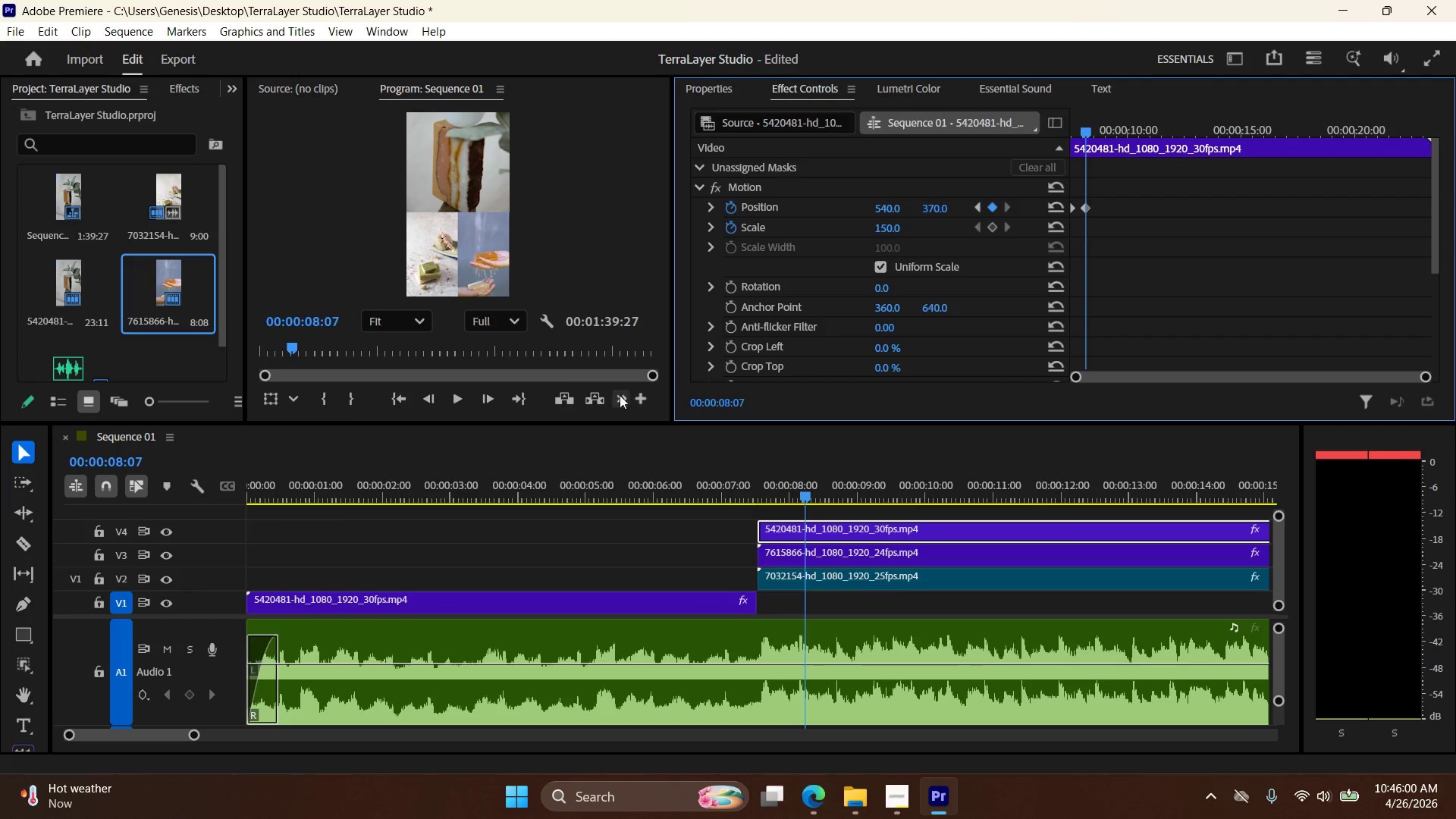 
left_click([410, 400])
 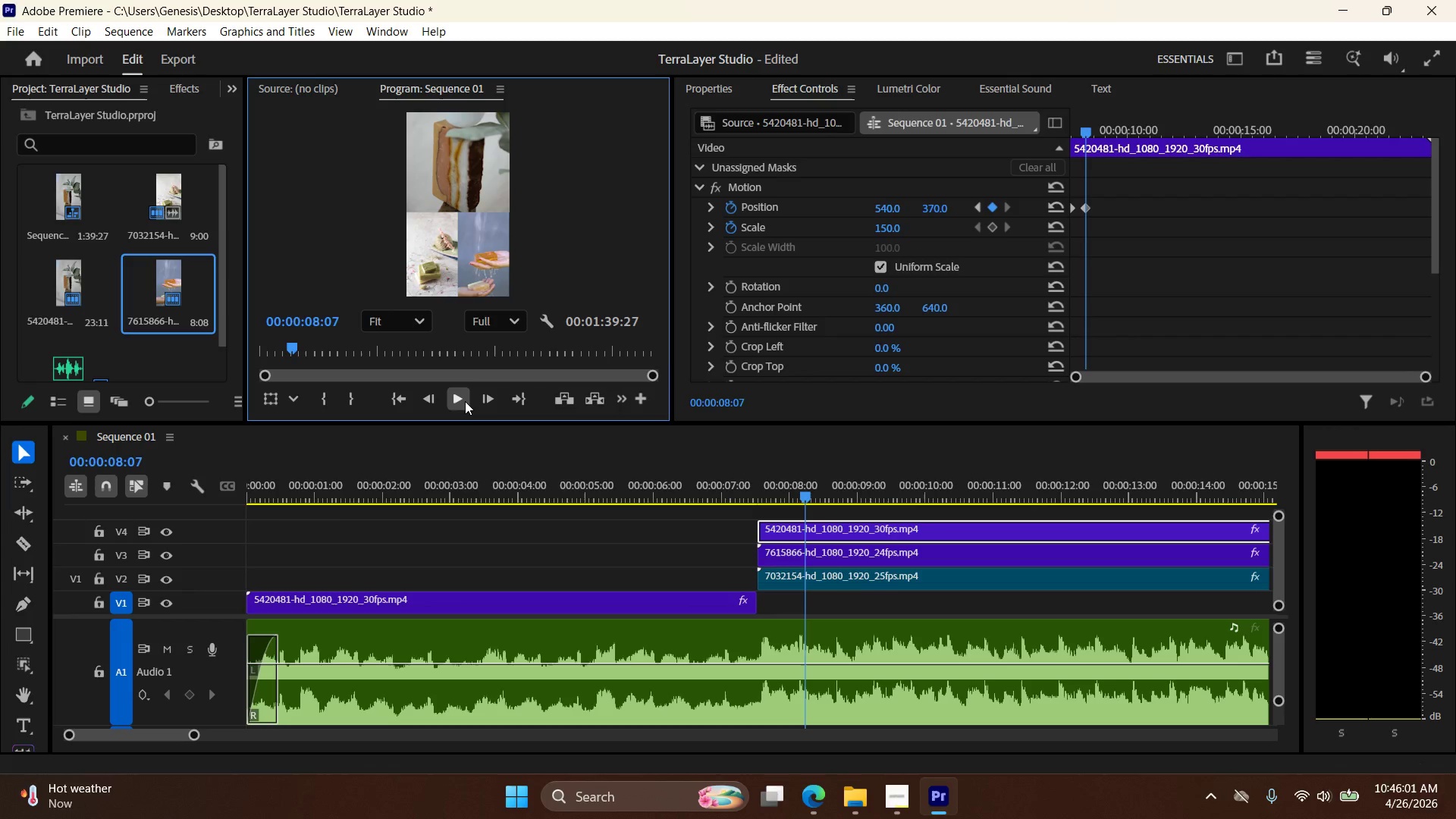 
left_click([465, 401])
 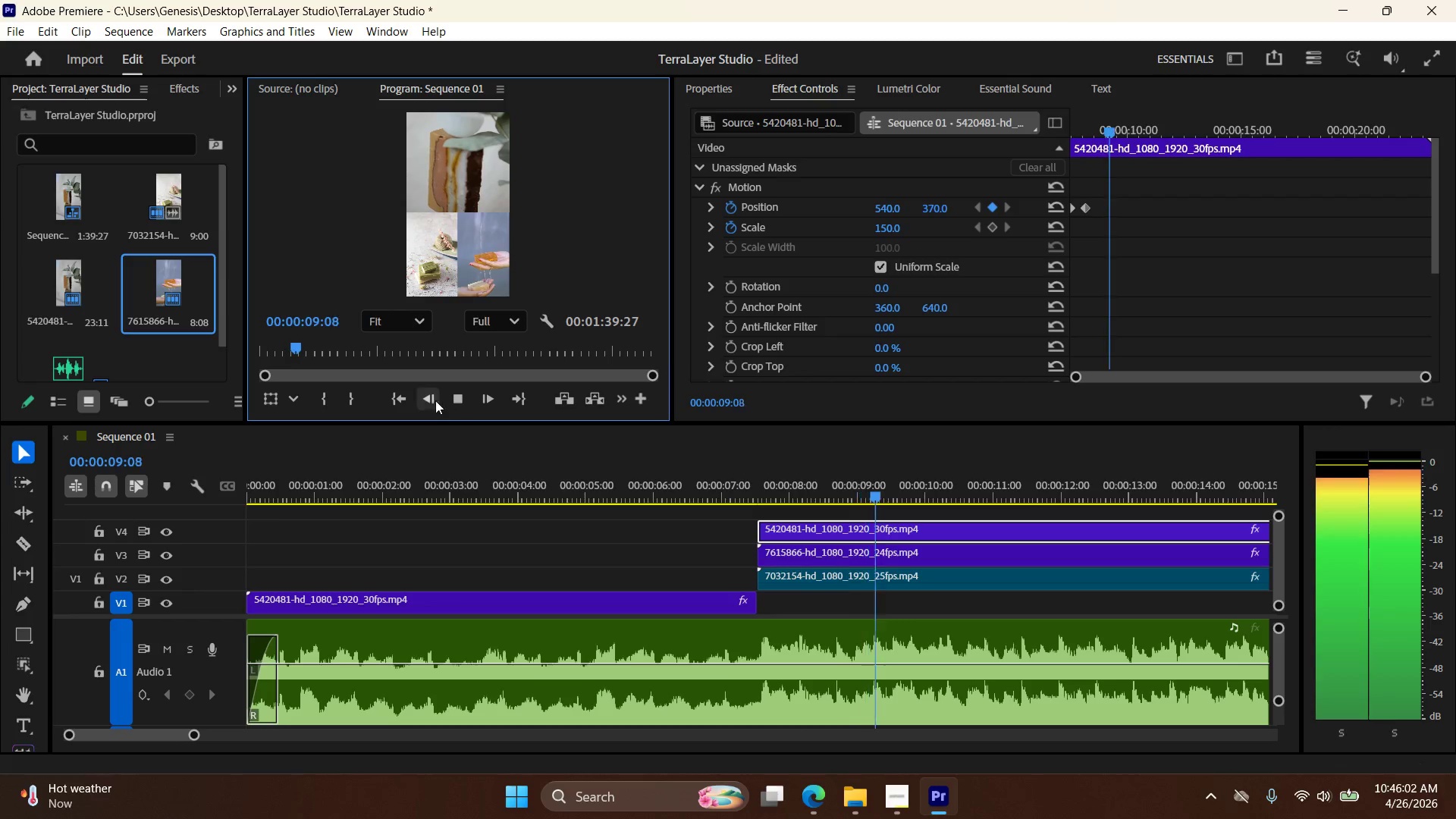 
mouse_move([458, 400])
 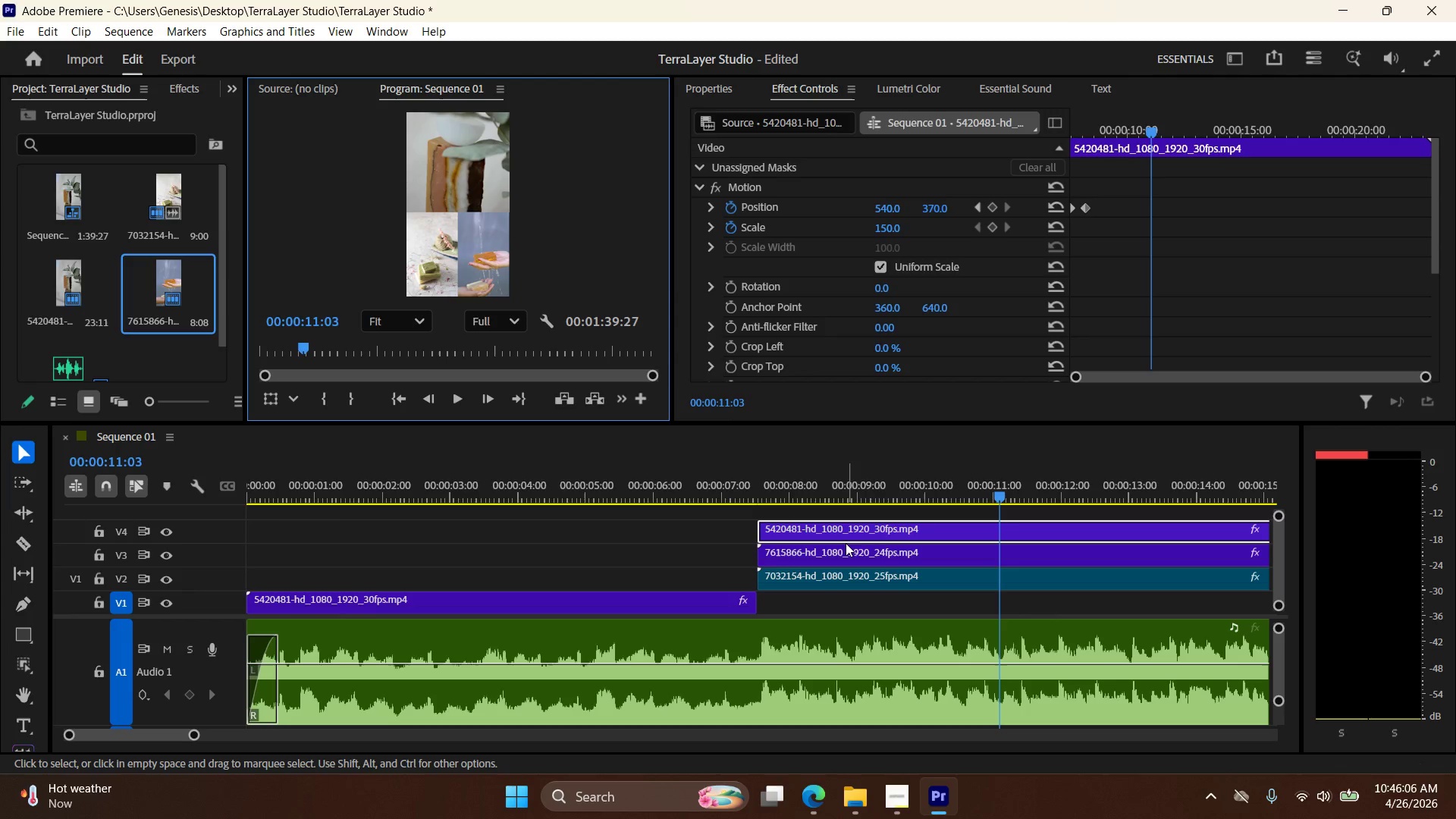 
left_click([845, 551])
 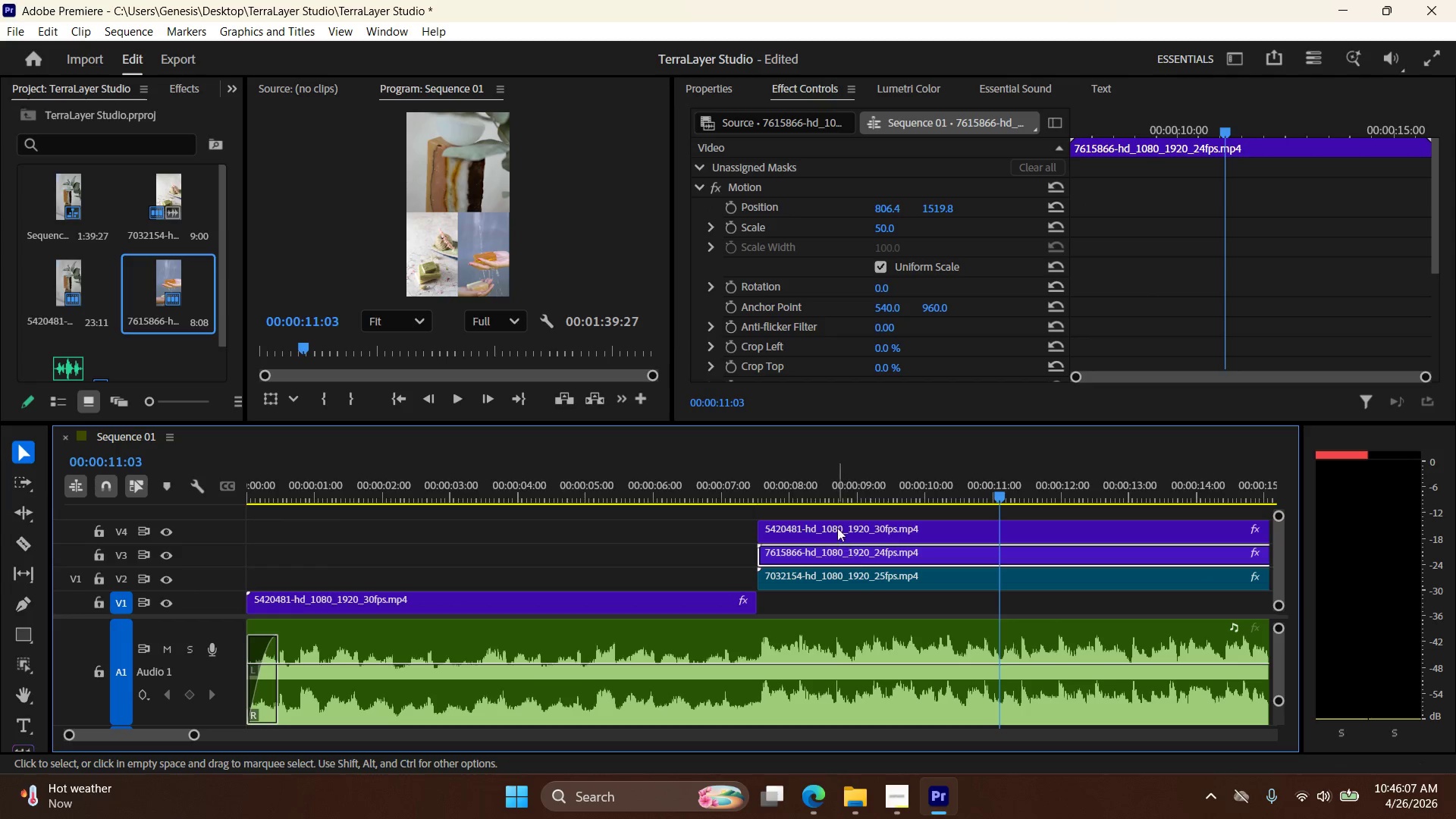 
left_click([837, 526])
 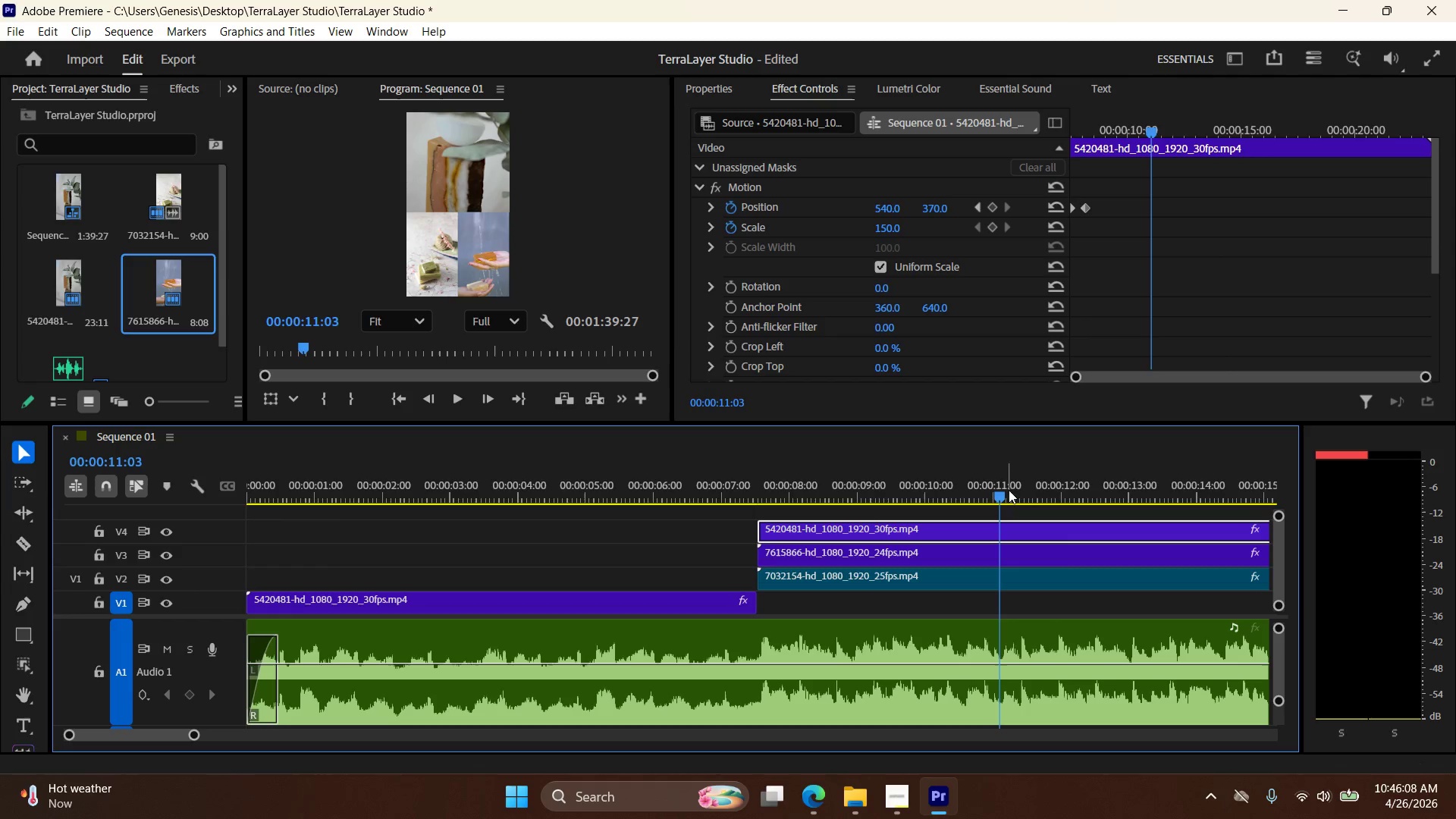 
left_click_drag(start_coordinate=[1007, 493], to_coordinate=[805, 500])
 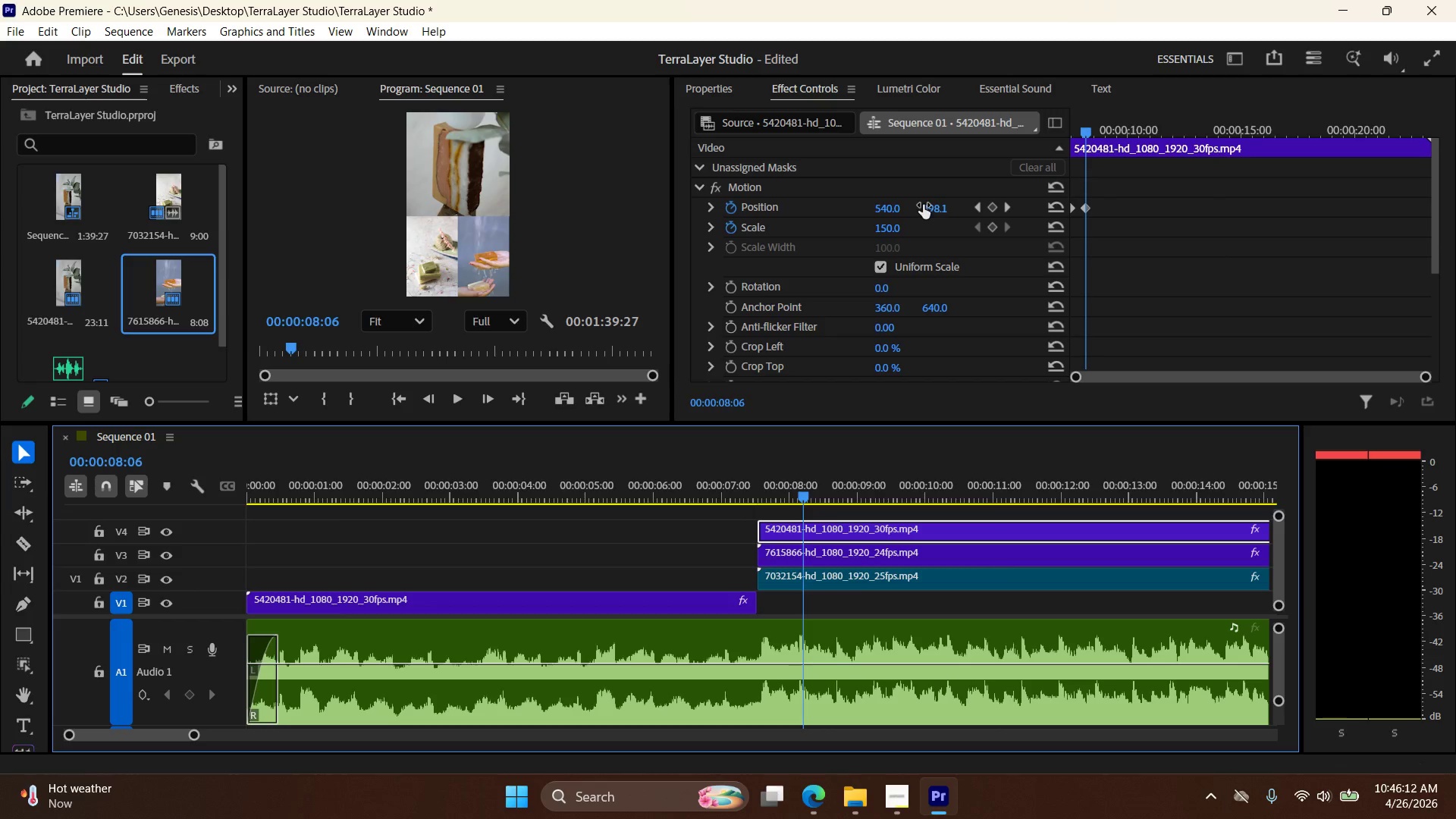 
double_click([943, 205])
 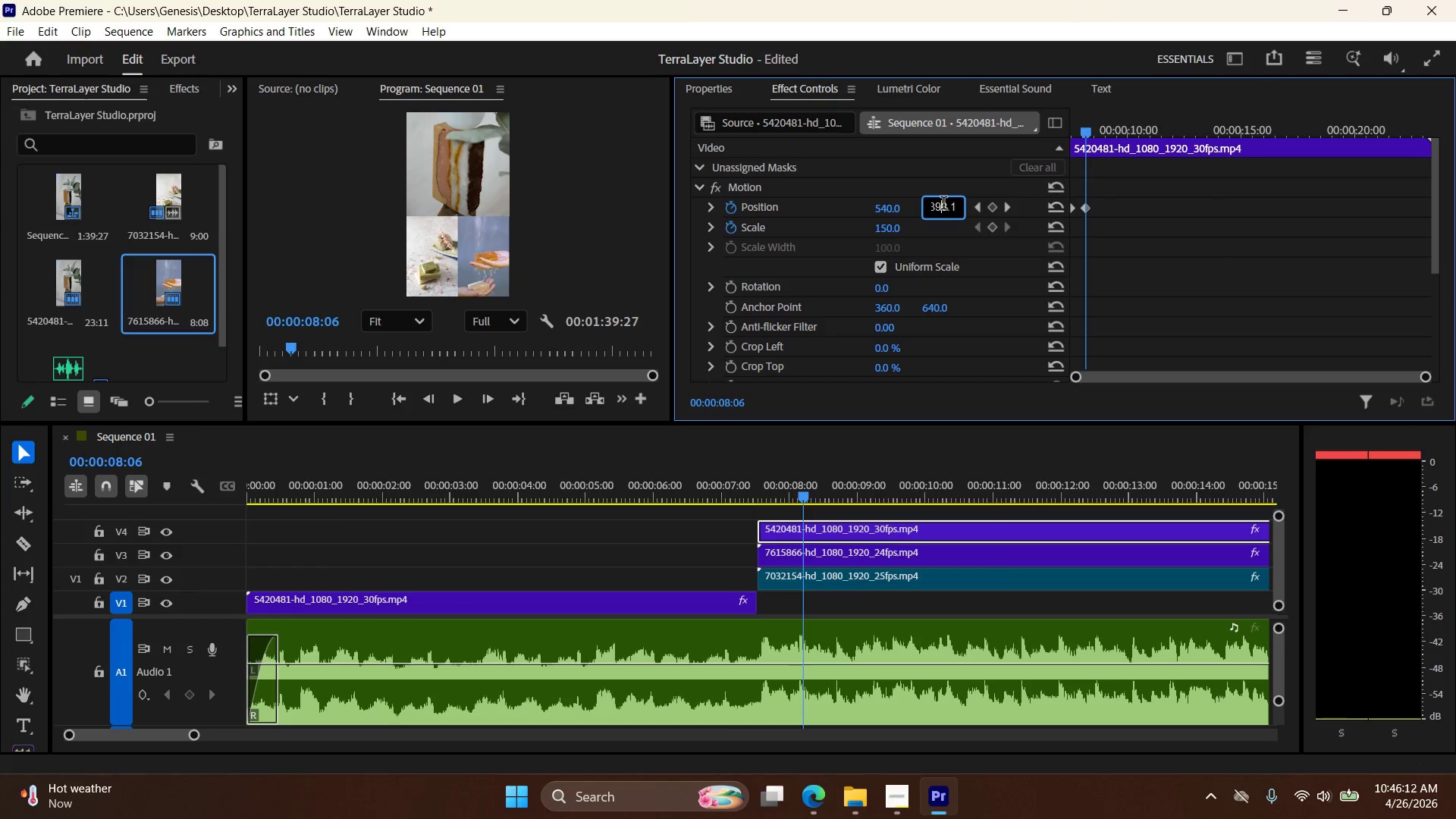 
triple_click([943, 205])
 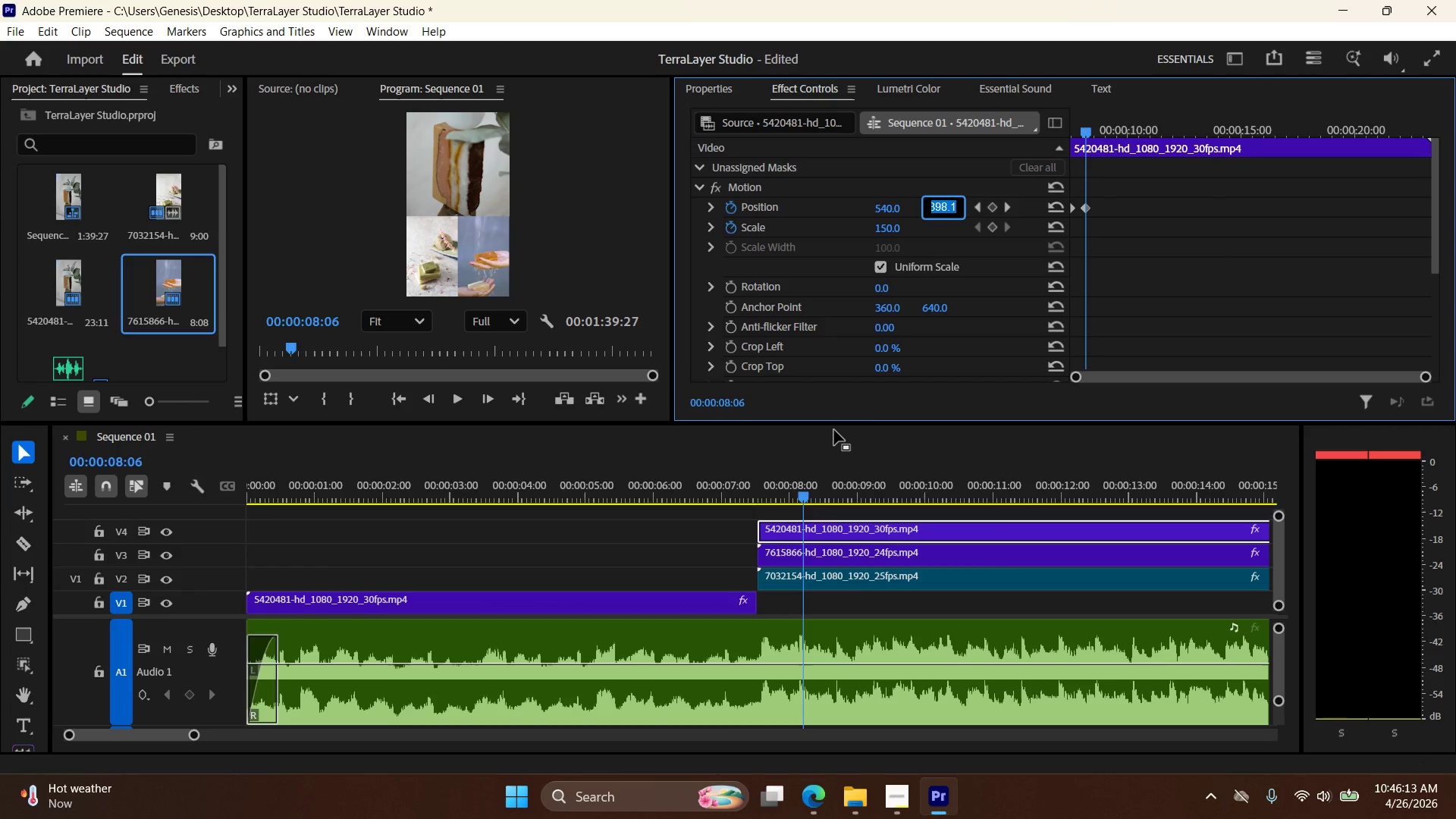 
left_click([896, 388])
 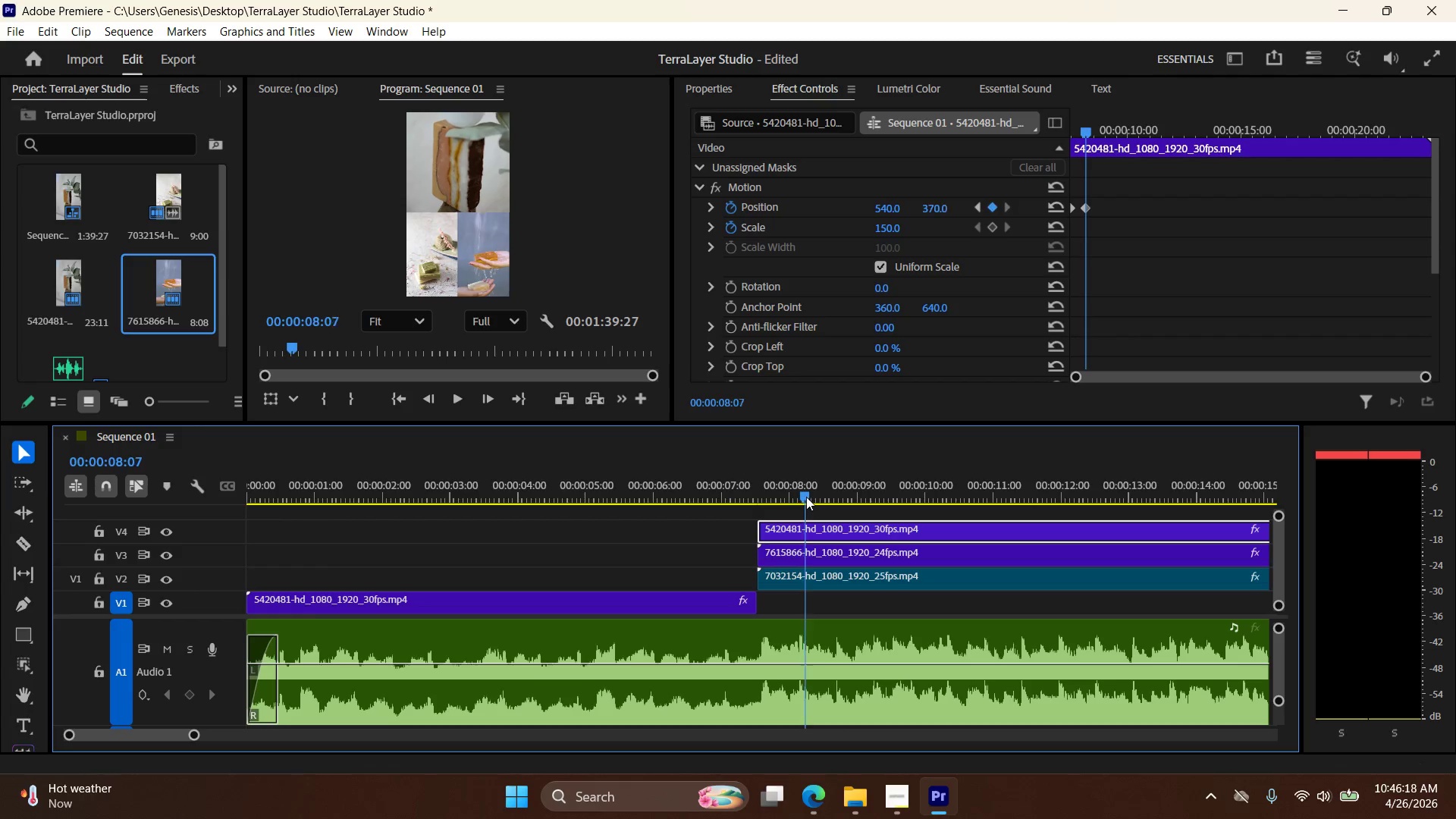 
wait(5.72)
 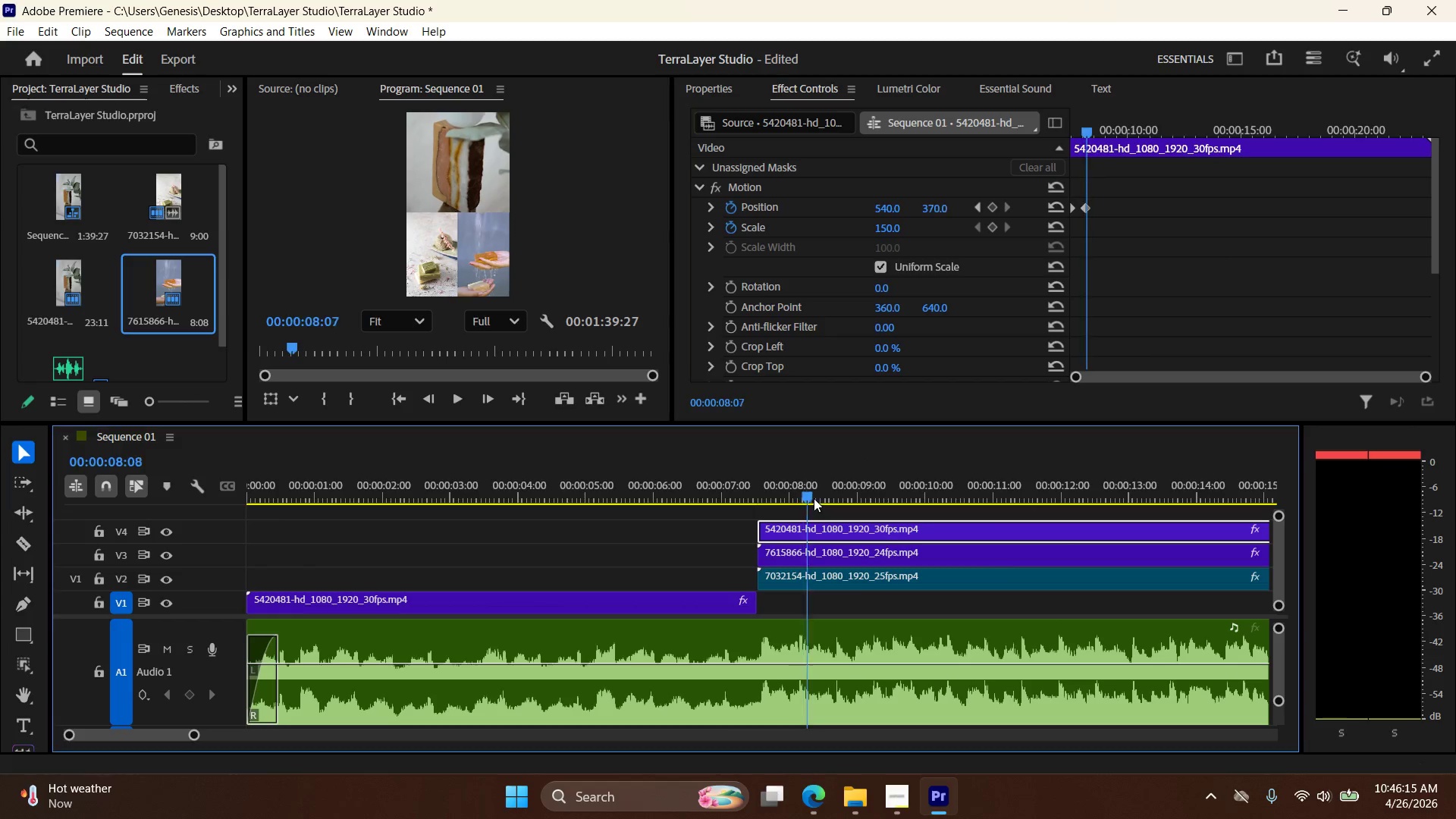 
double_click([942, 210])
 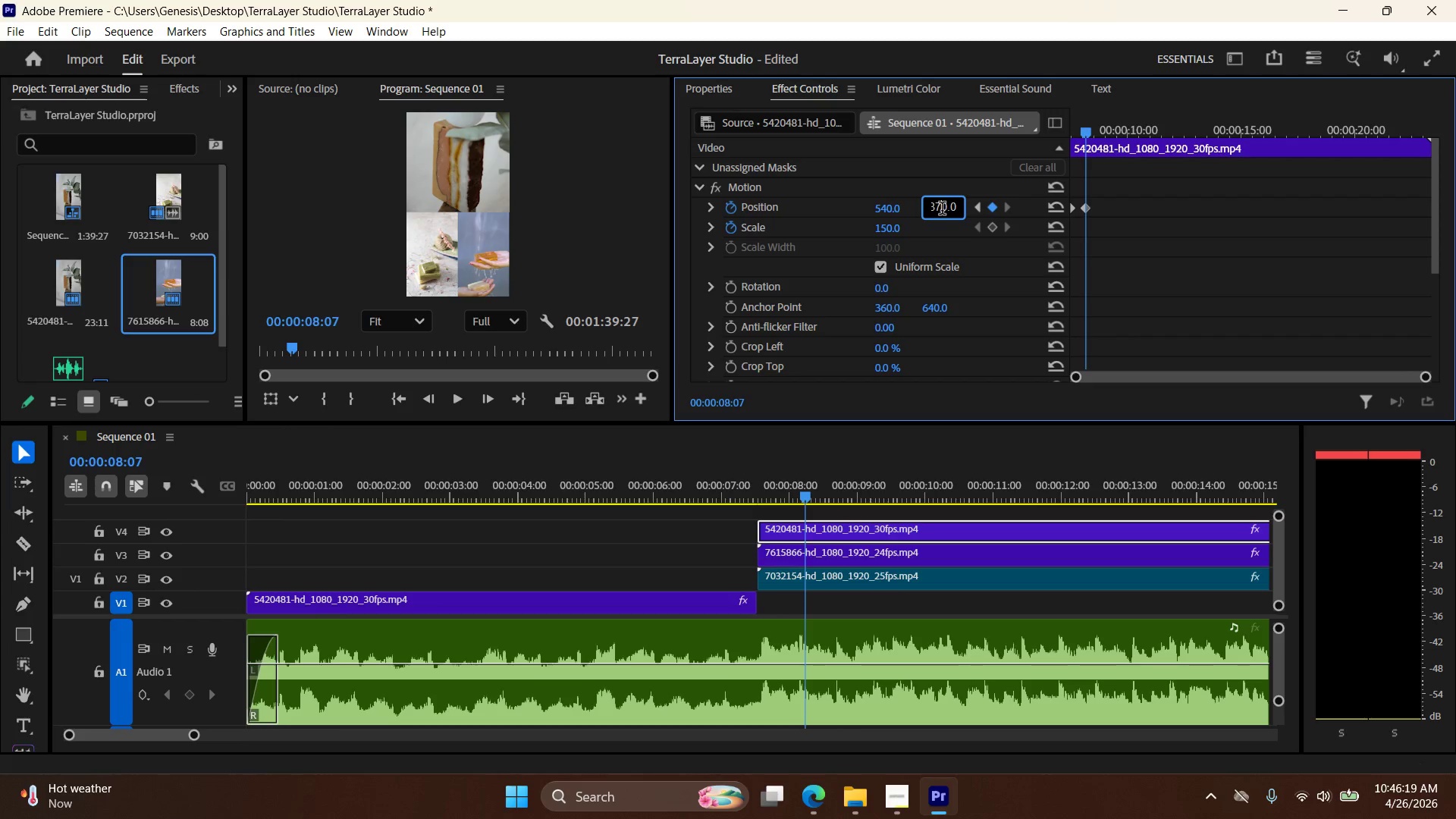 
triple_click([942, 210])
 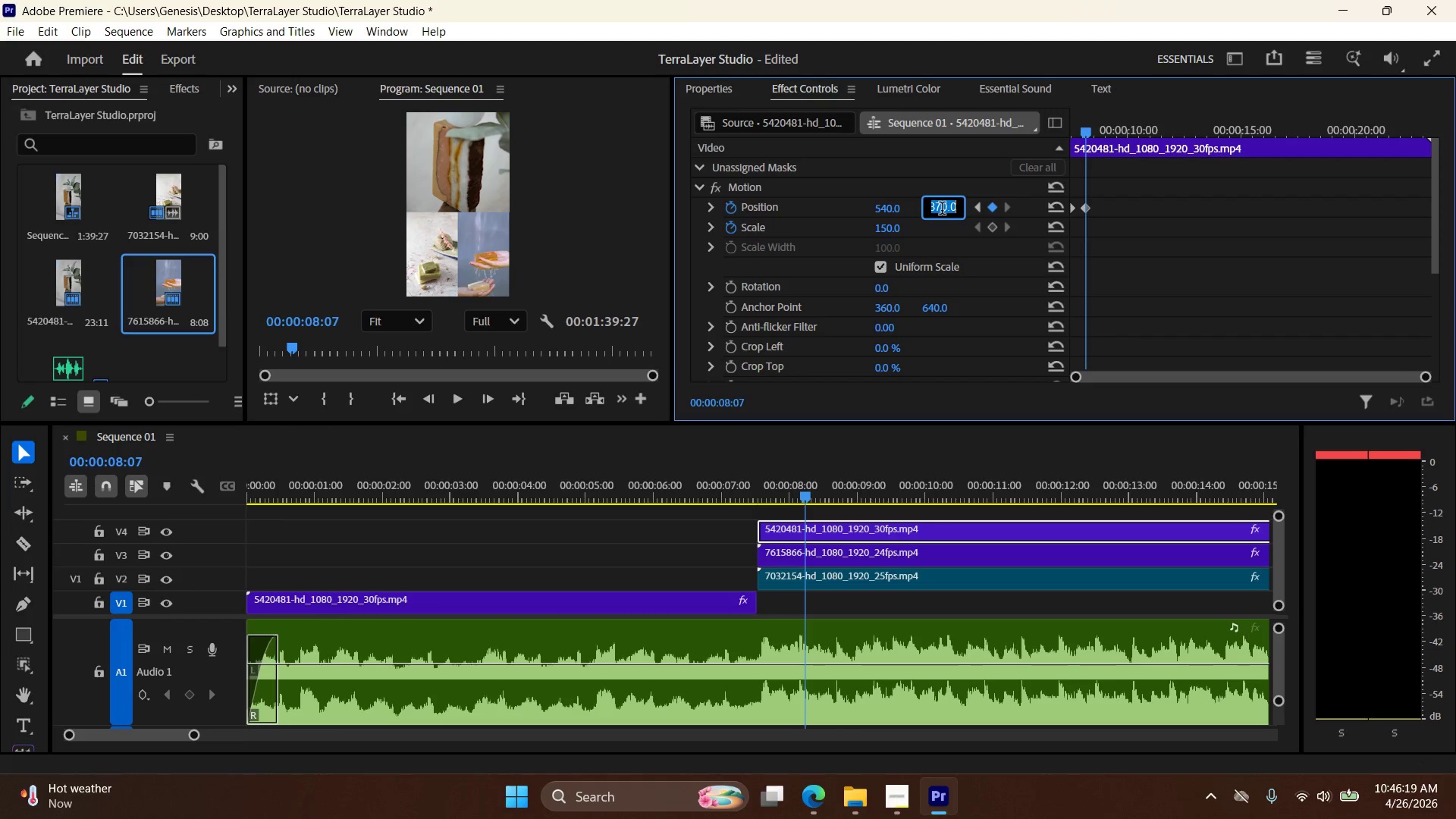 
triple_click([942, 210])
 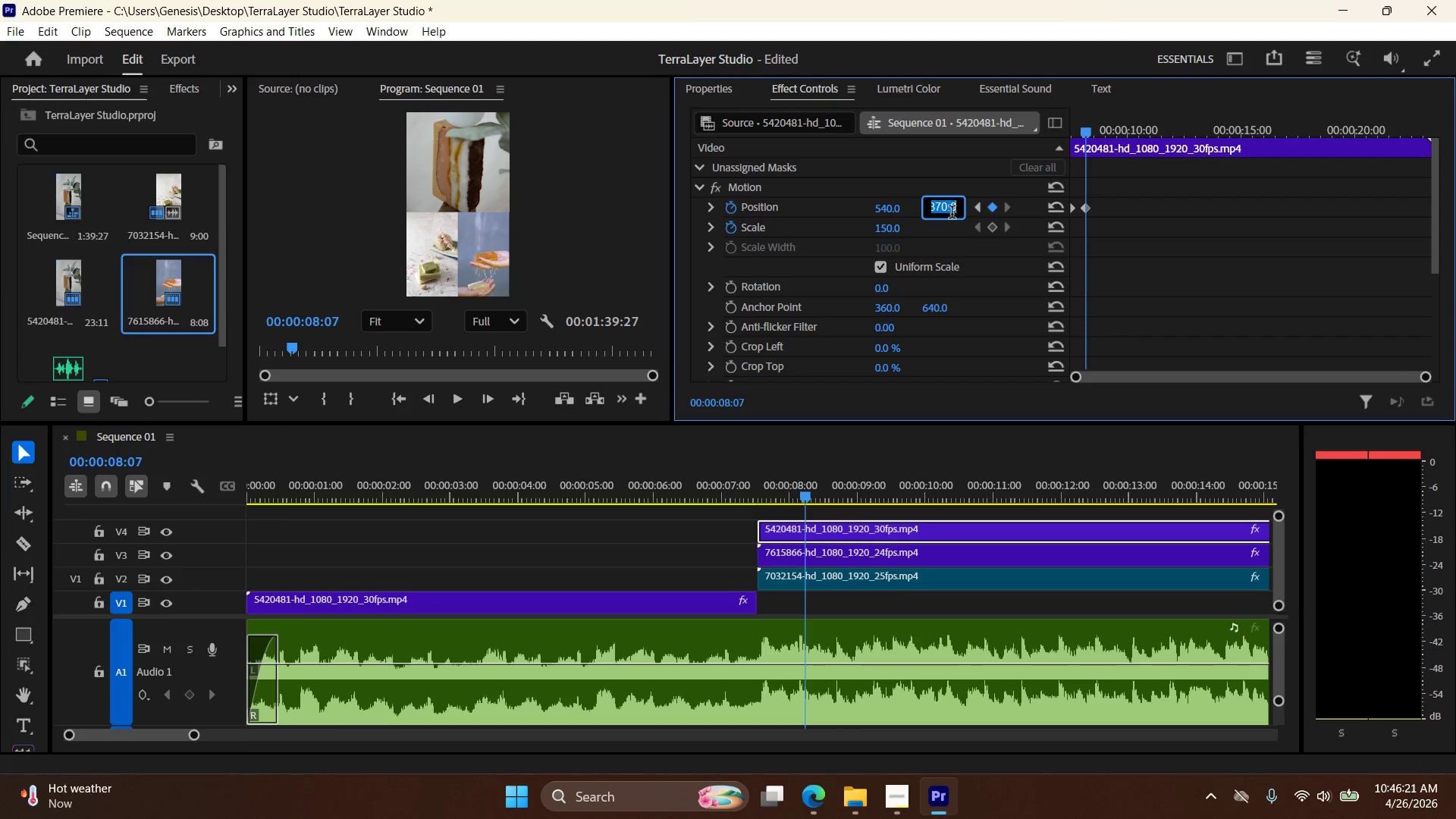 
key(Numpad3)
 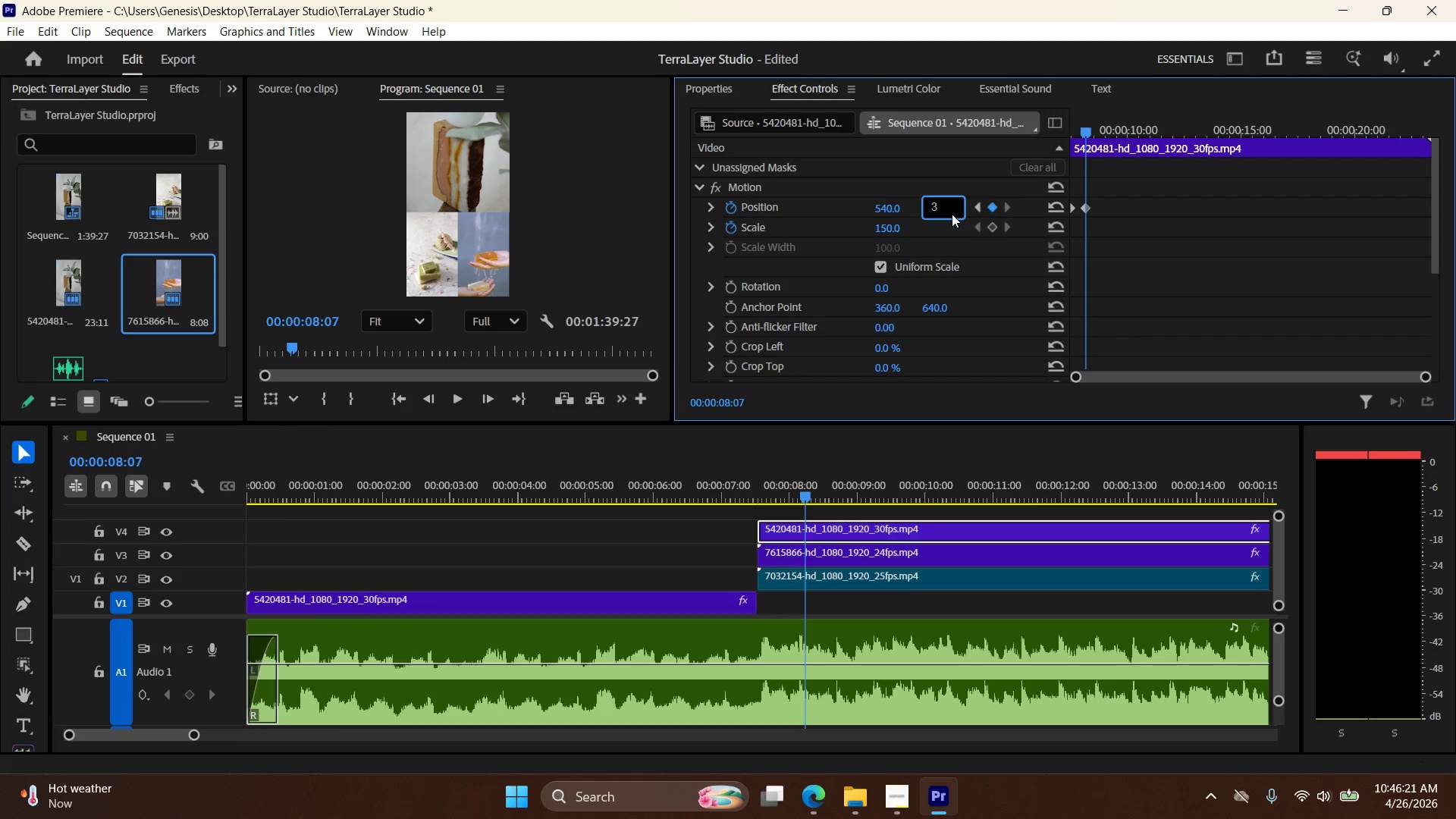 
key(Numpad0)
 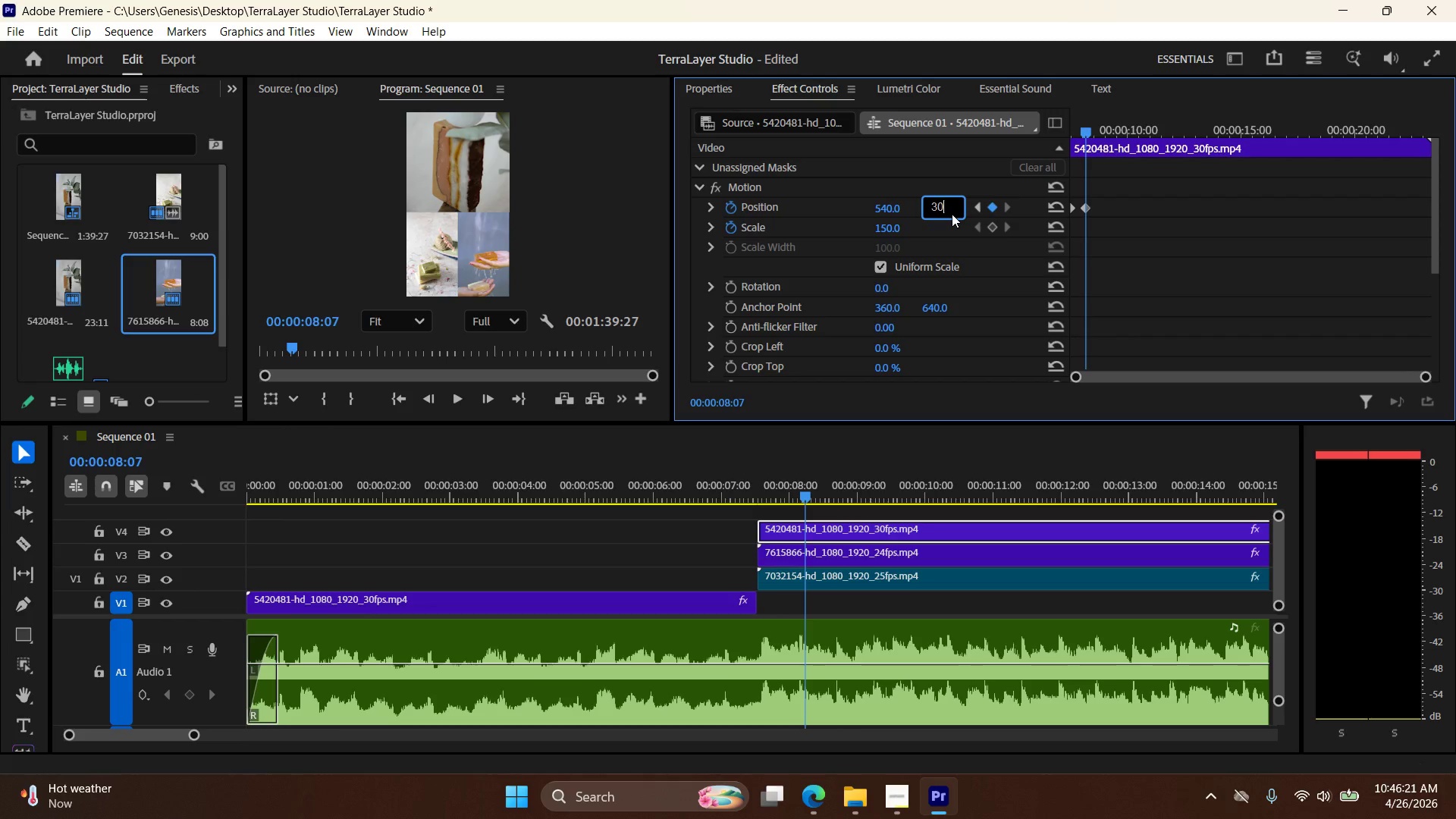 
key(Numpad0)
 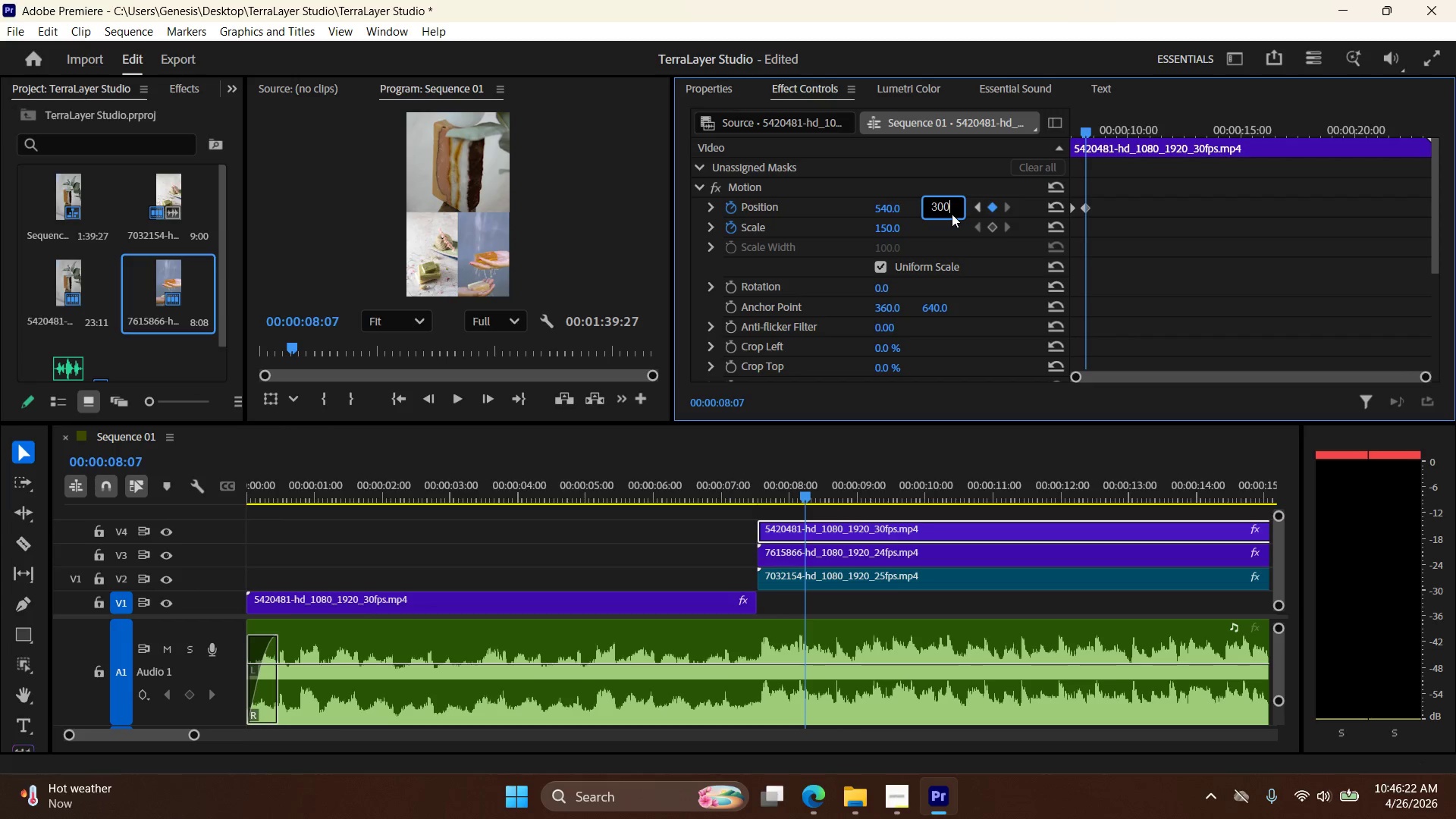 
key(NumpadEnter)
 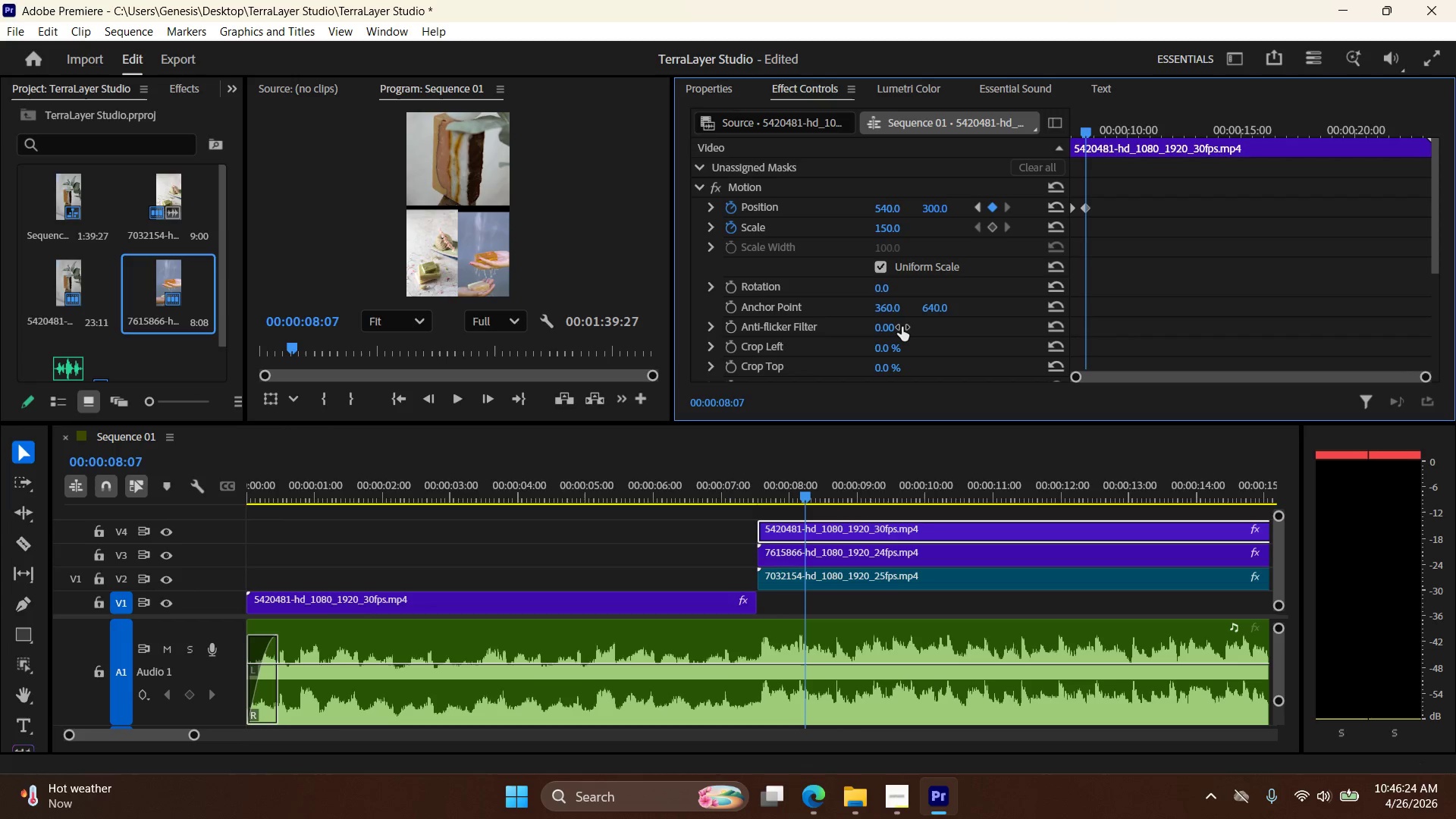 
scroll: coordinate [902, 341], scroll_direction: down, amount: 7.0
 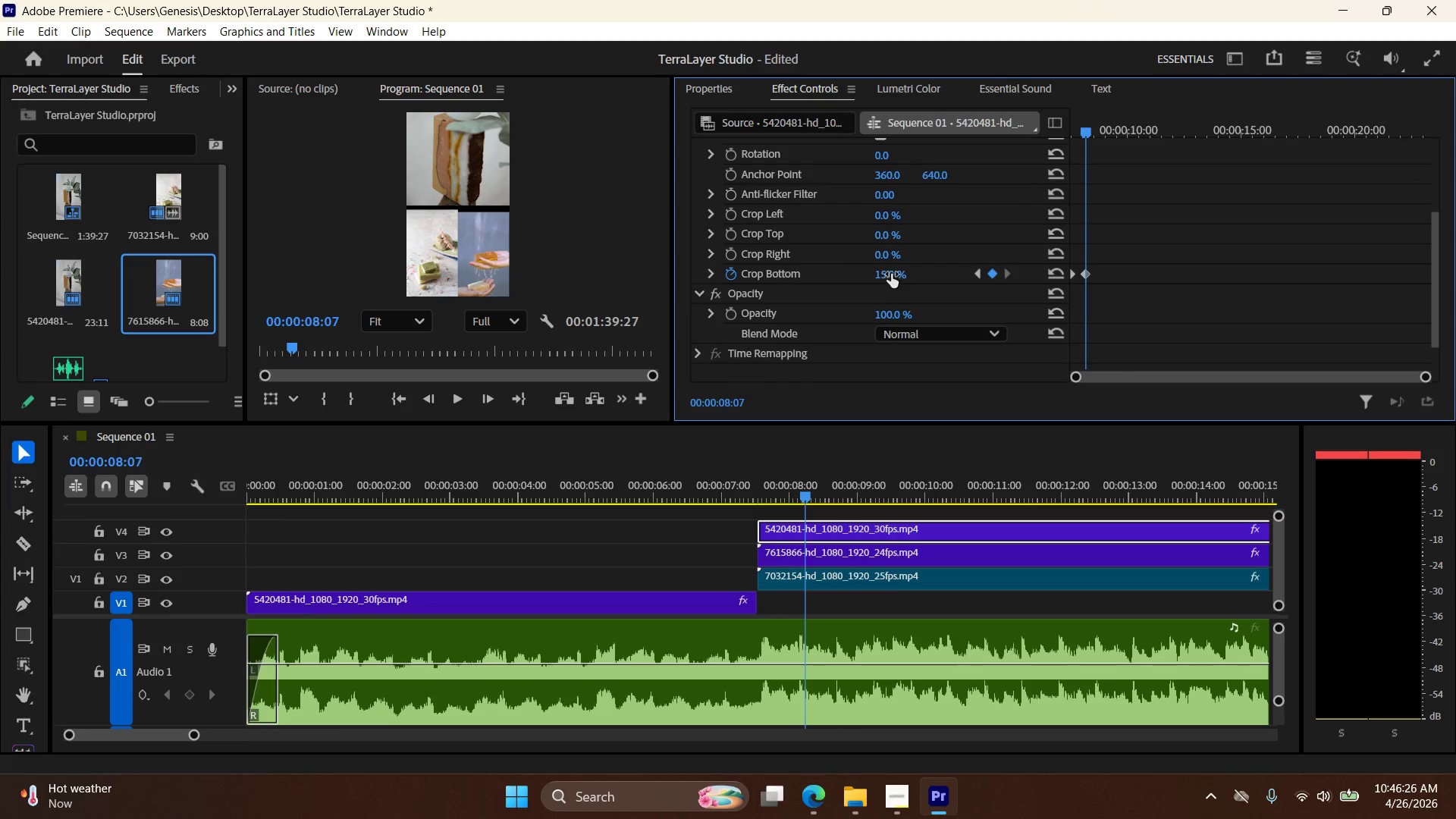 
double_click([901, 271])
 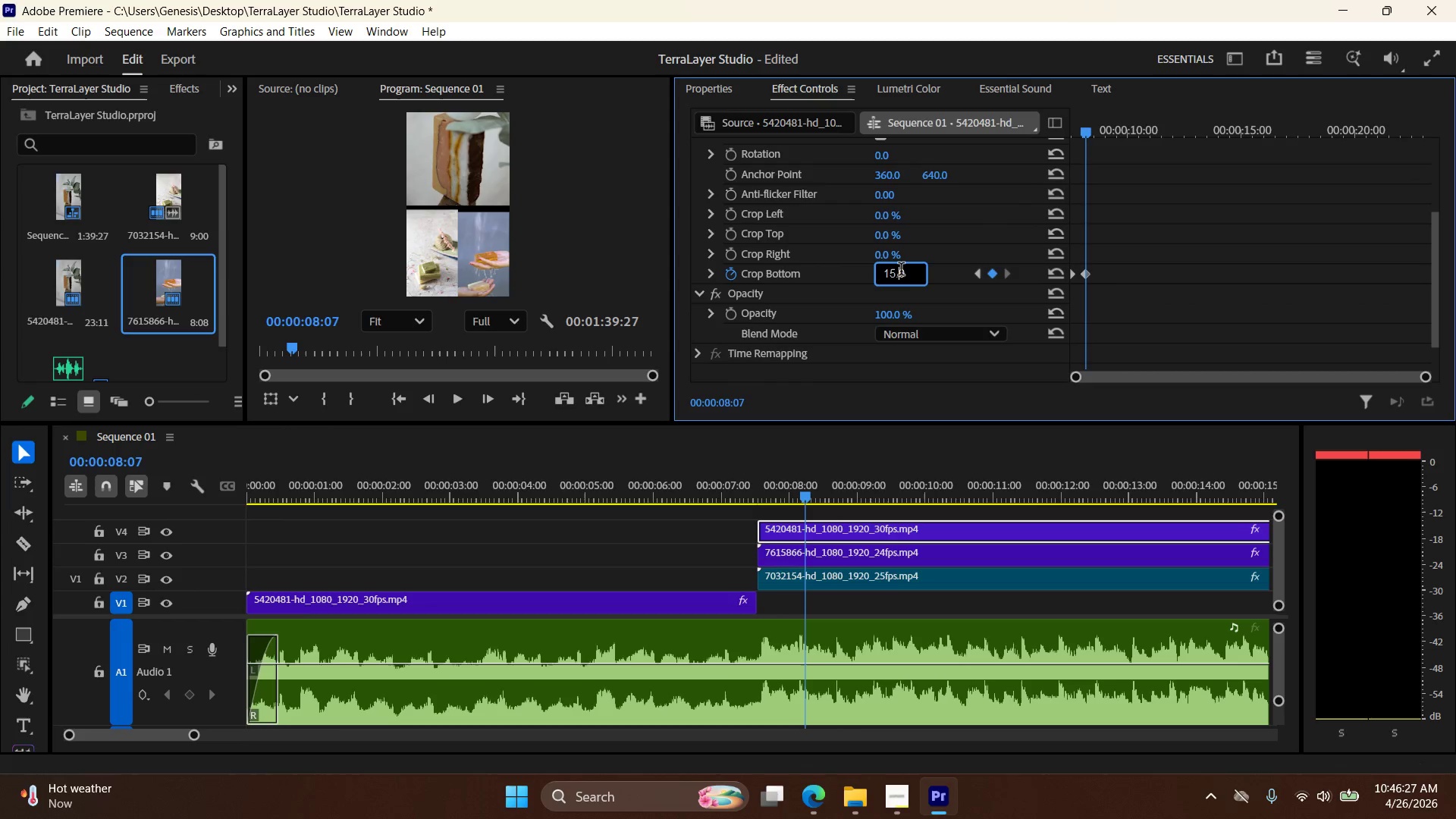 
triple_click([901, 271])
 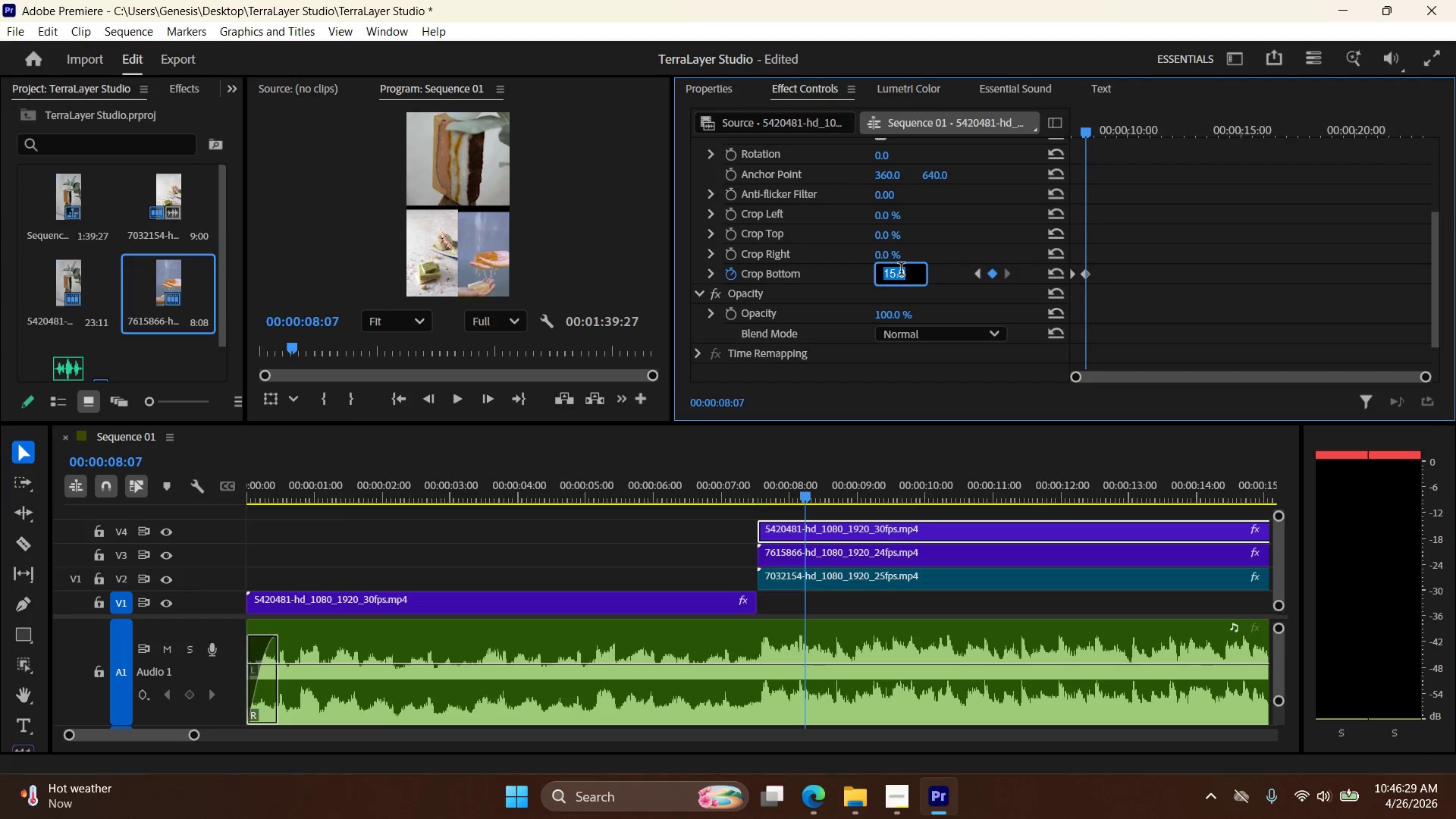 
key(Numpad8)
 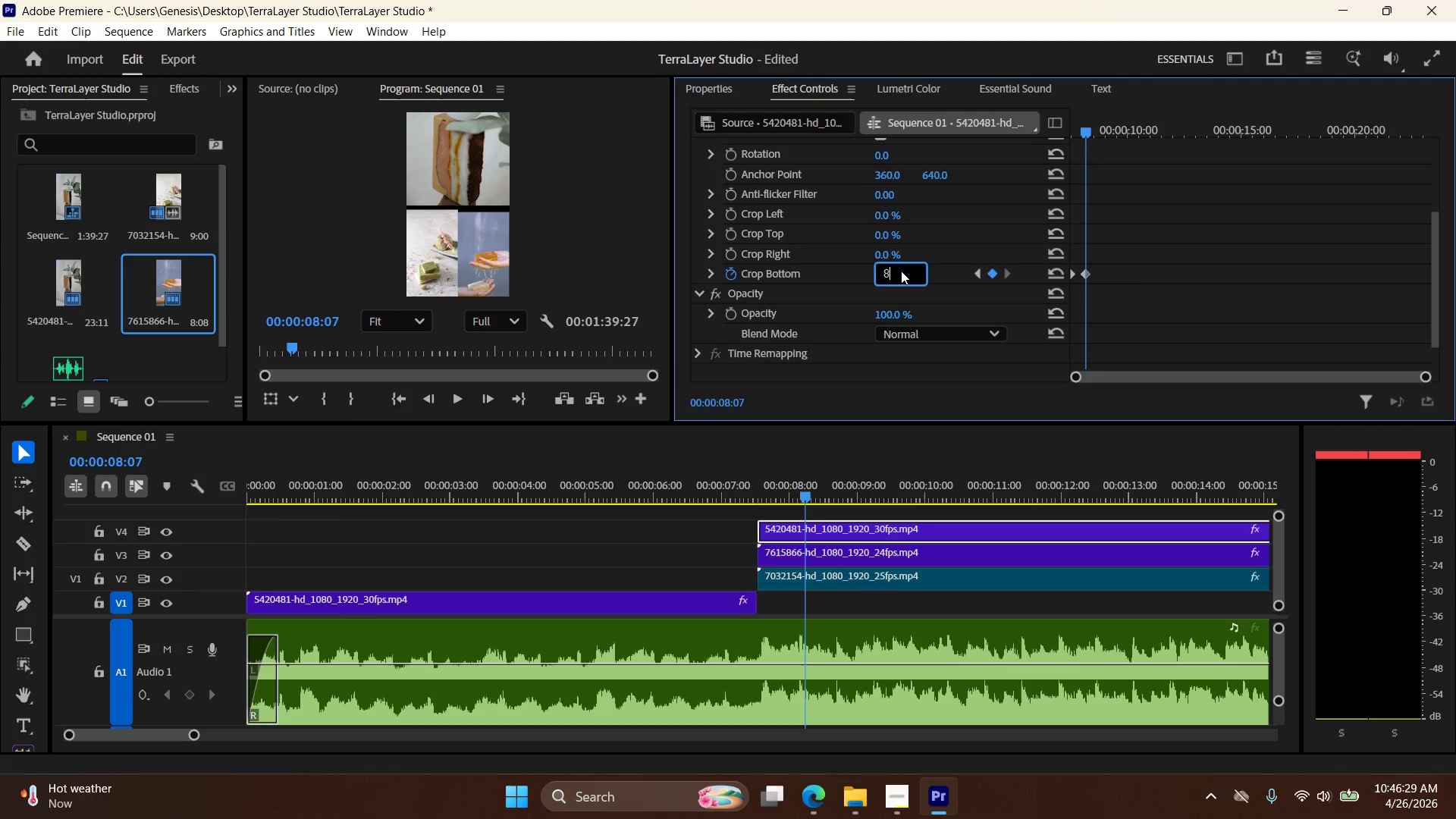 
key(NumpadEnter)
 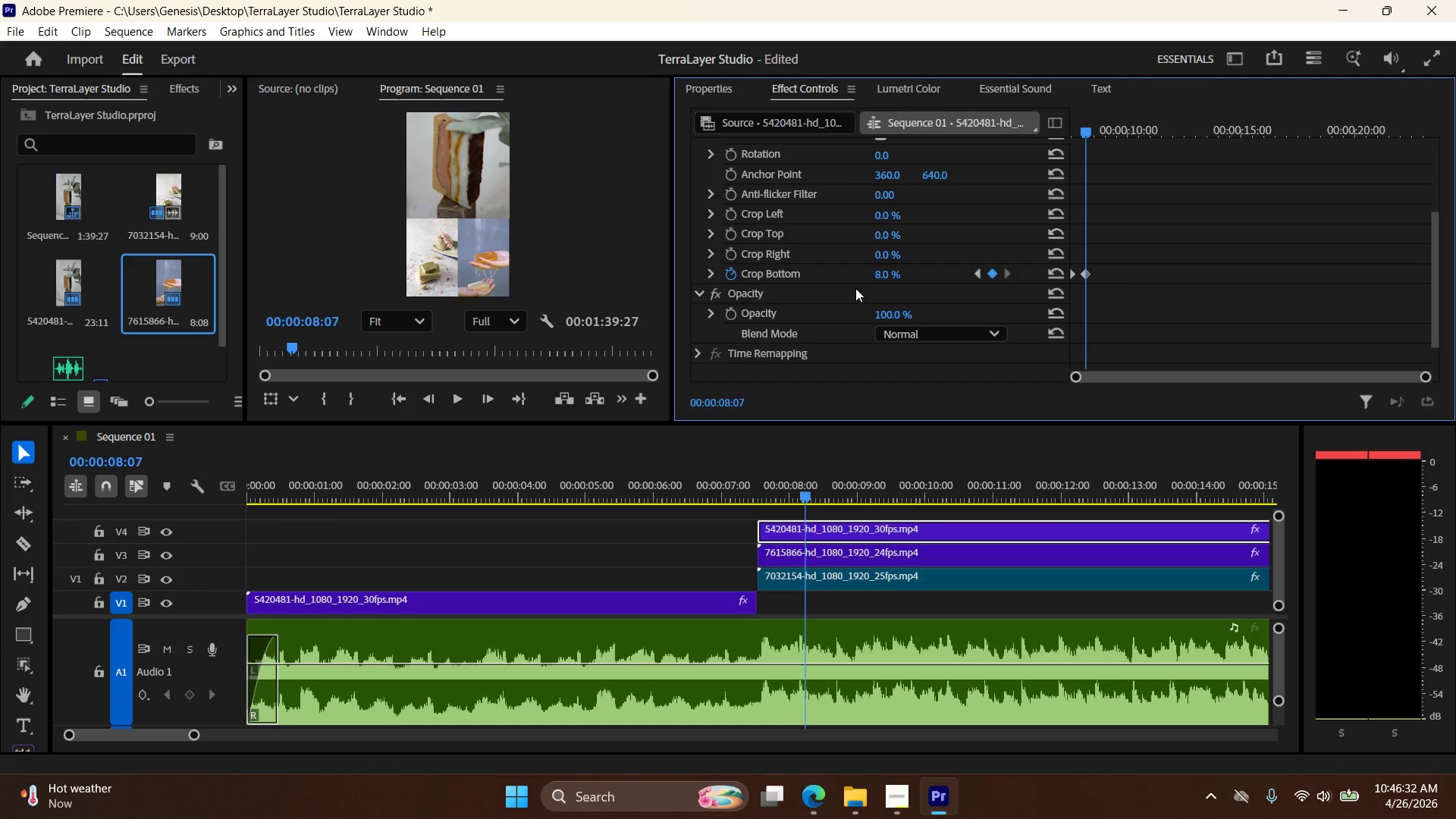 
double_click([901, 271])
 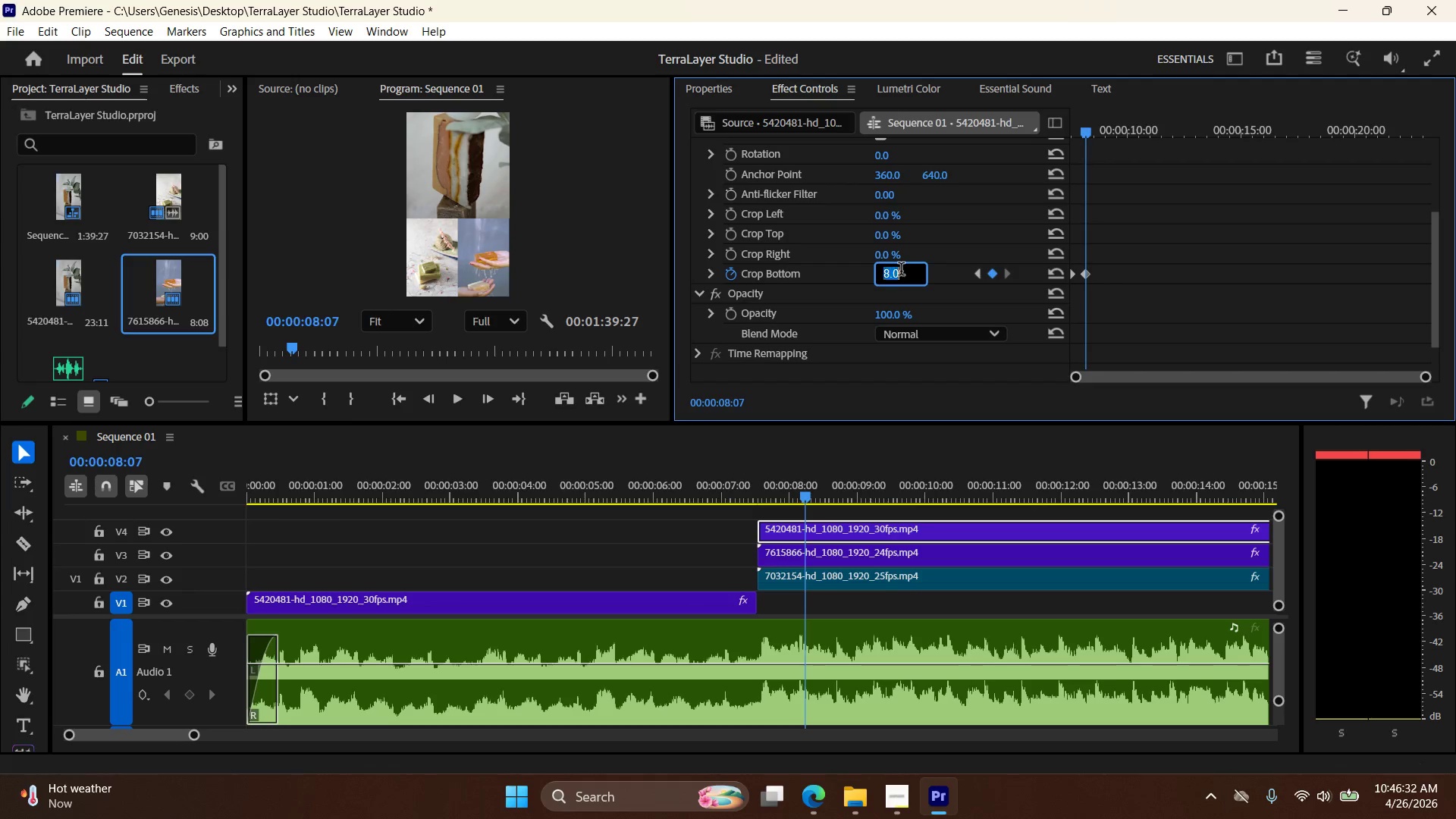 
triple_click([901, 271])
 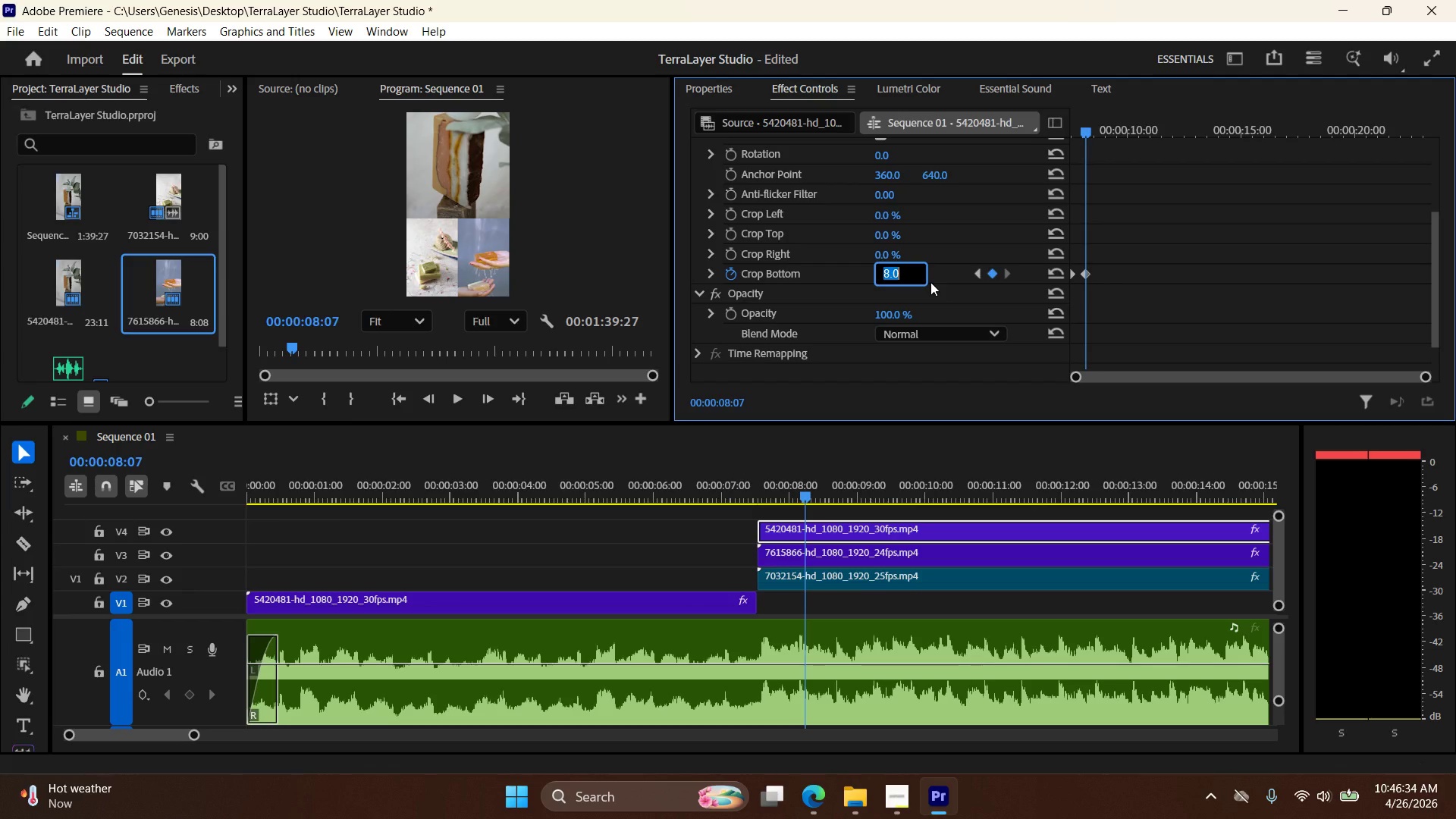 
key(Numpad1)
 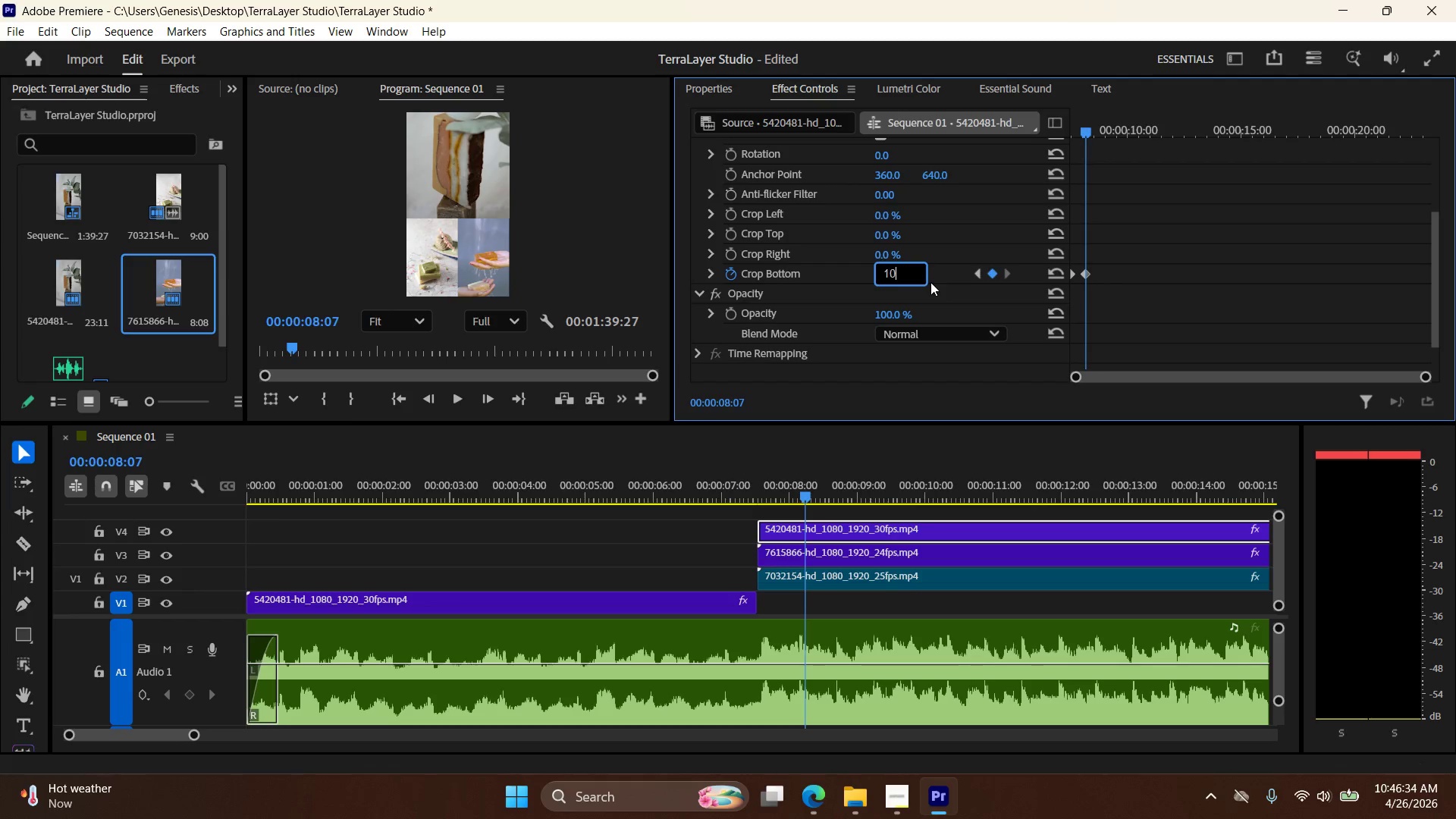 
key(Numpad0)
 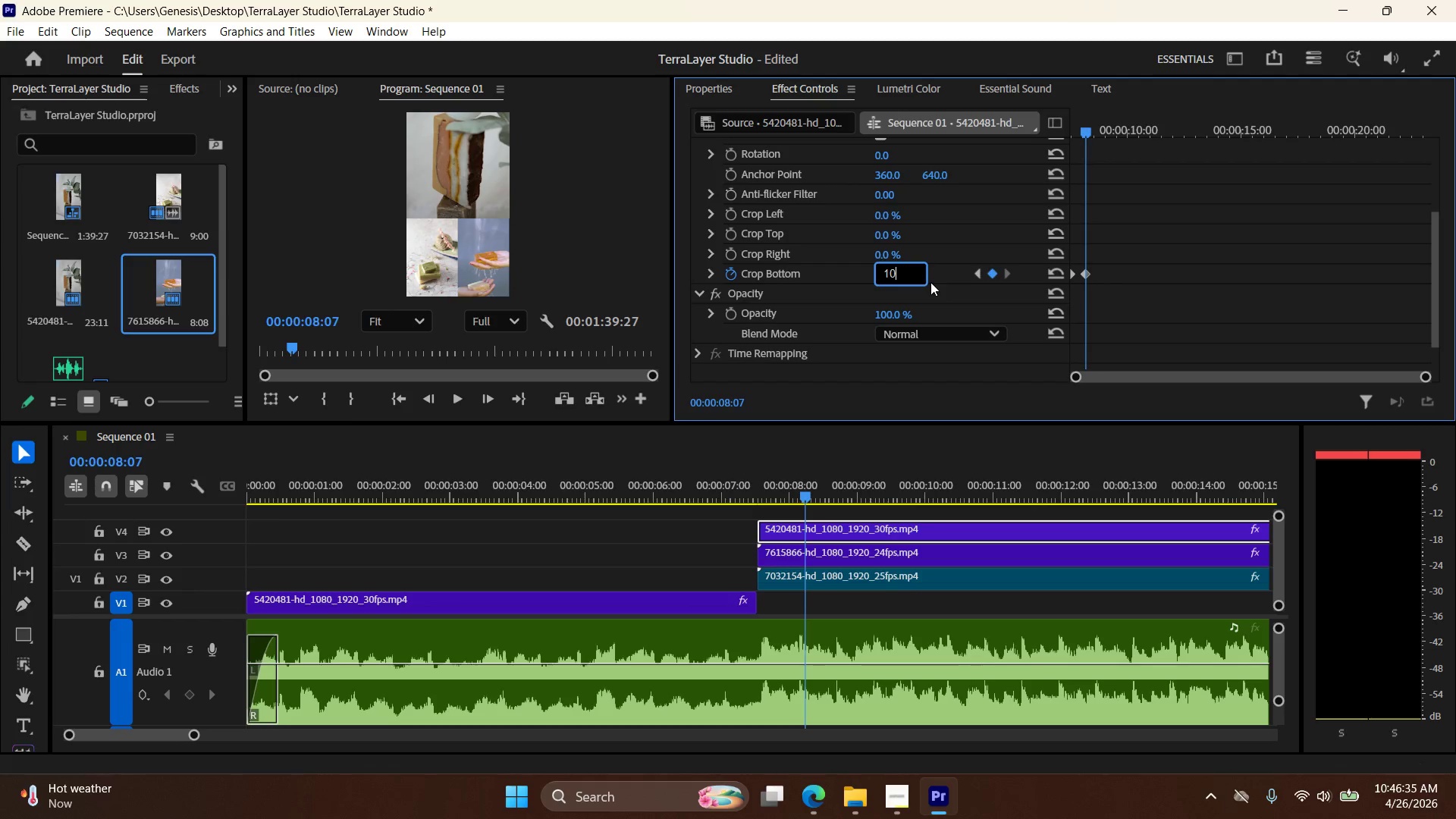 
key(NumpadEnter)
 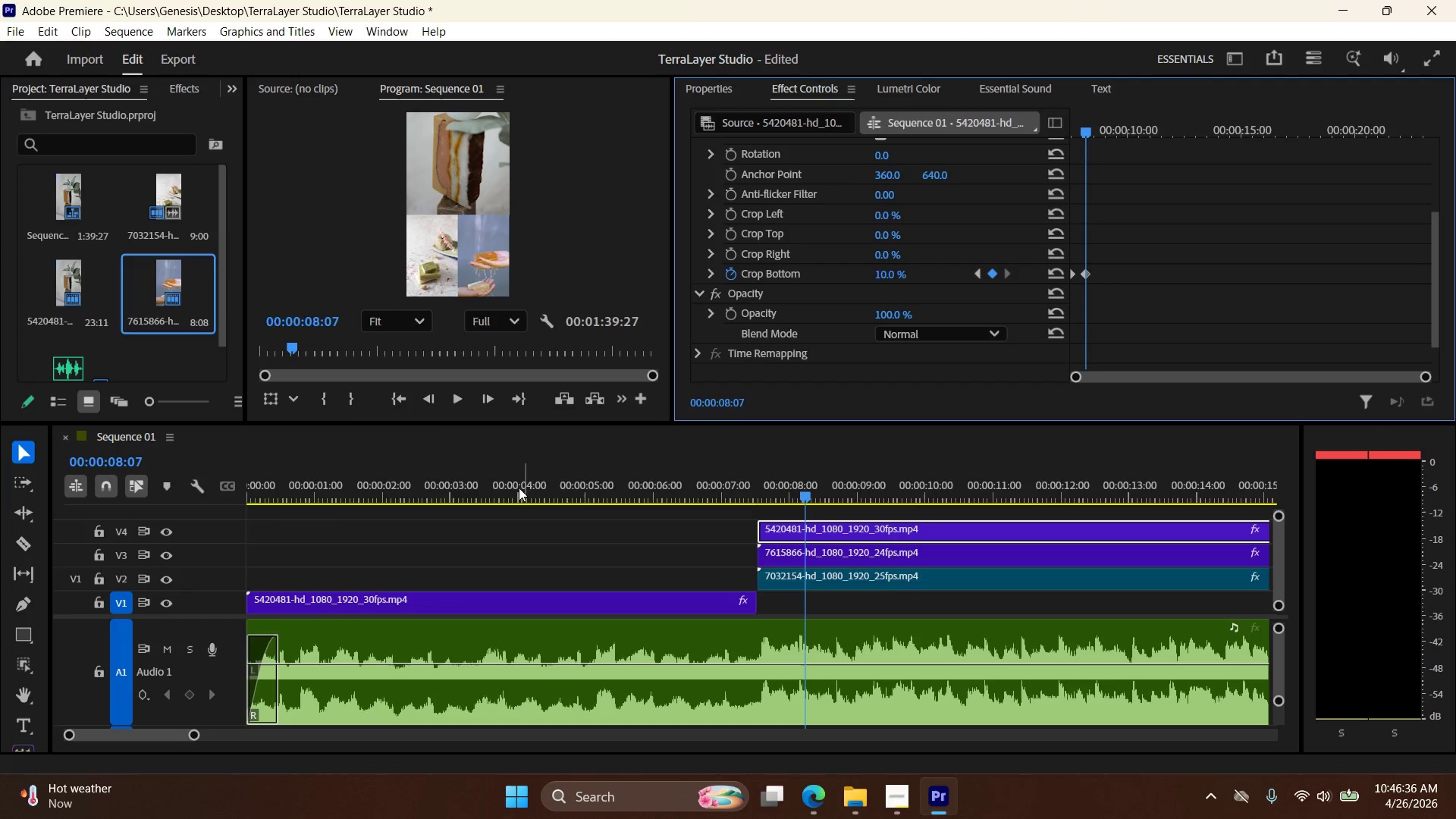 
left_click([402, 397])
 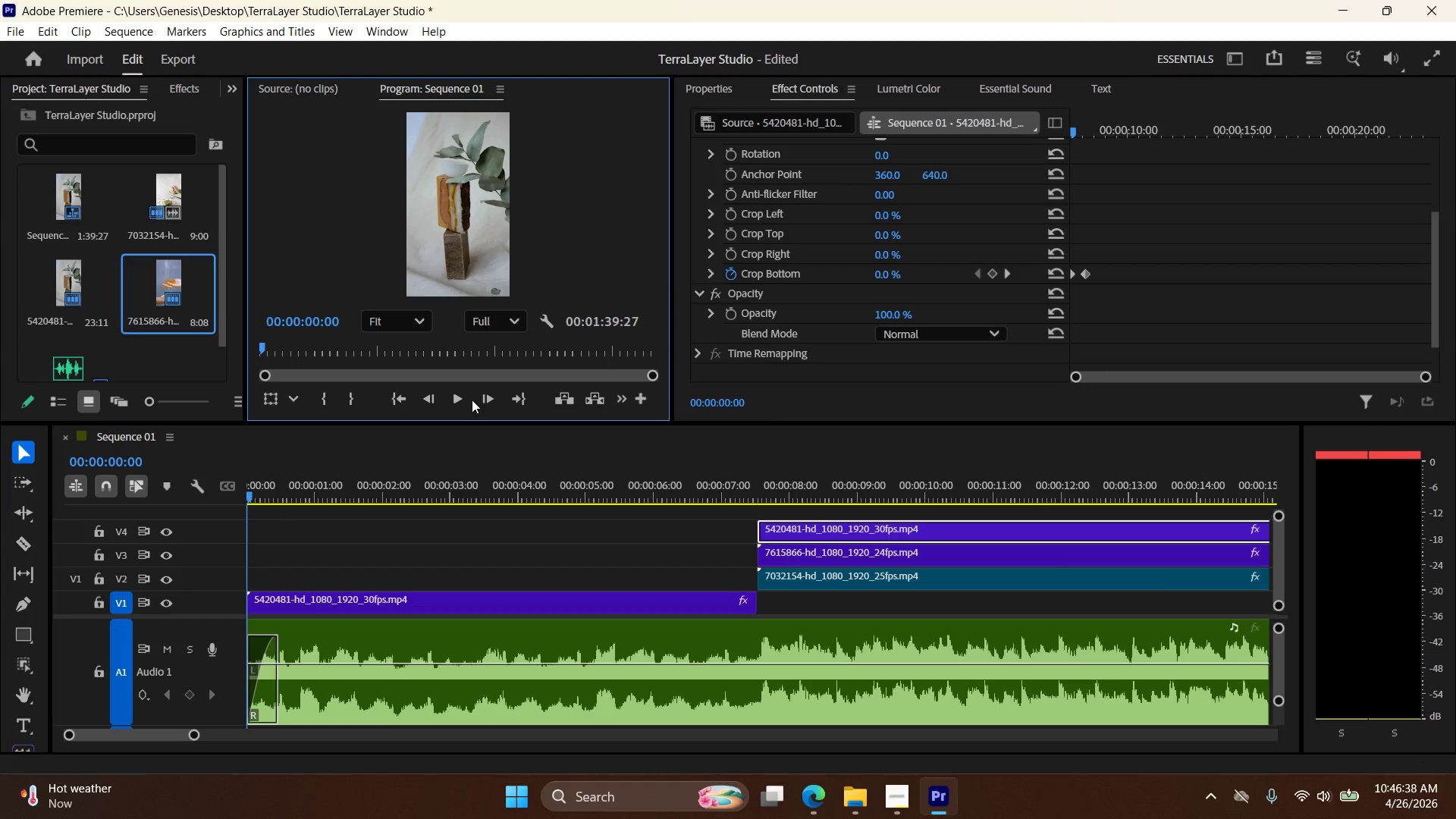 
left_click([458, 397])
 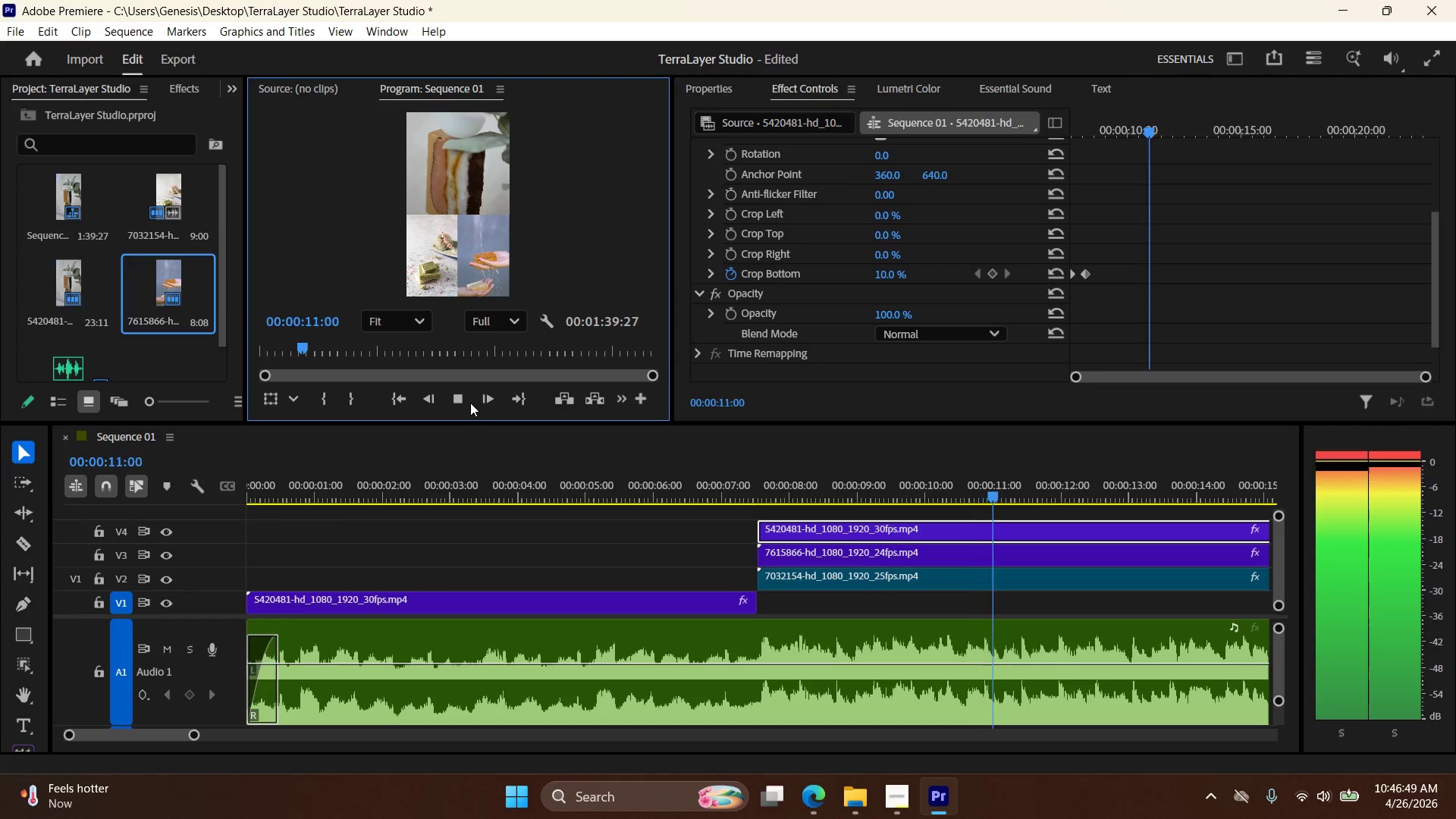 
wait(16.17)
 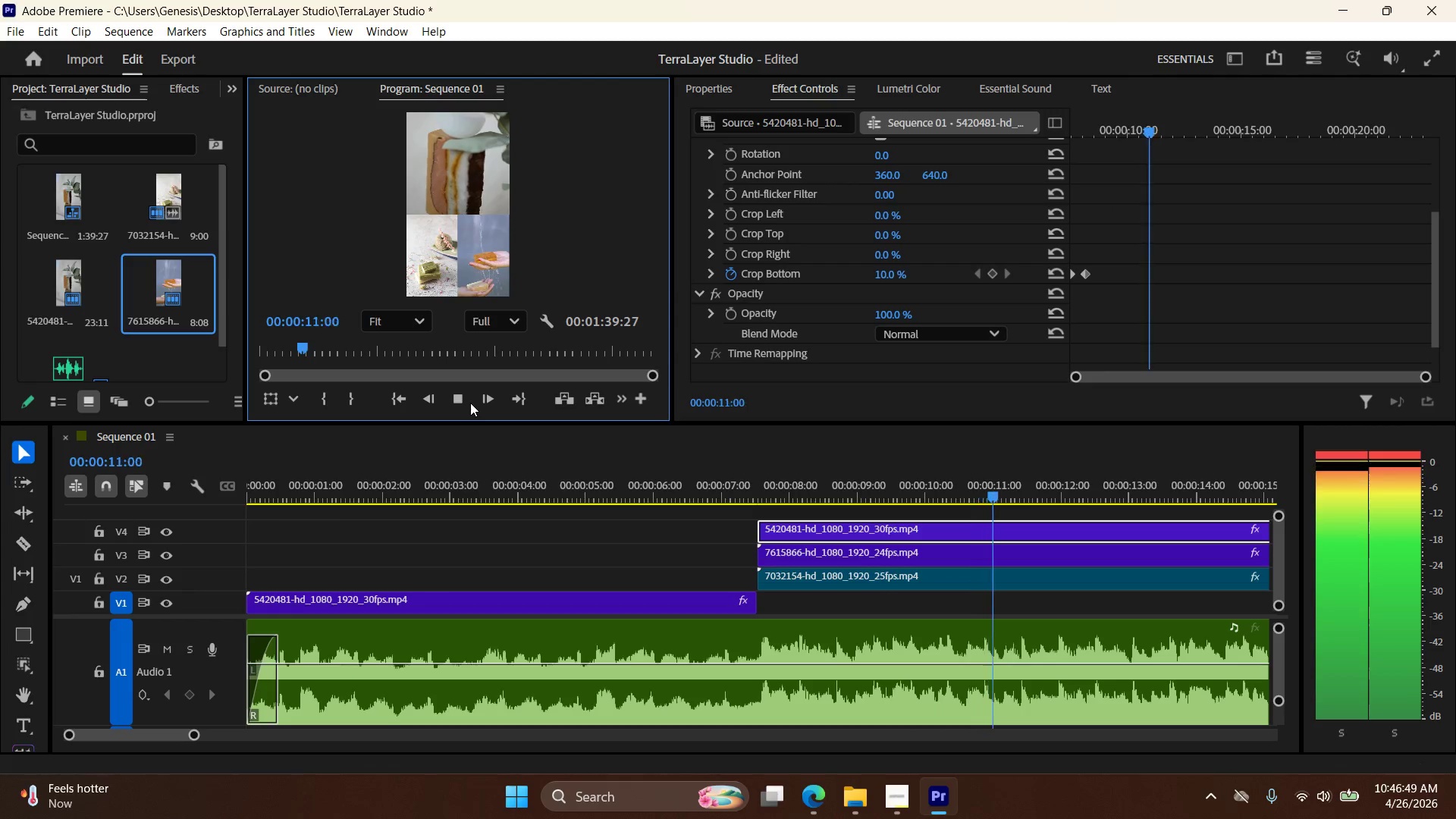 
left_click([461, 400])
 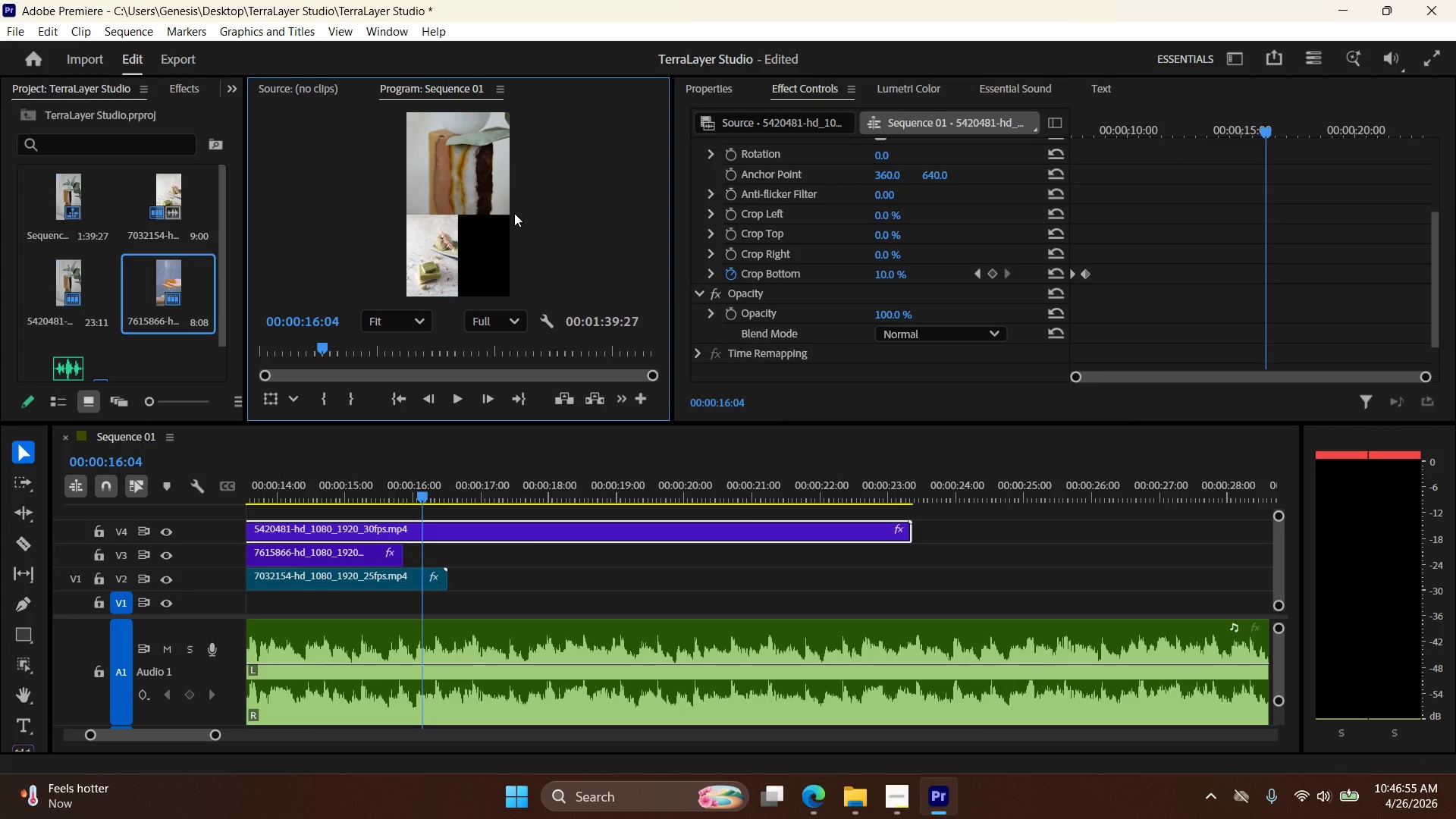 
left_click([514, 213])
 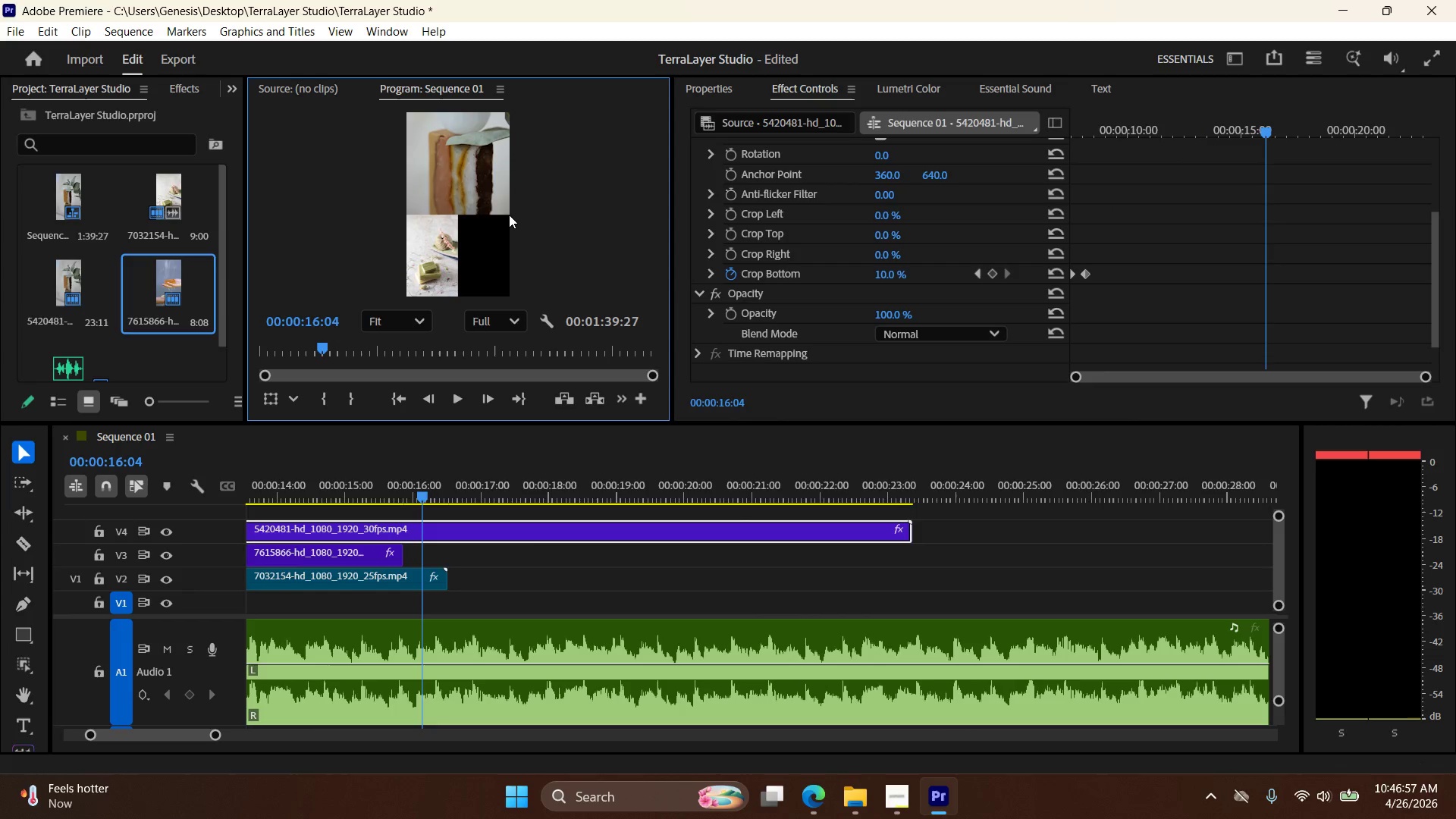 
left_click([509, 214])
 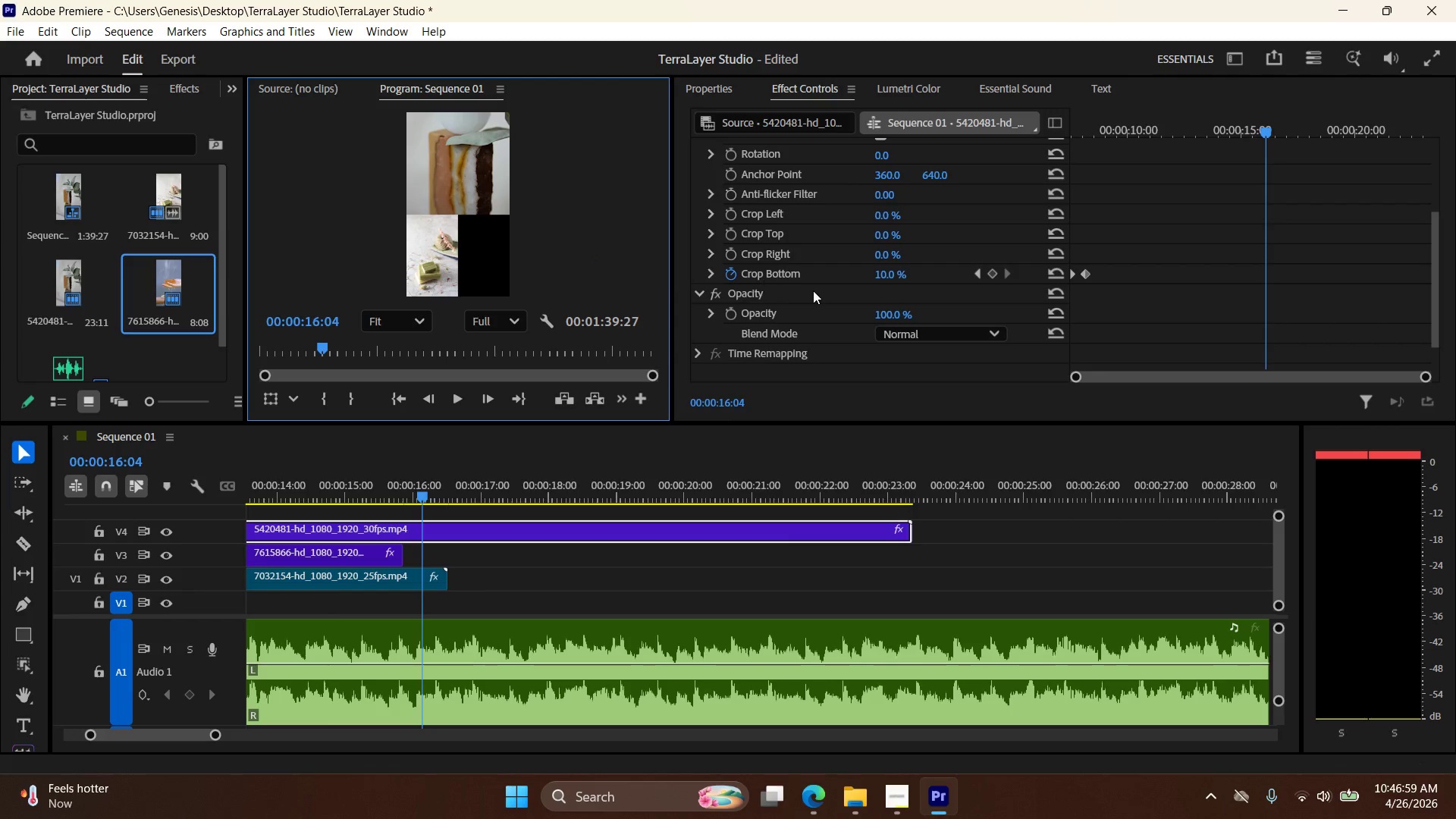 
scroll: coordinate [890, 265], scroll_direction: up, amount: 7.0
 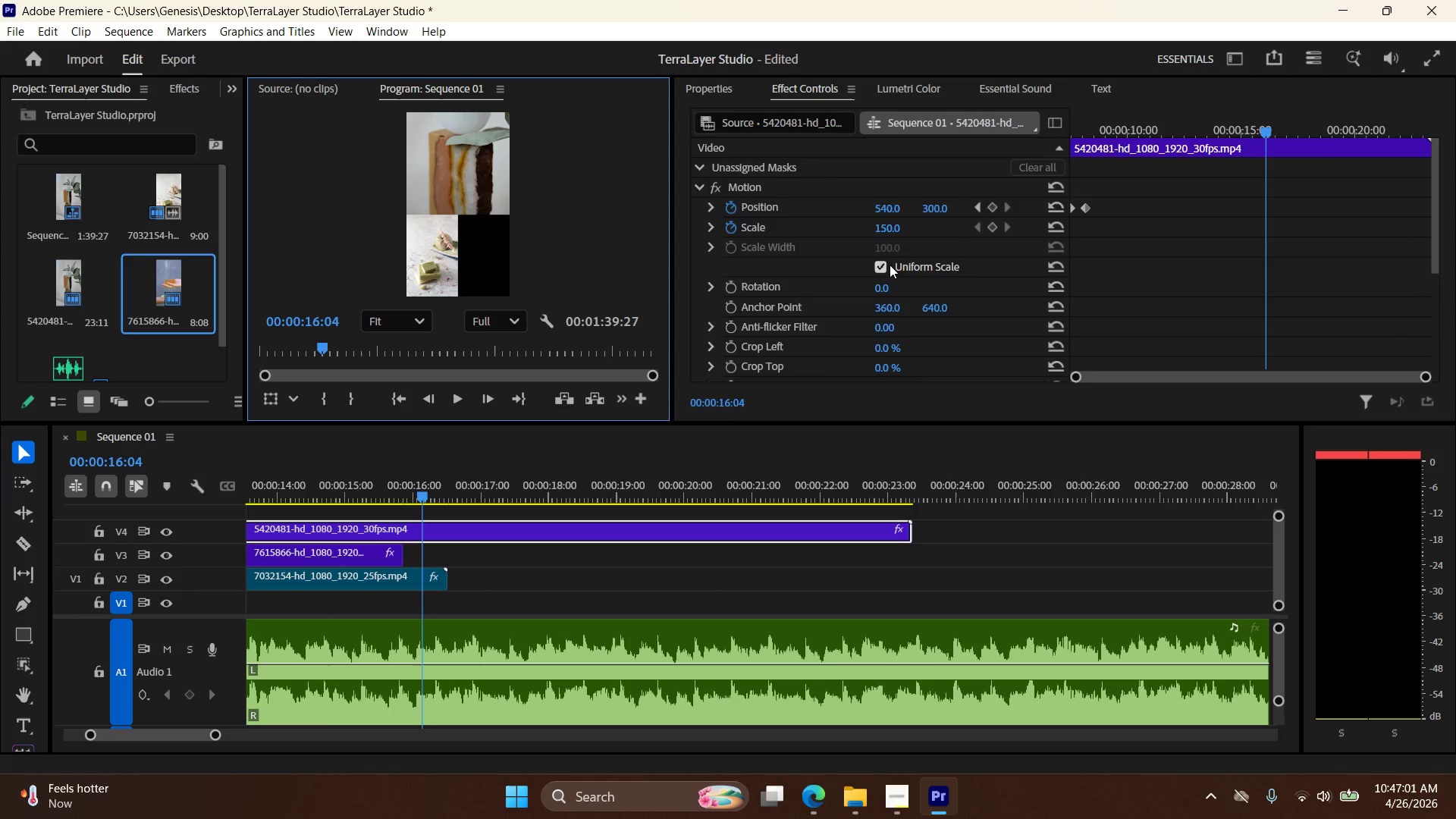 
scroll: coordinate [890, 265], scroll_direction: down, amount: 5.0
 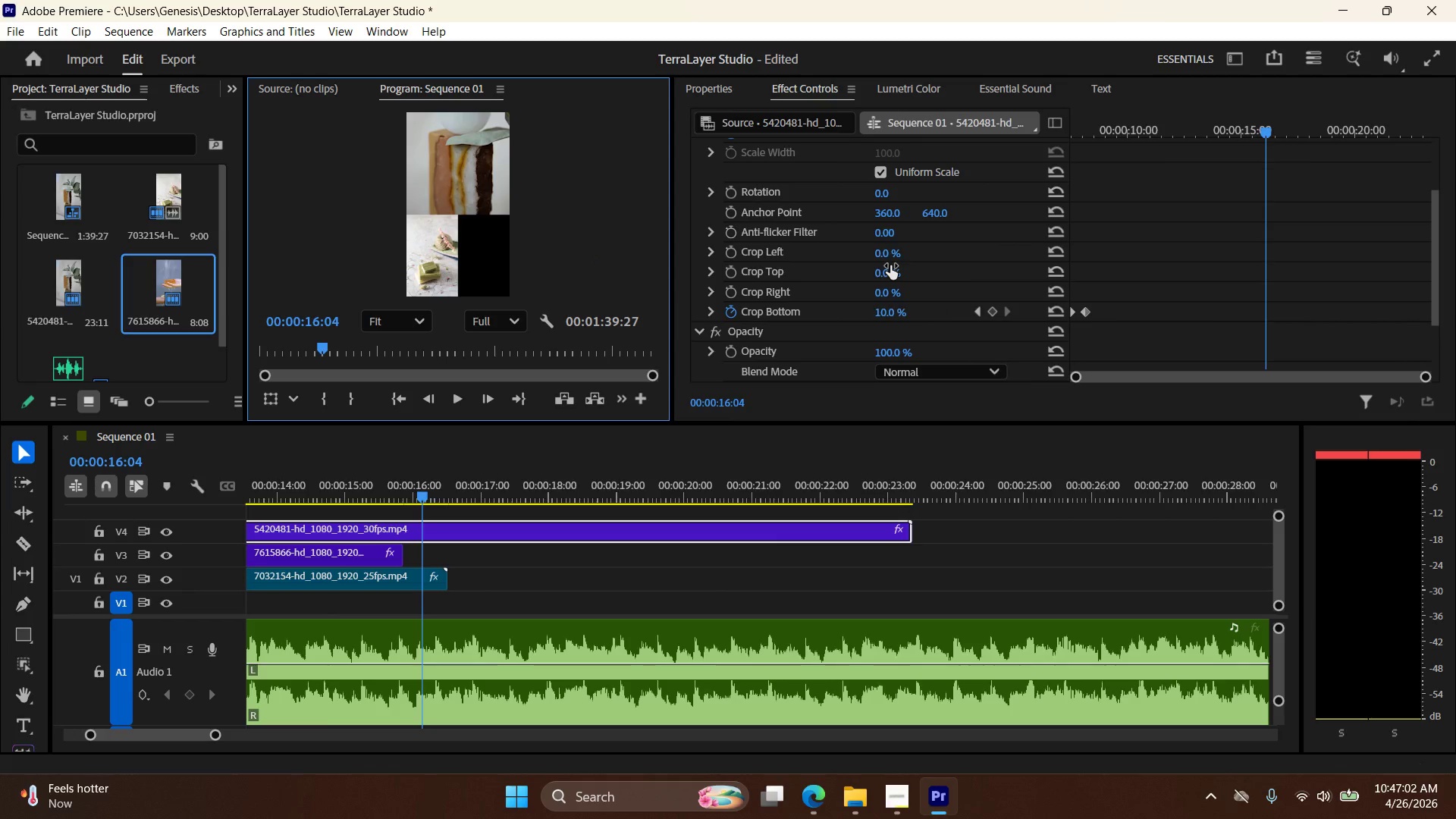 
scroll: coordinate [890, 268], scroll_direction: up, amount: 4.0
 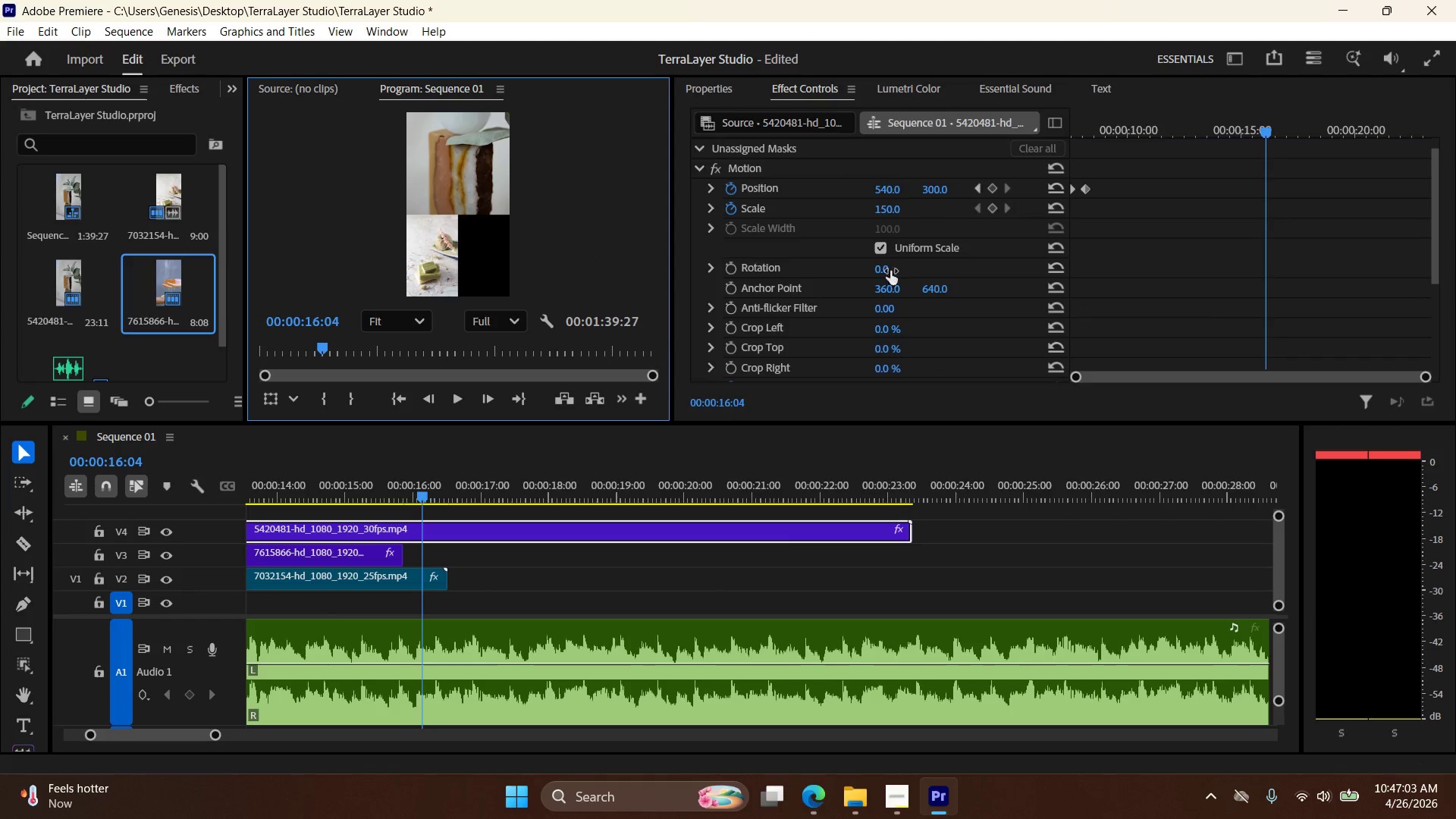 
scroll: coordinate [890, 272], scroll_direction: down, amount: 3.0
 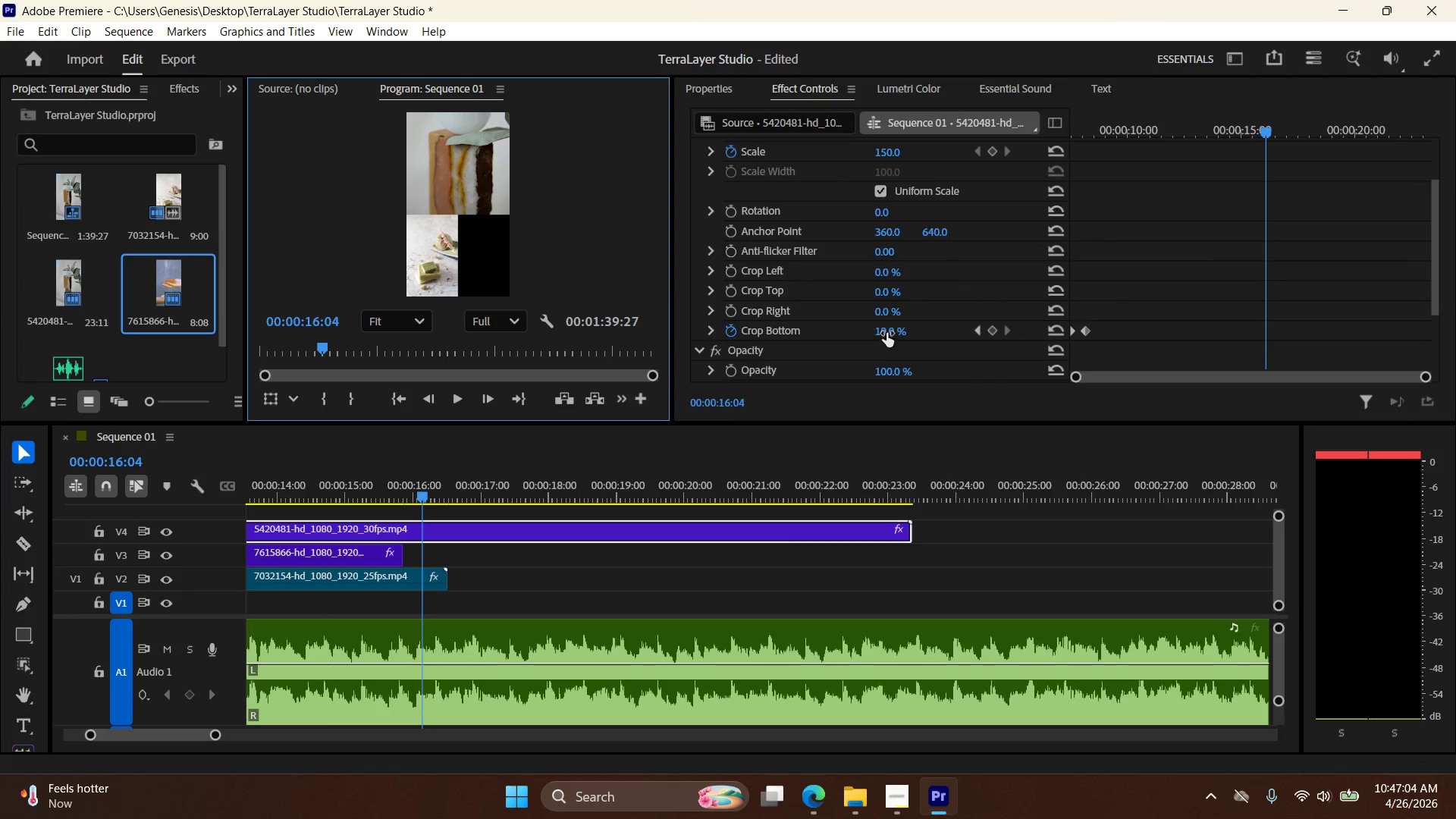 
double_click([901, 328])
 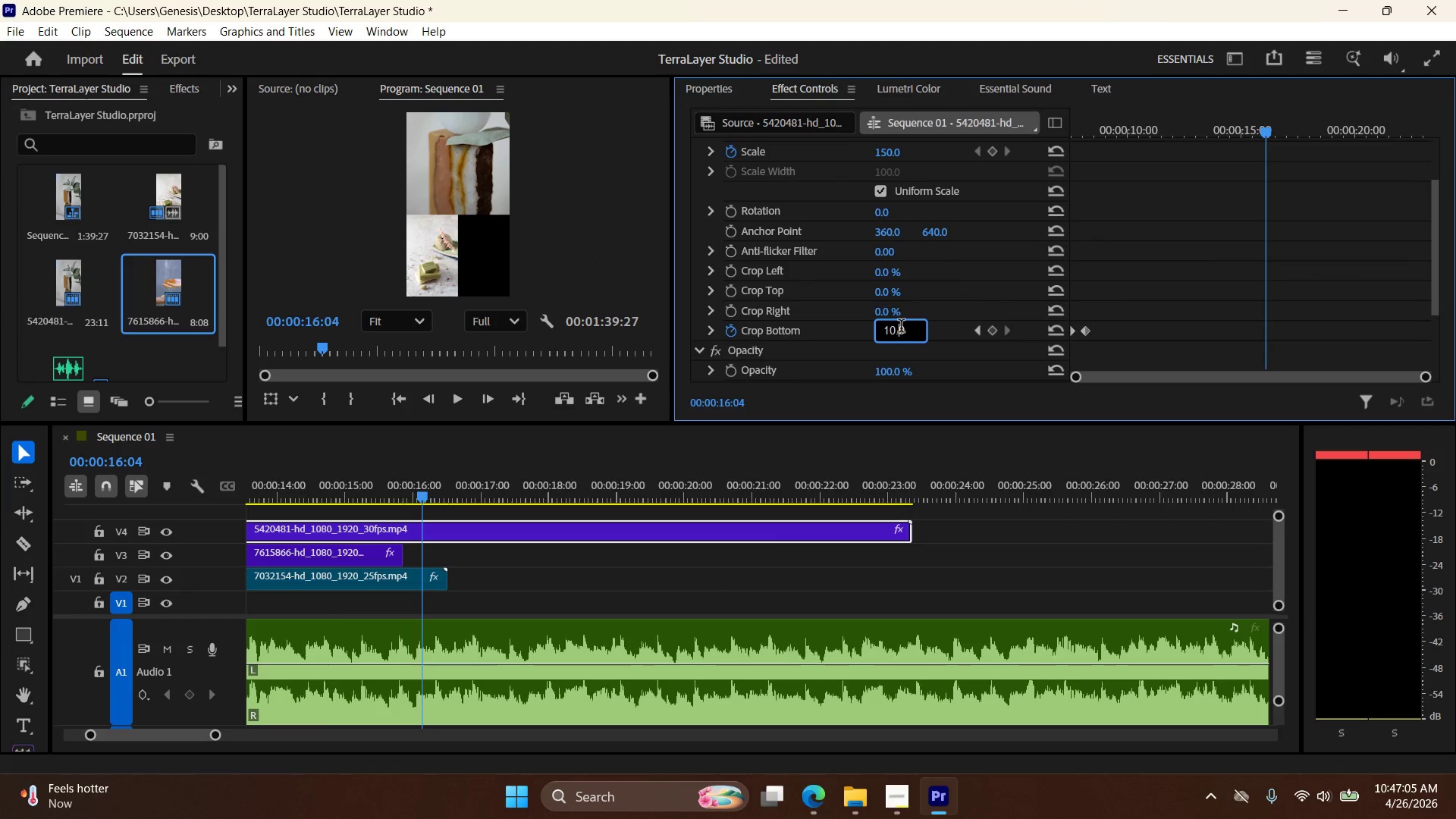 
triple_click([901, 328])
 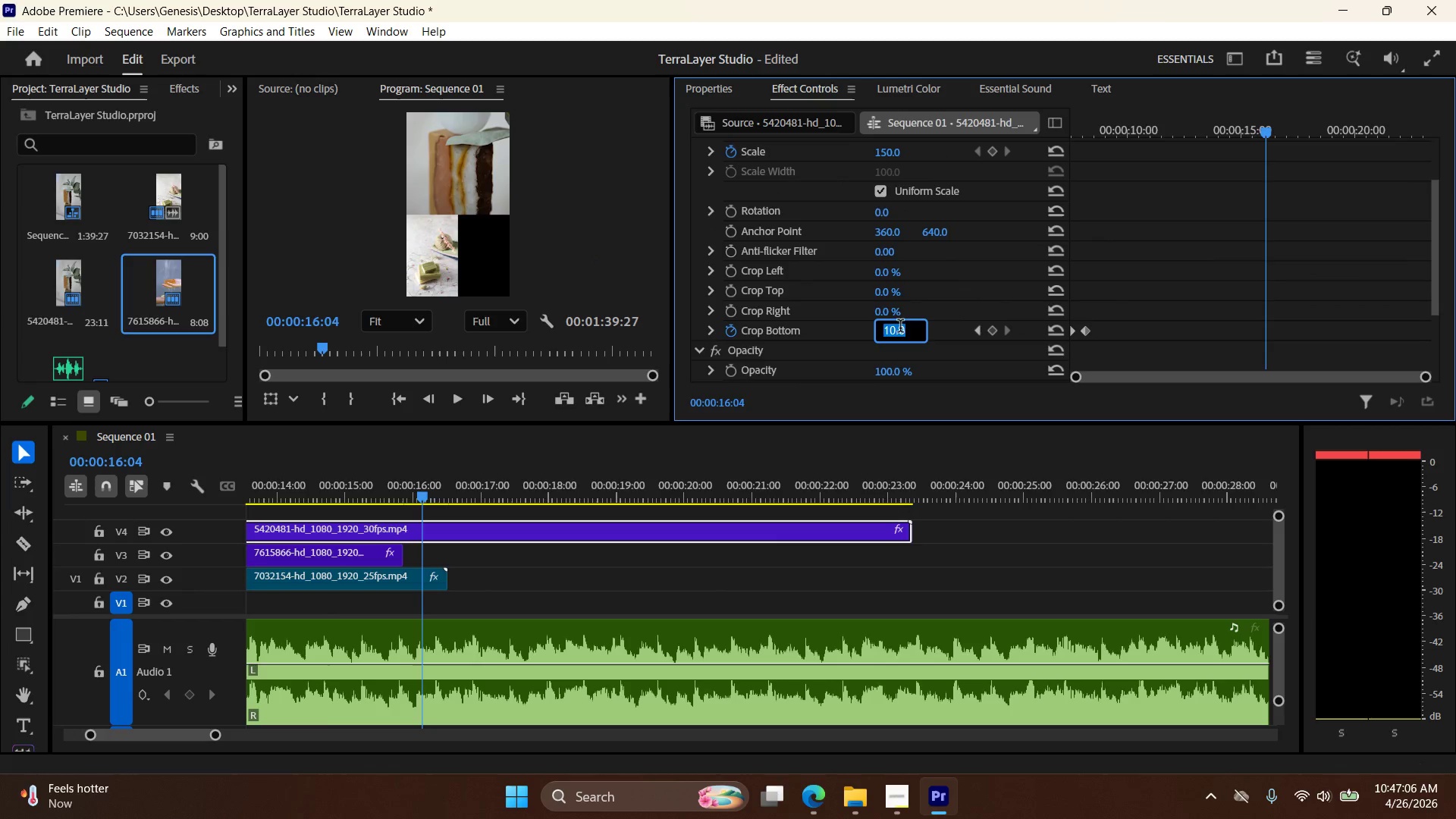 
key(Numpad1)
 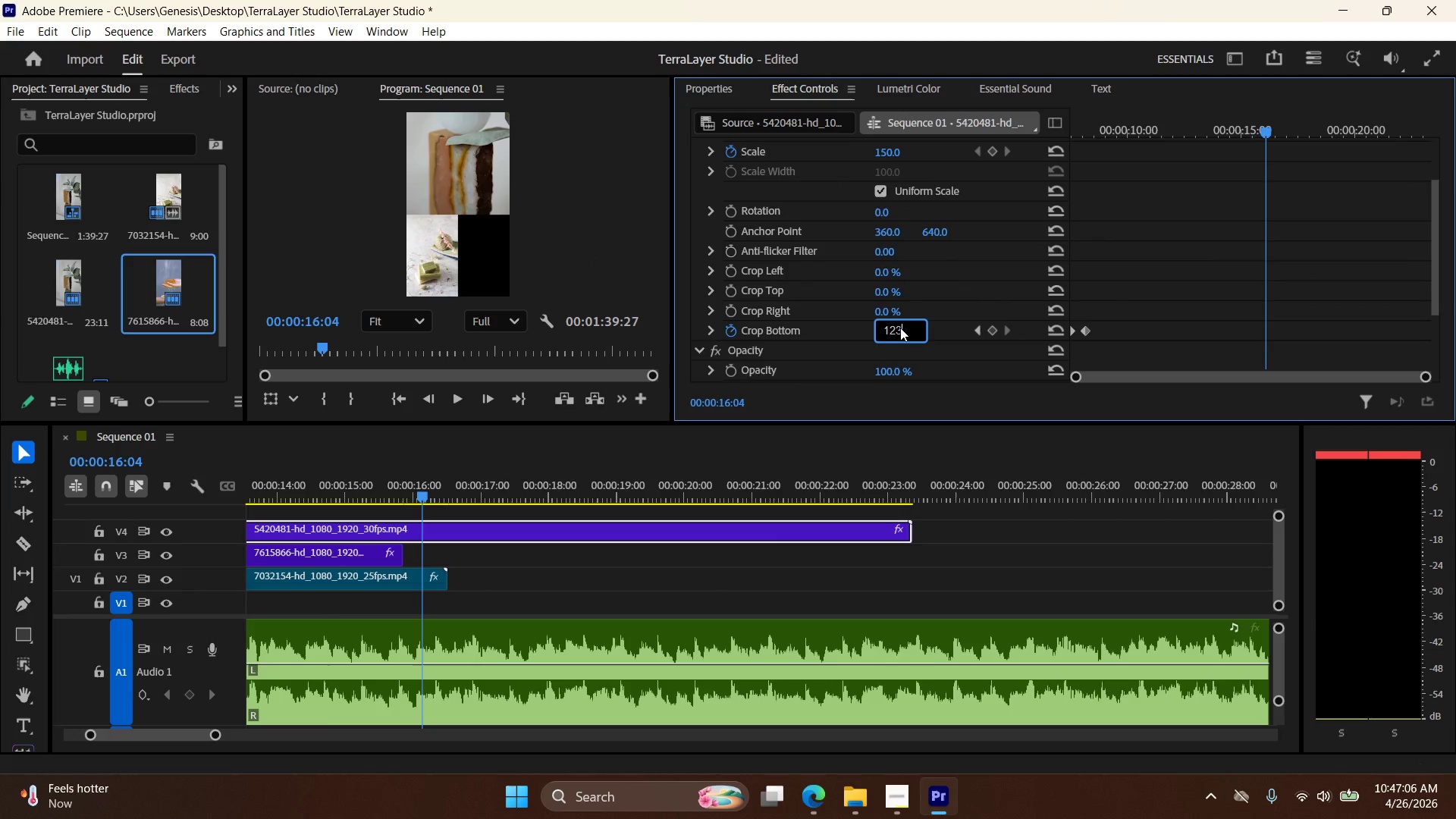 
key(Numpad2)
 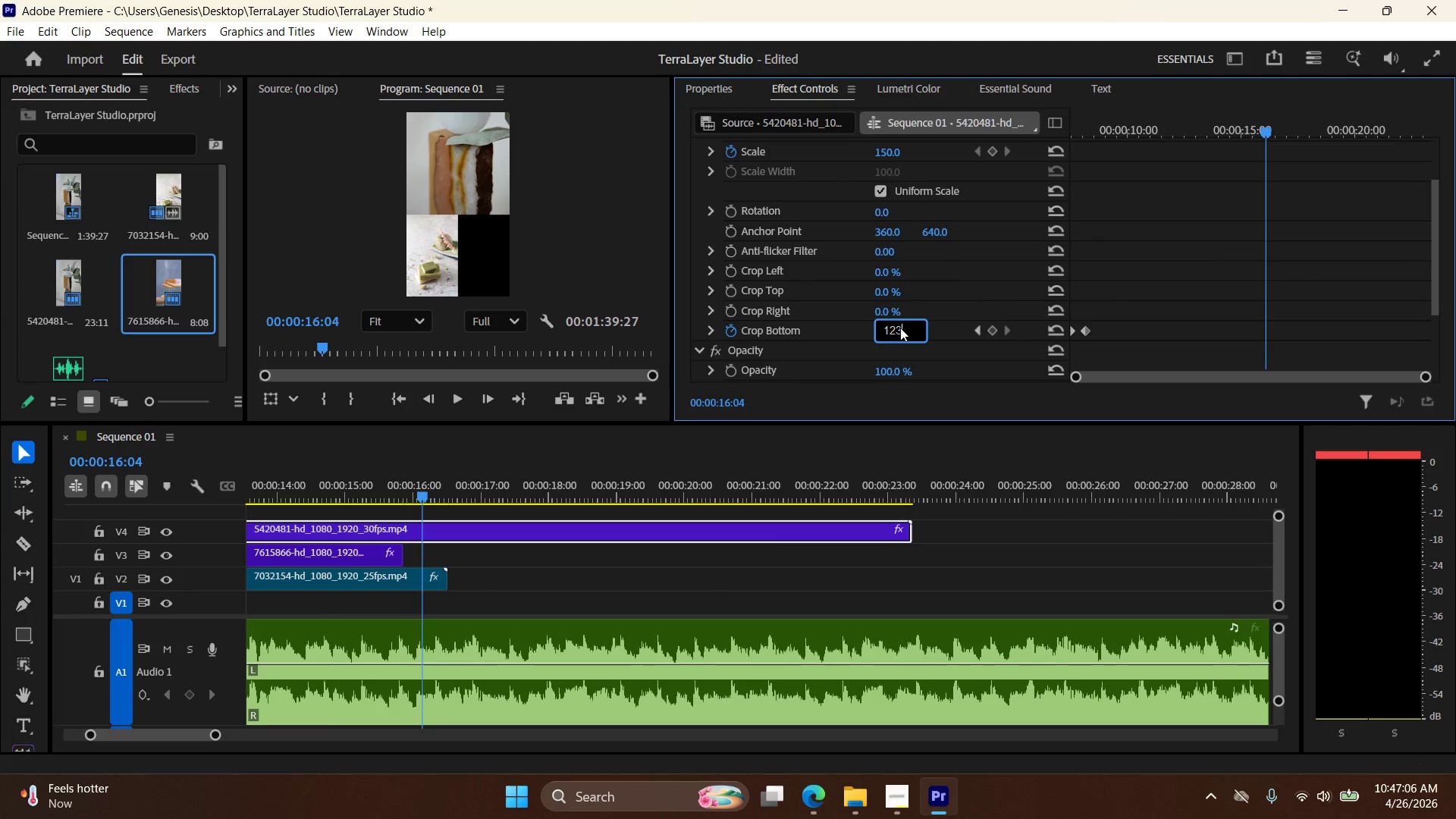 
key(Numpad3)
 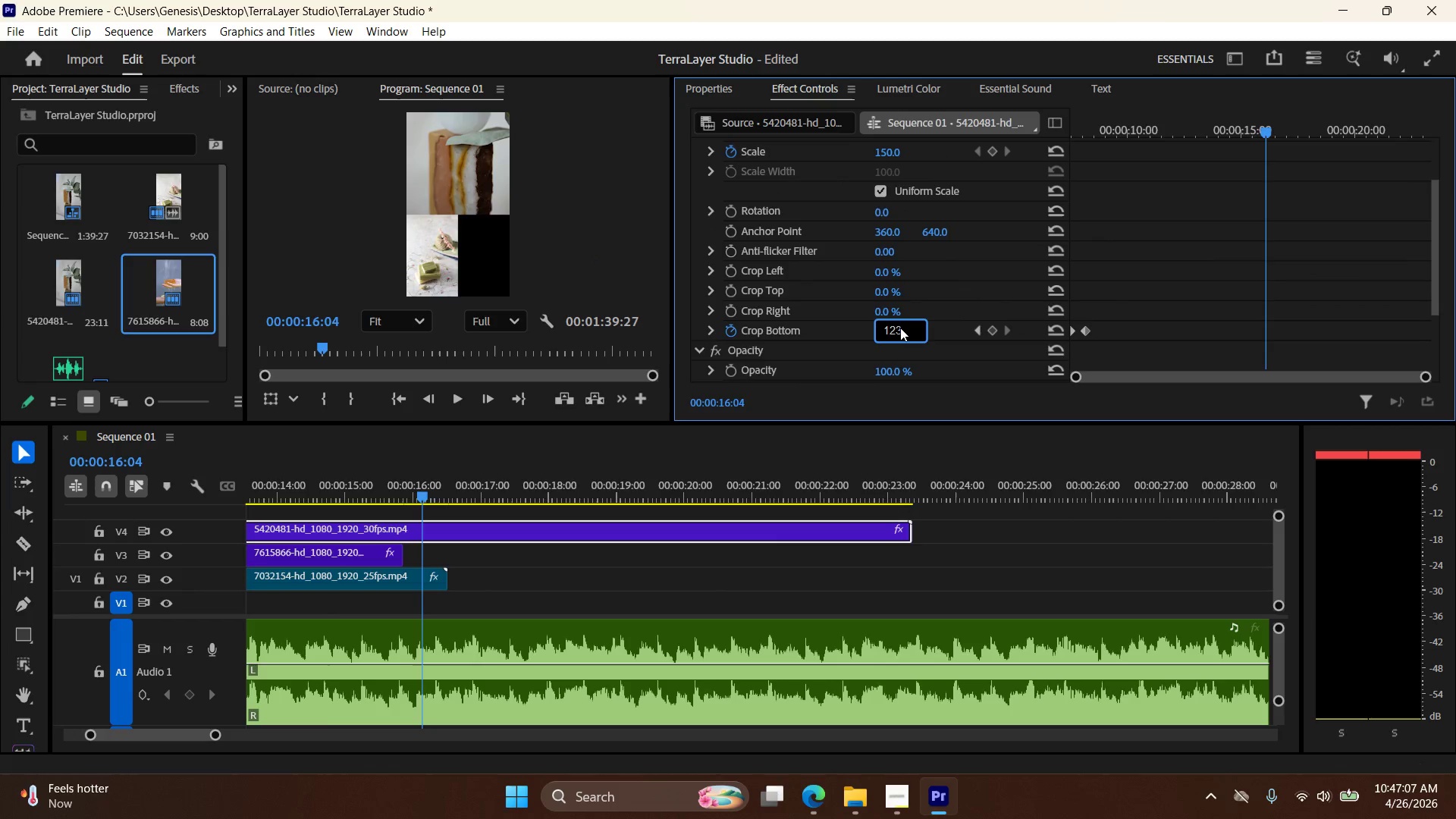 
key(Backspace)
 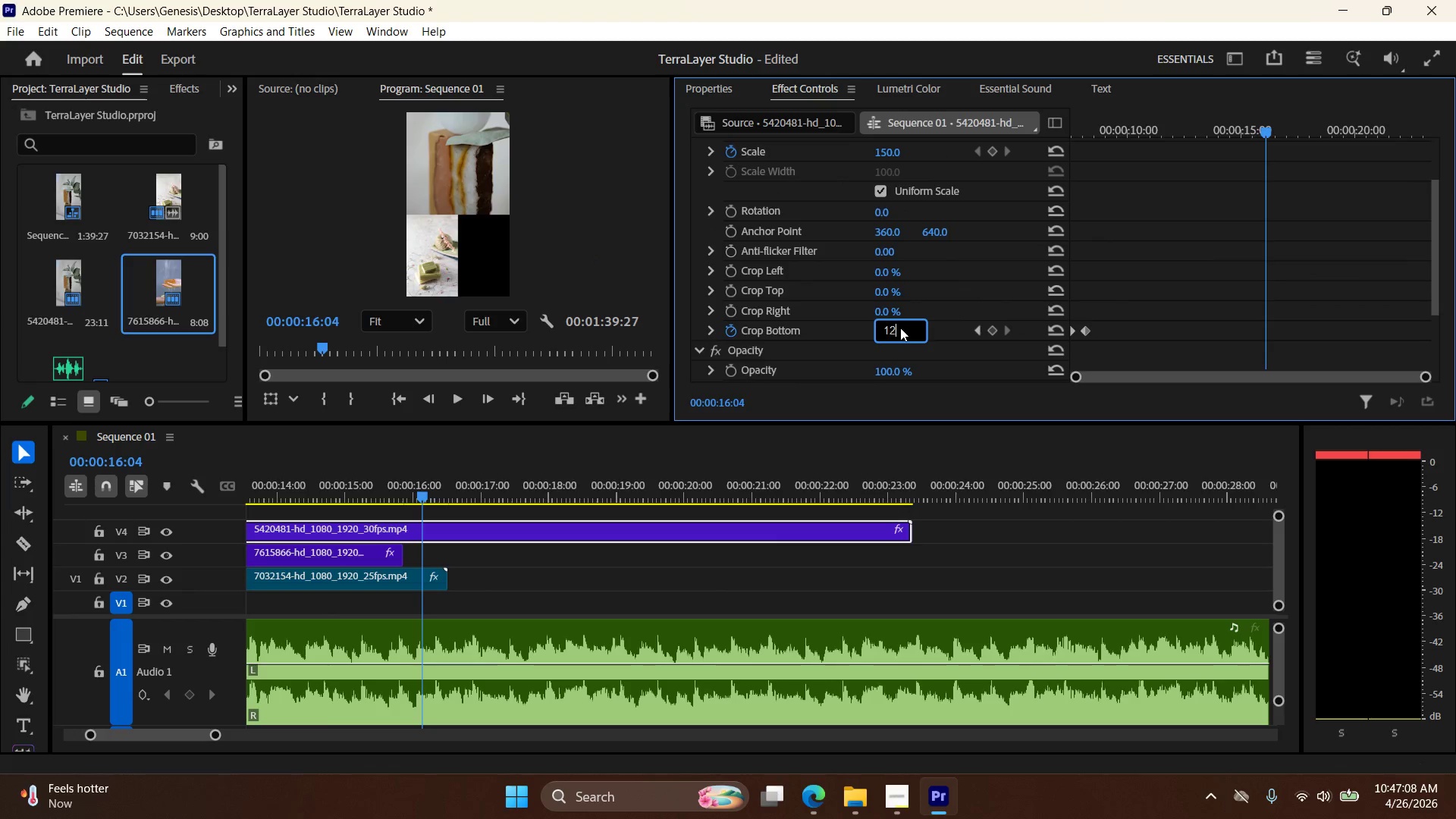 
key(NumpadEnter)
 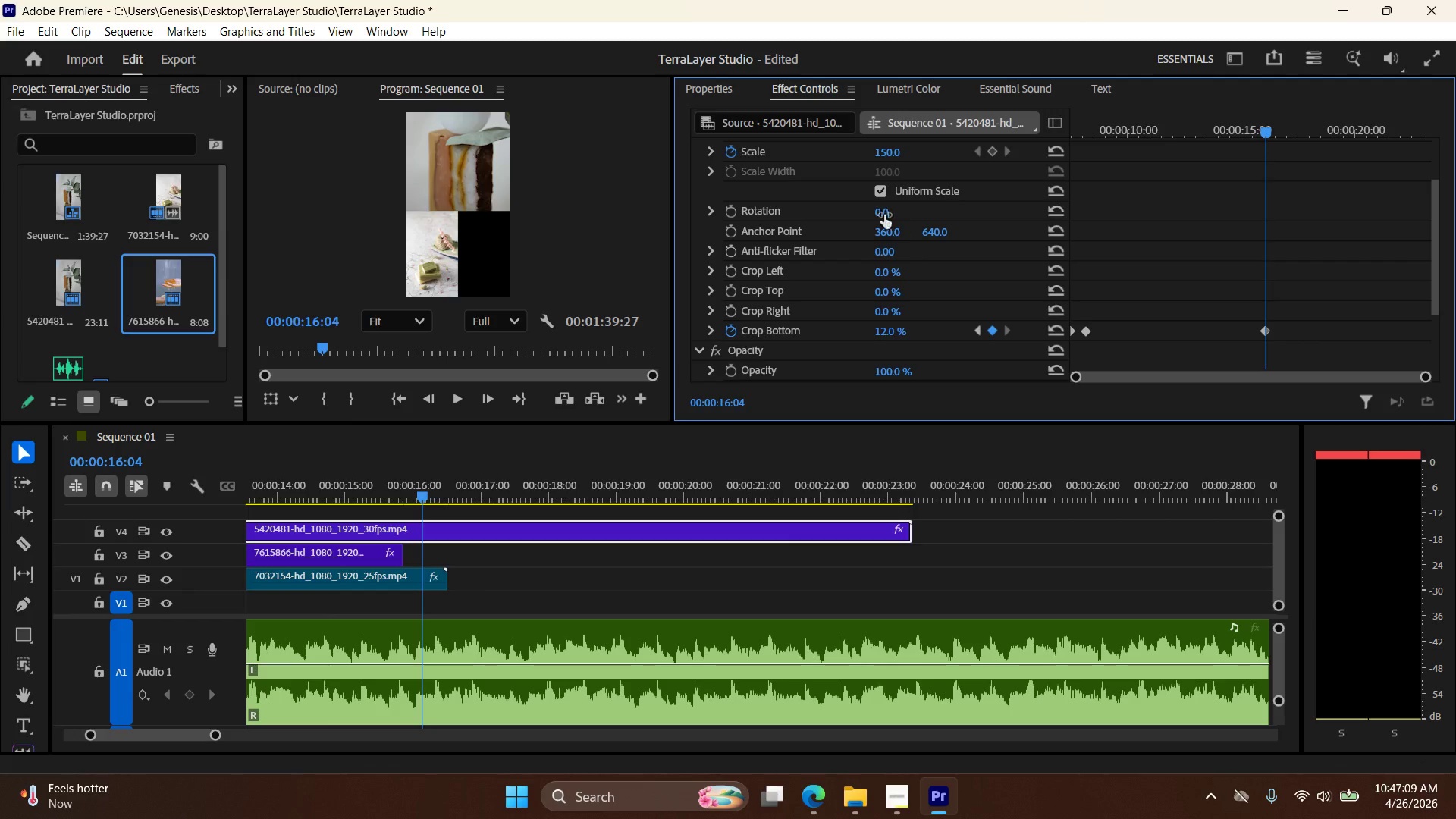 
scroll: coordinate [858, 245], scroll_direction: up, amount: 1.0
 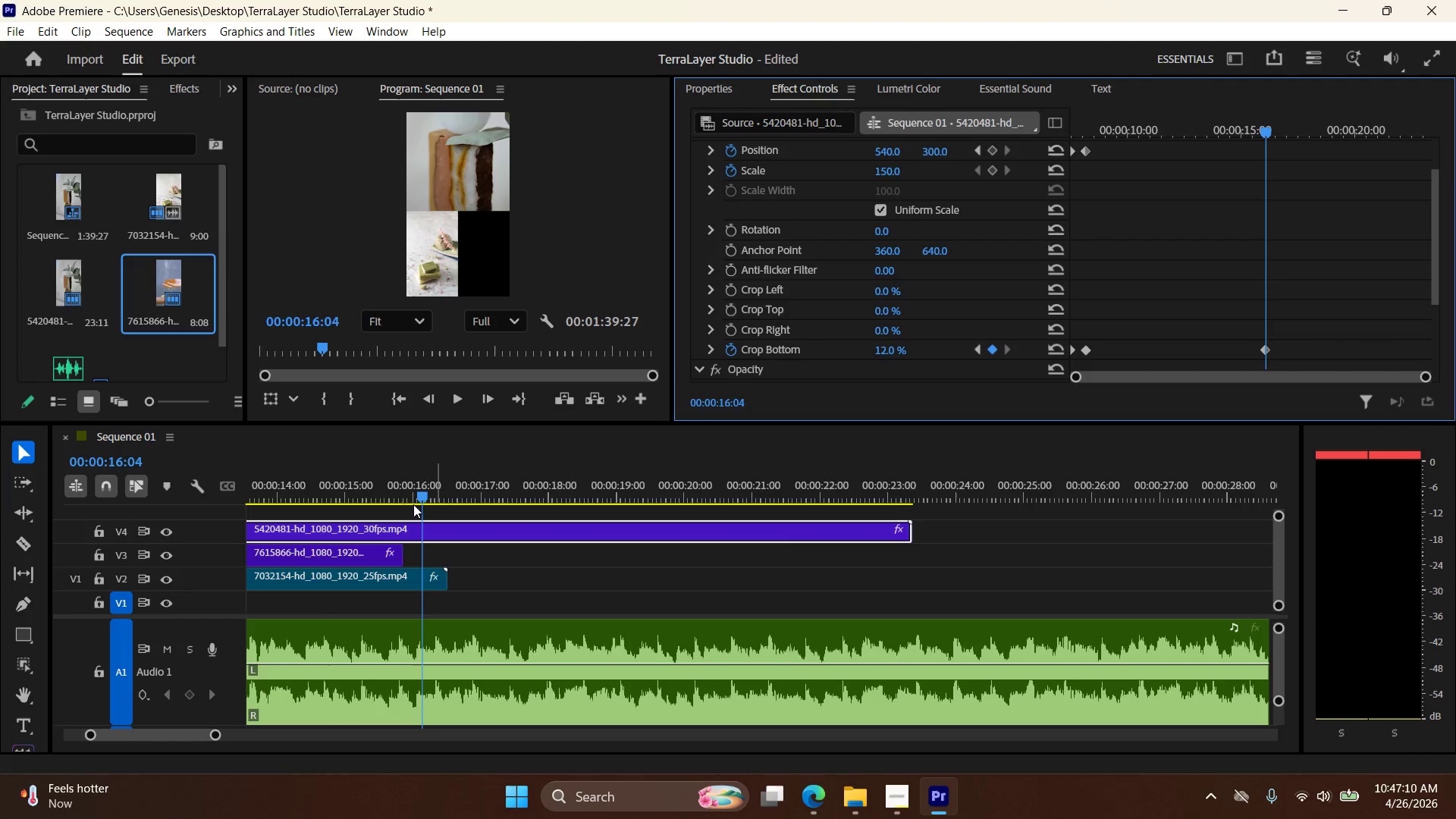 
left_click_drag(start_coordinate=[423, 496], to_coordinate=[384, 501])
 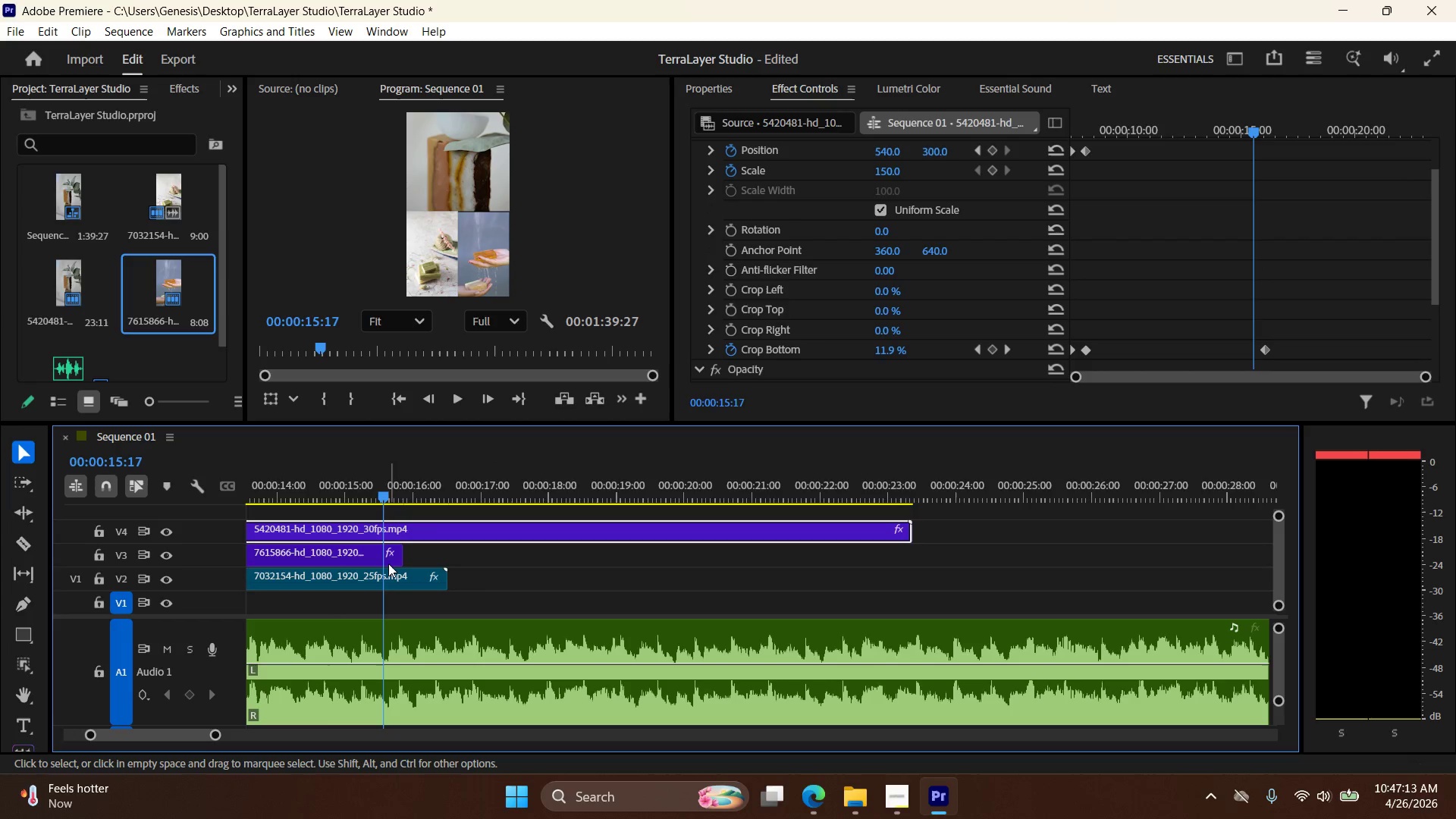 
left_click([353, 557])
 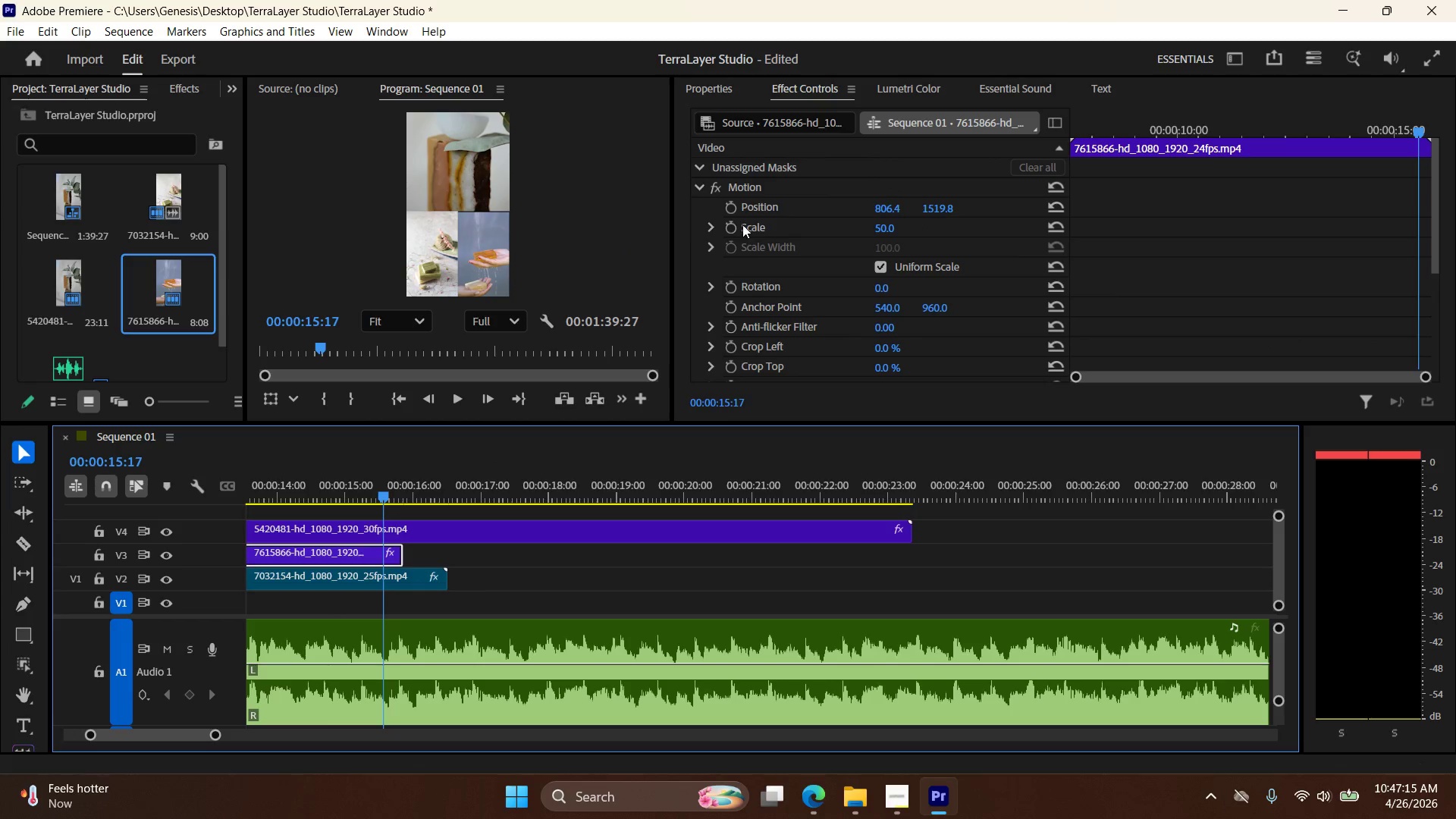 
left_click([761, 207])
 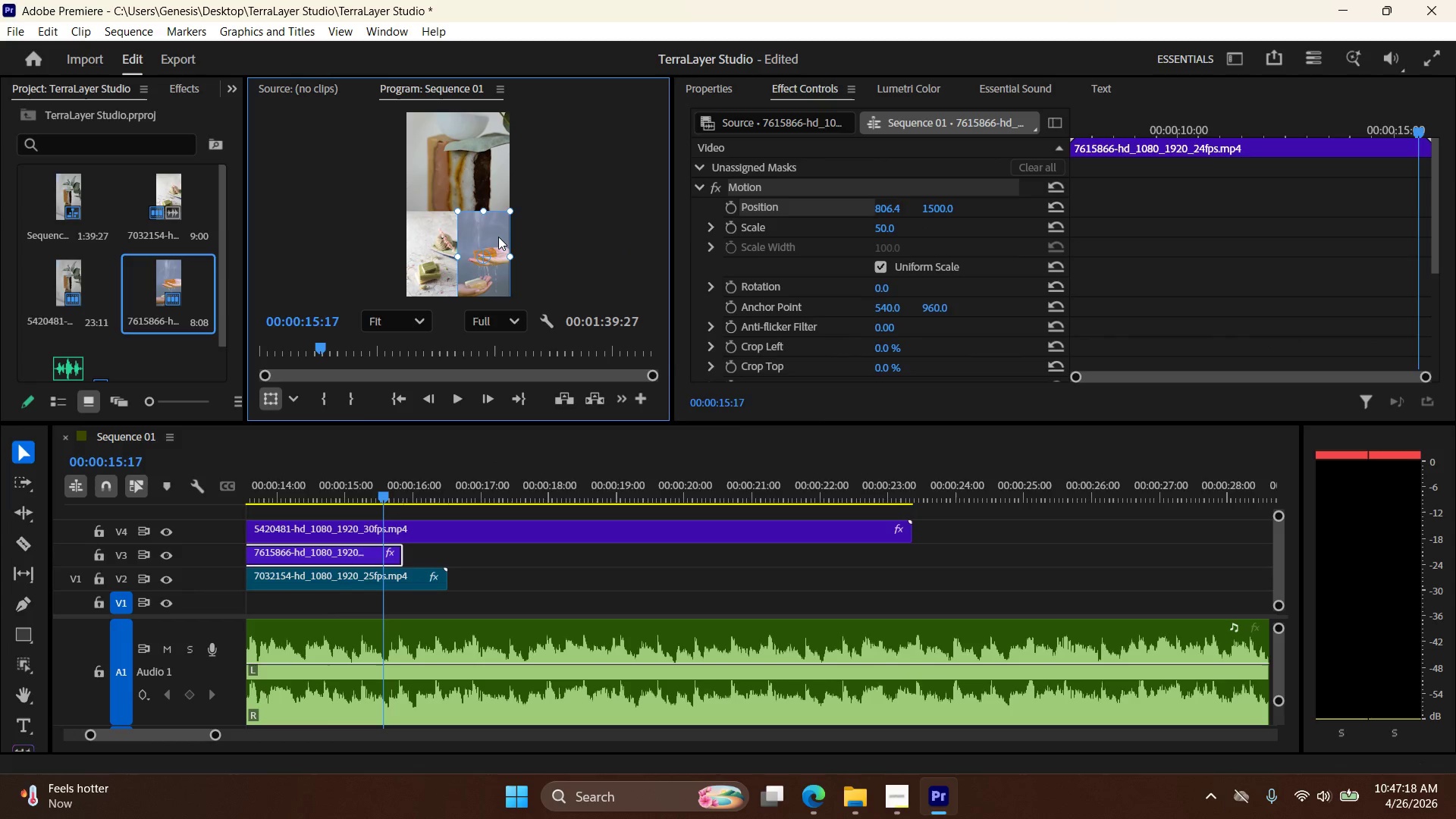 
left_click([553, 259])
 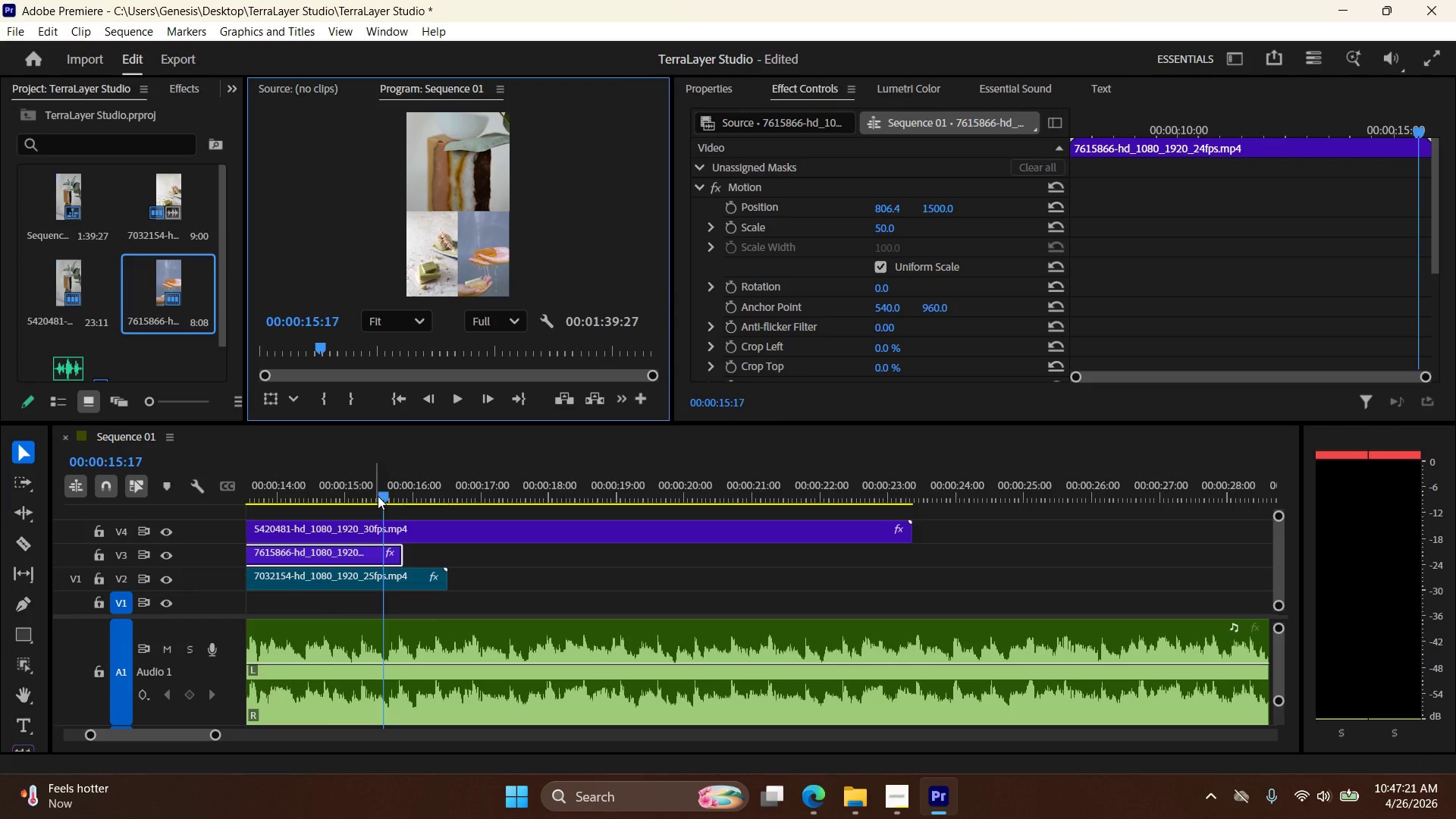 
left_click([400, 400])
 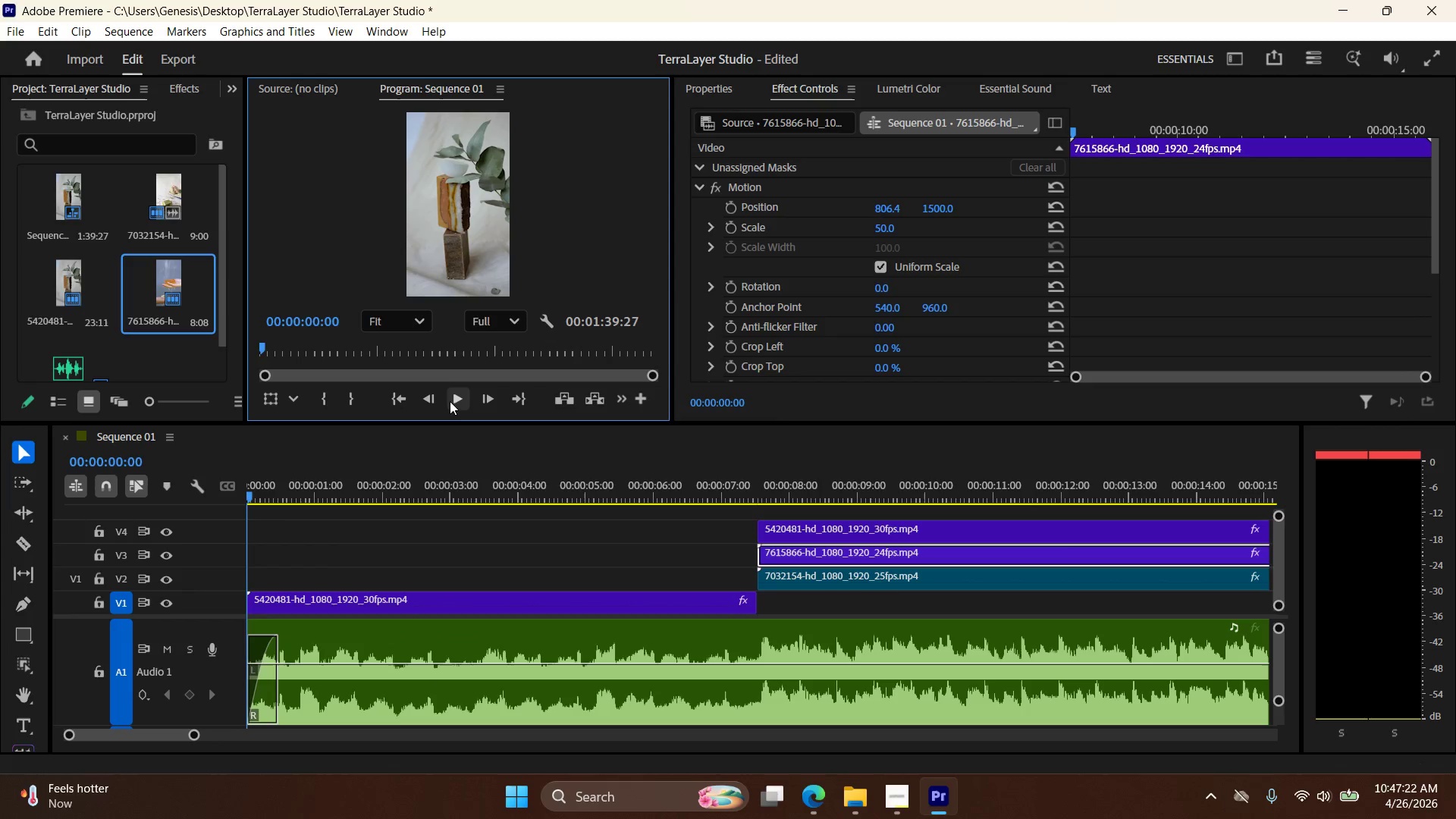 
left_click([453, 402])
 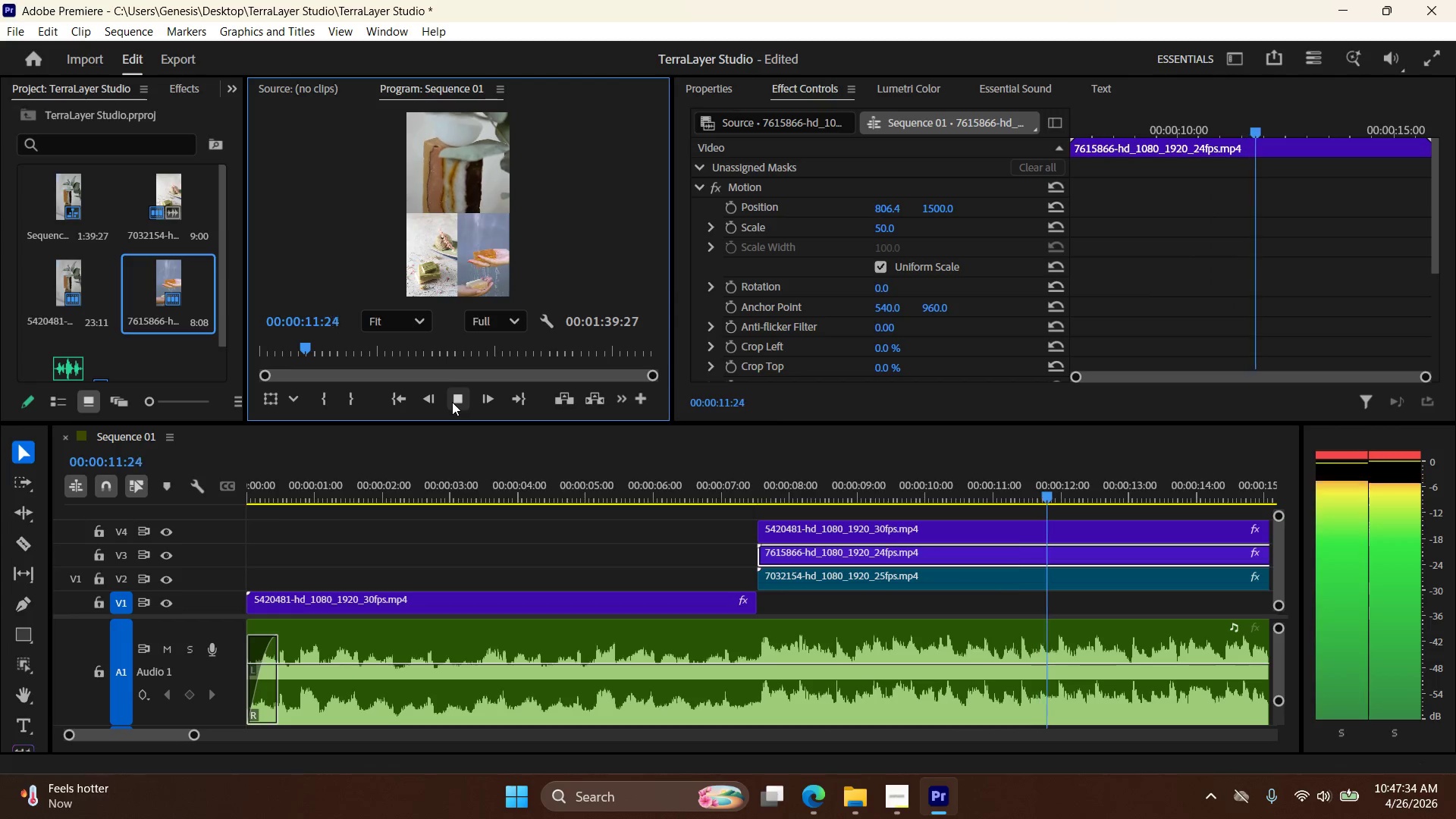 
wait(17.0)
 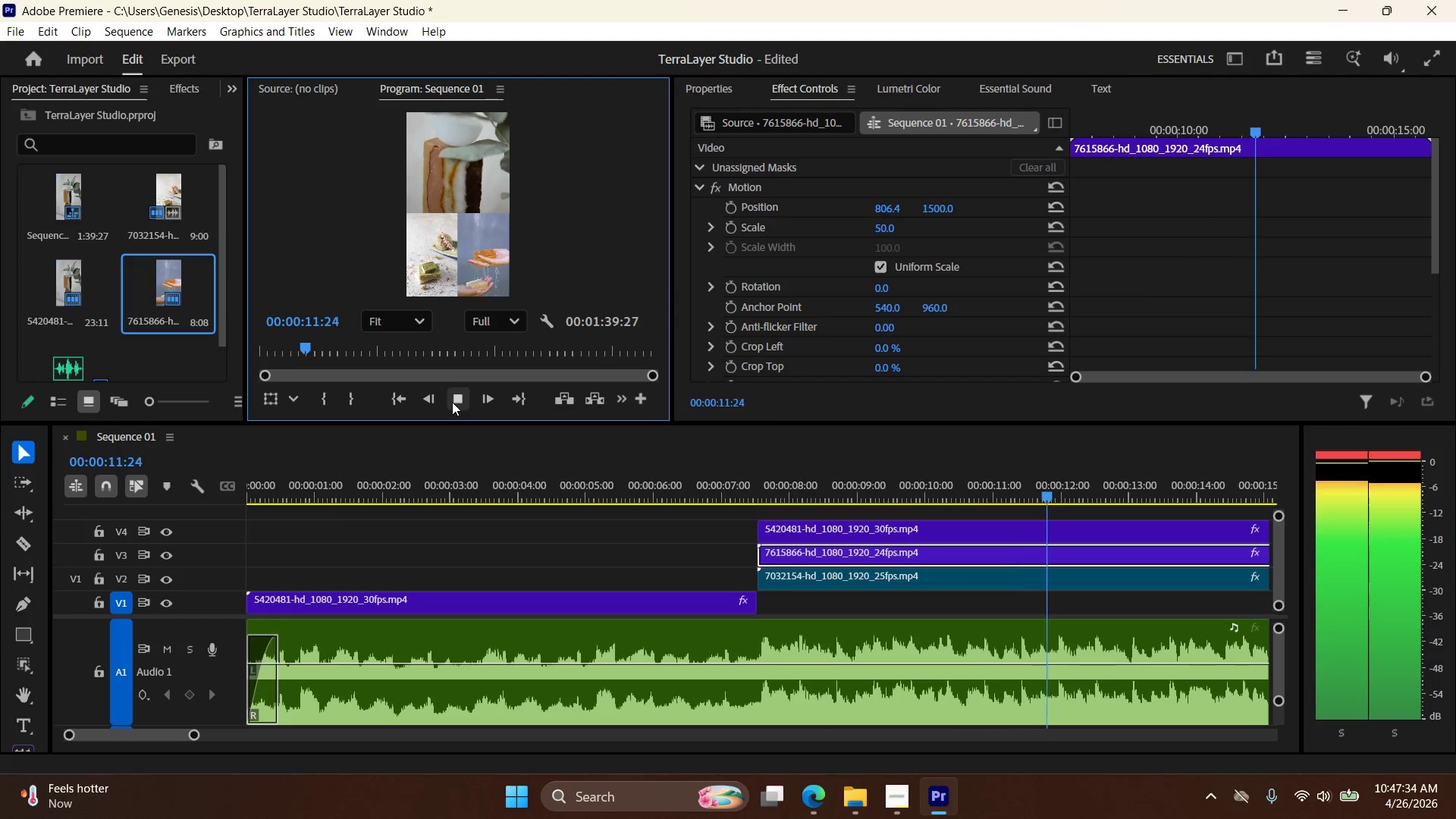 
double_click([466, 397])
 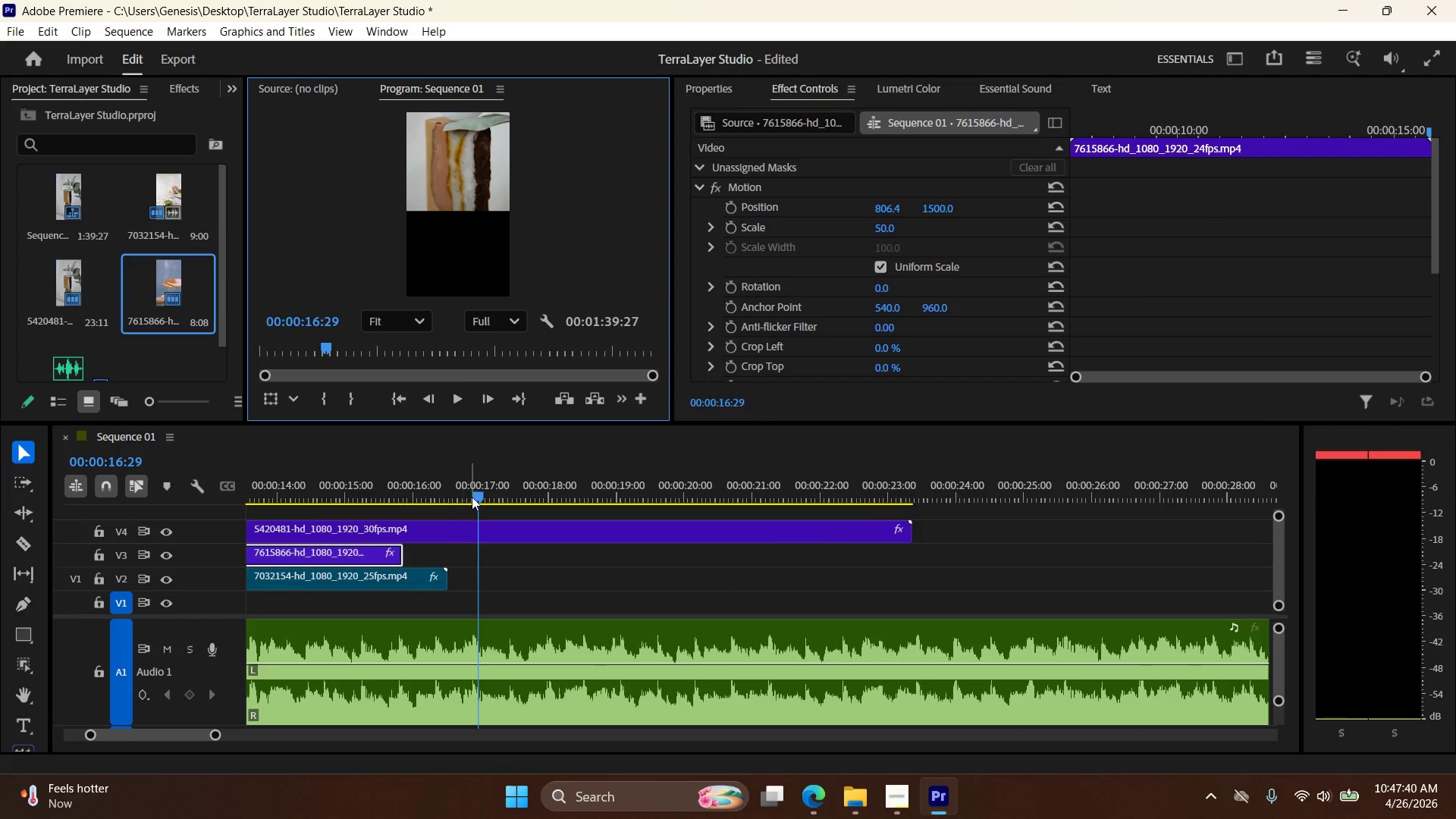 
left_click_drag(start_coordinate=[476, 494], to_coordinate=[956, 472])
 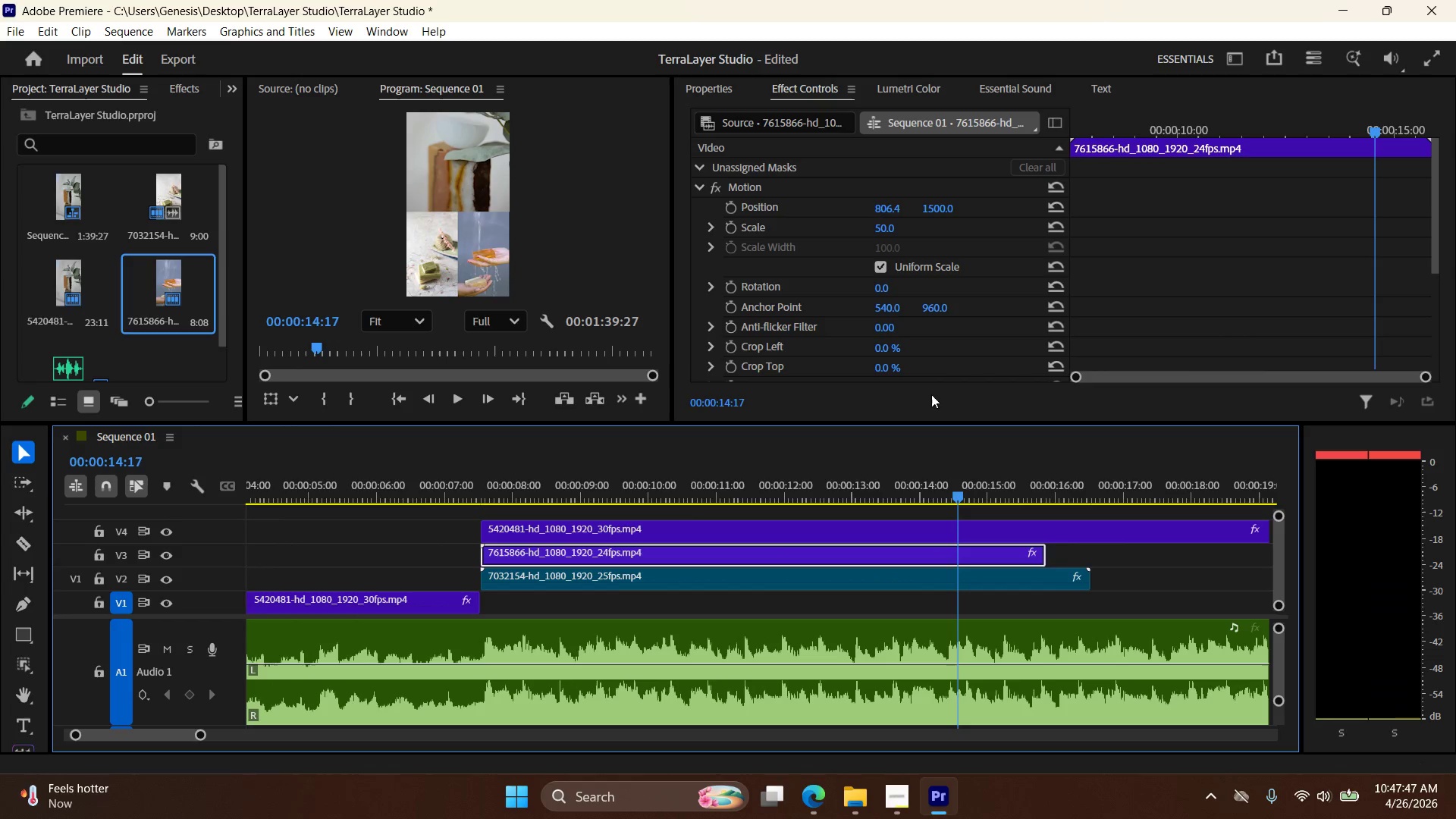 
scroll: coordinate [933, 331], scroll_direction: up, amount: 4.0
 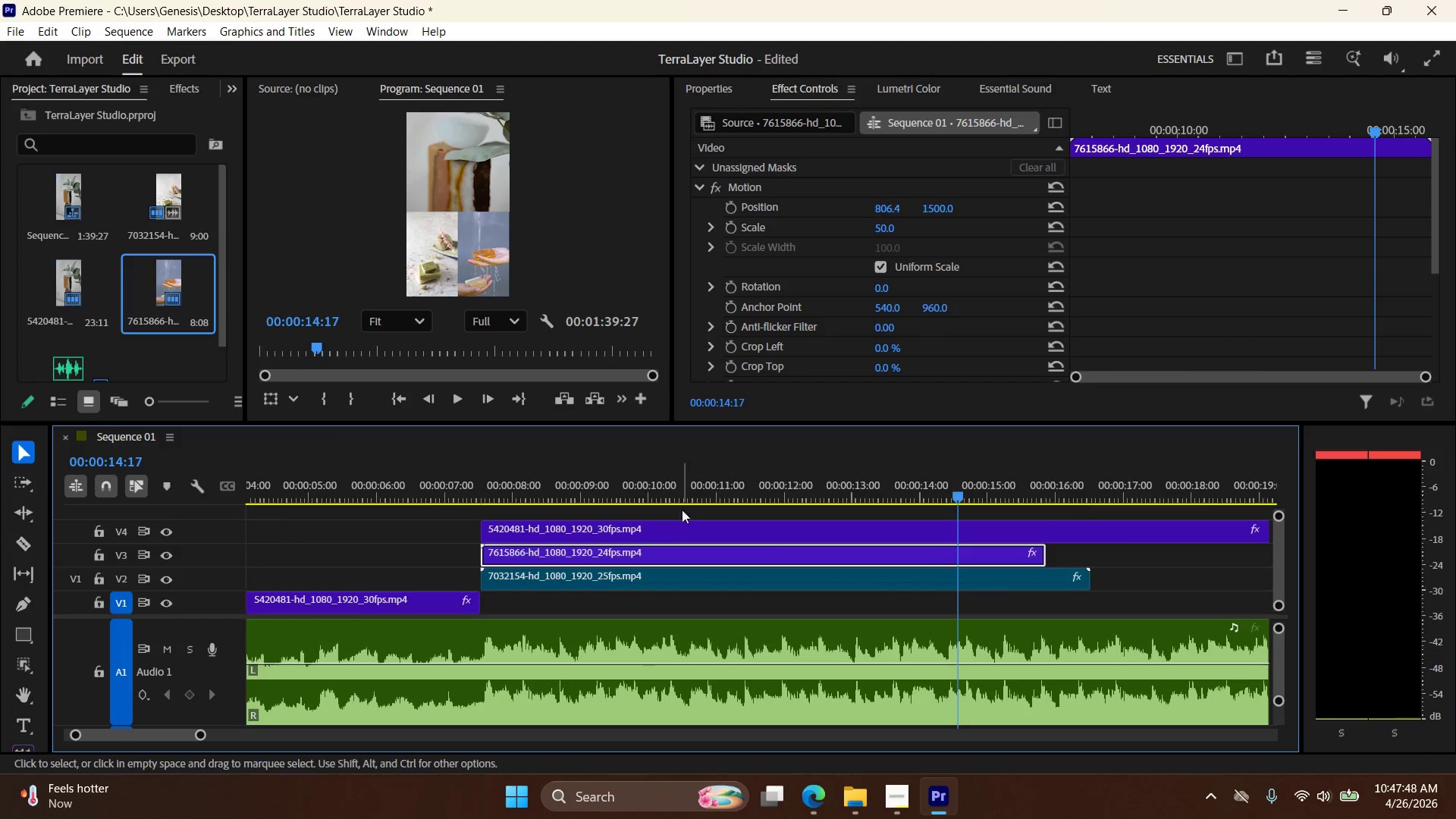 
left_click([683, 526])
 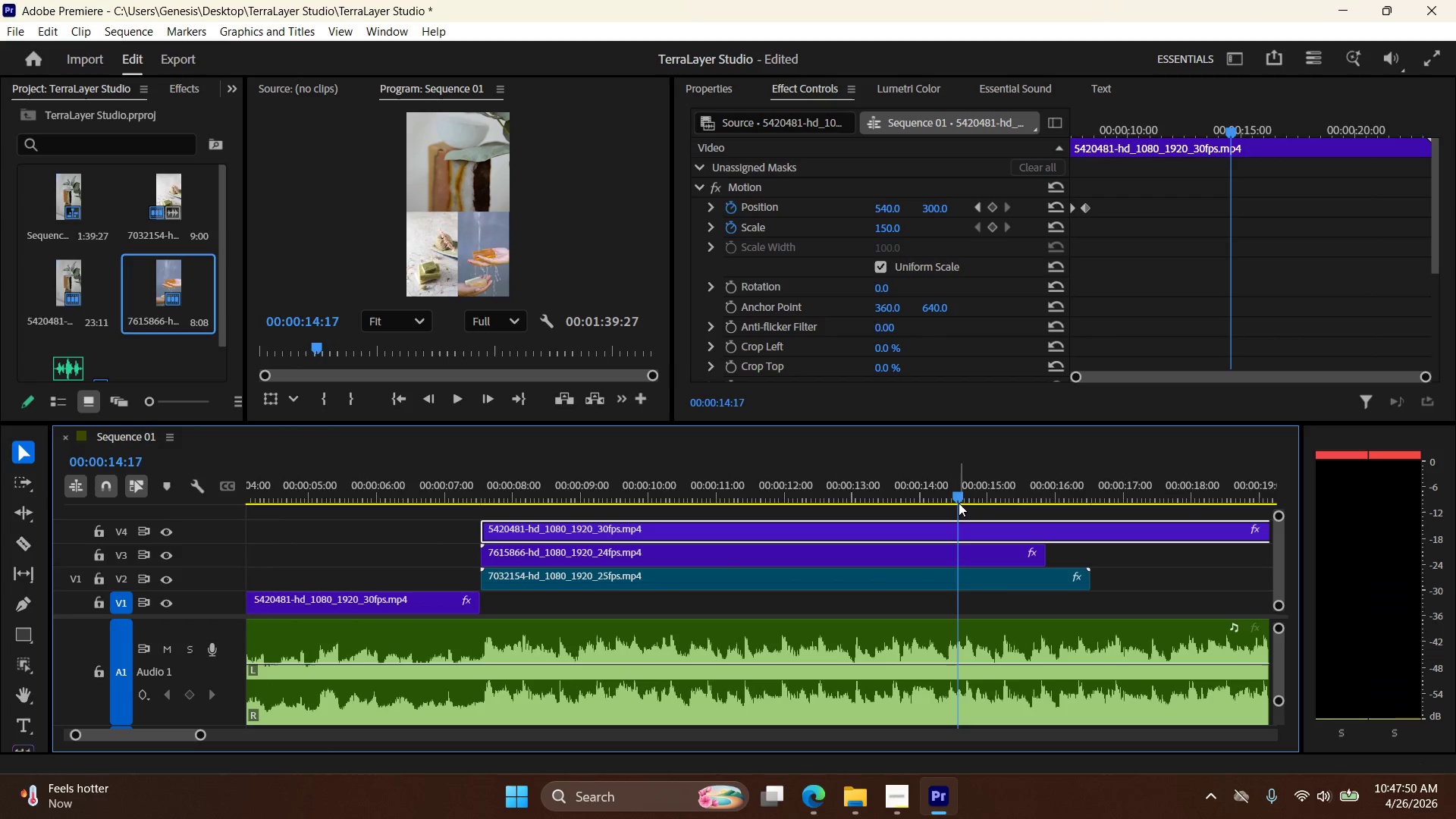 
left_click_drag(start_coordinate=[958, 498], to_coordinate=[858, 513])
 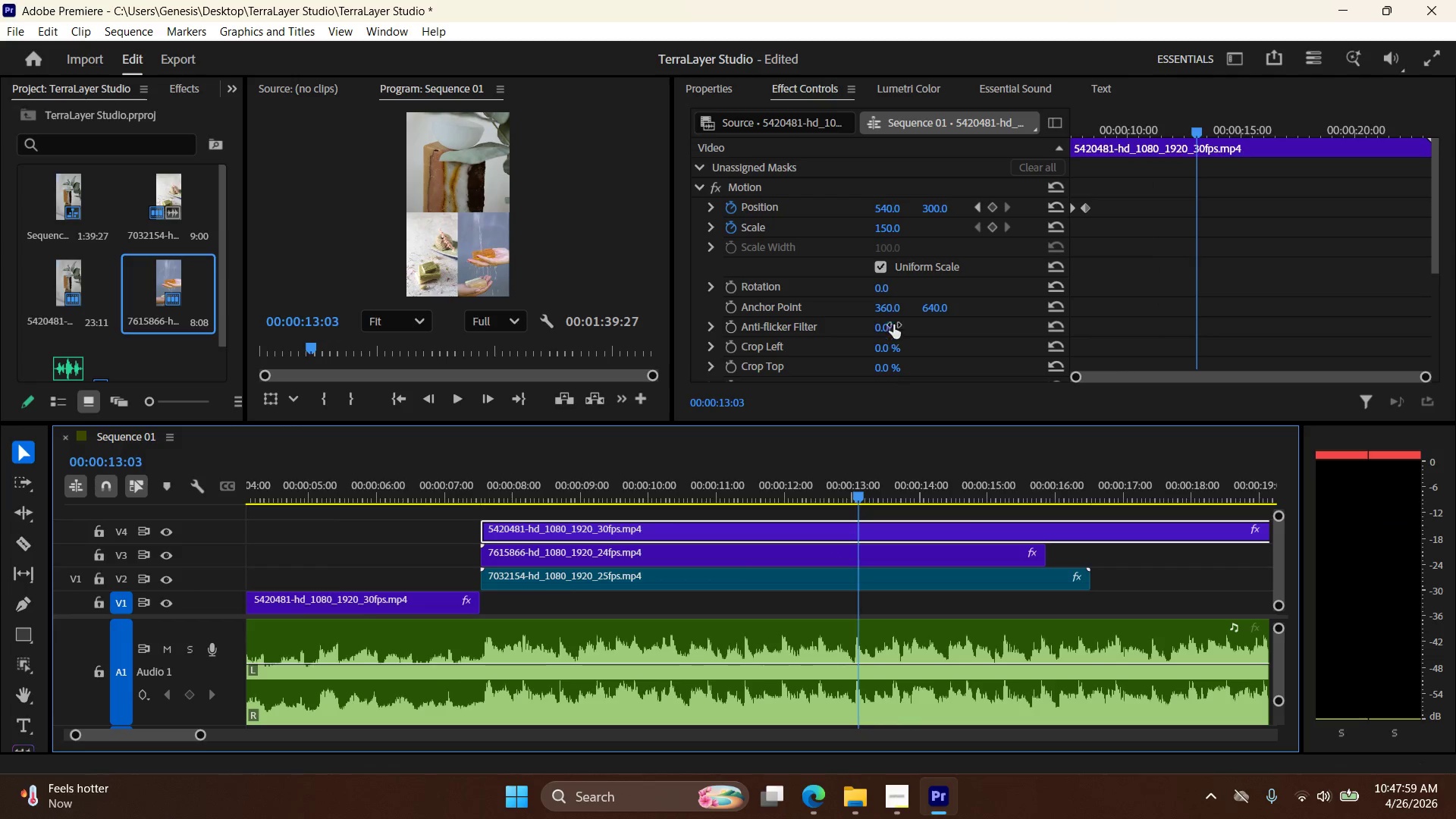 
scroll: coordinate [896, 325], scroll_direction: down, amount: 6.0
 